 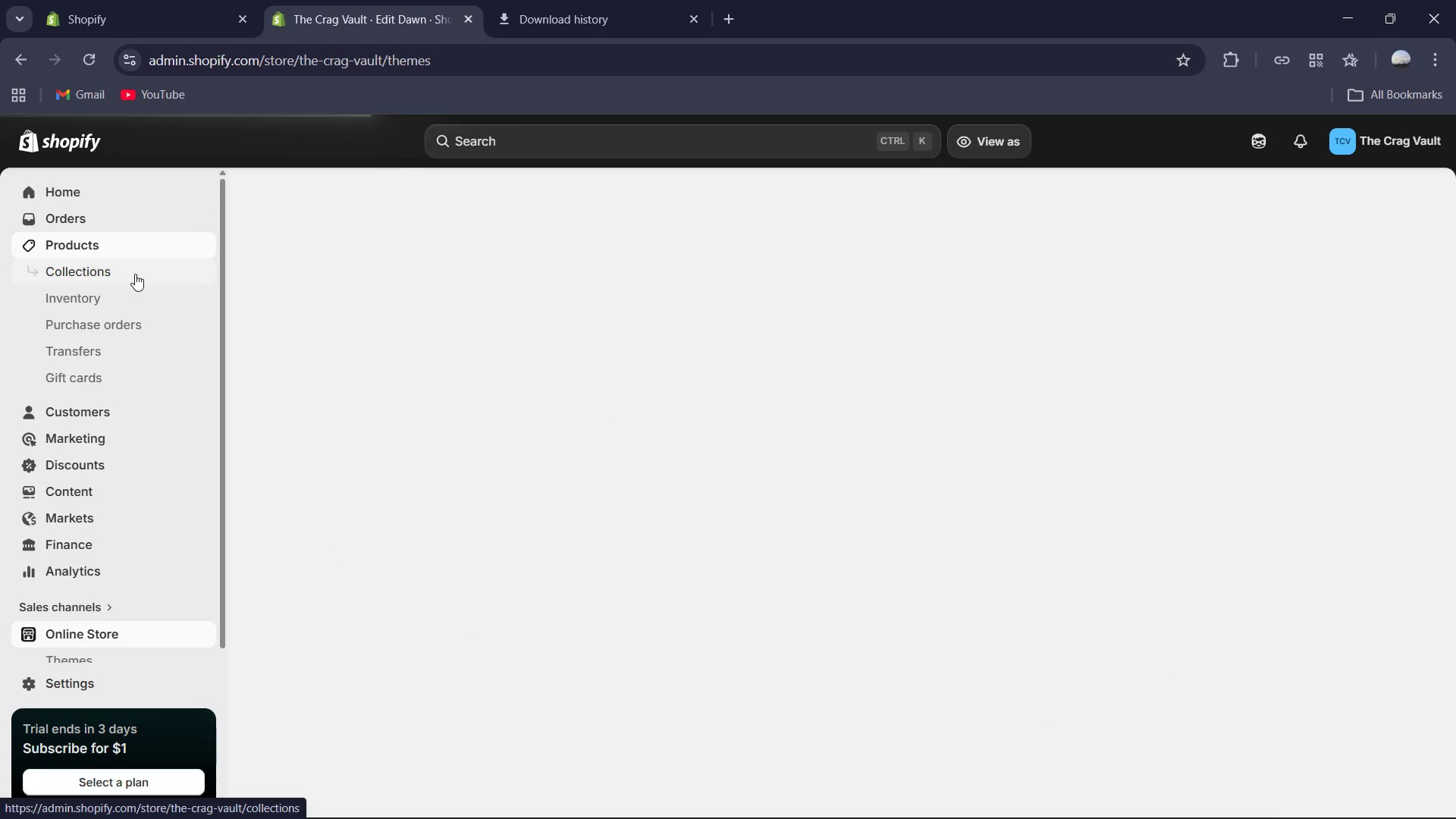 
left_click([110, 0])
 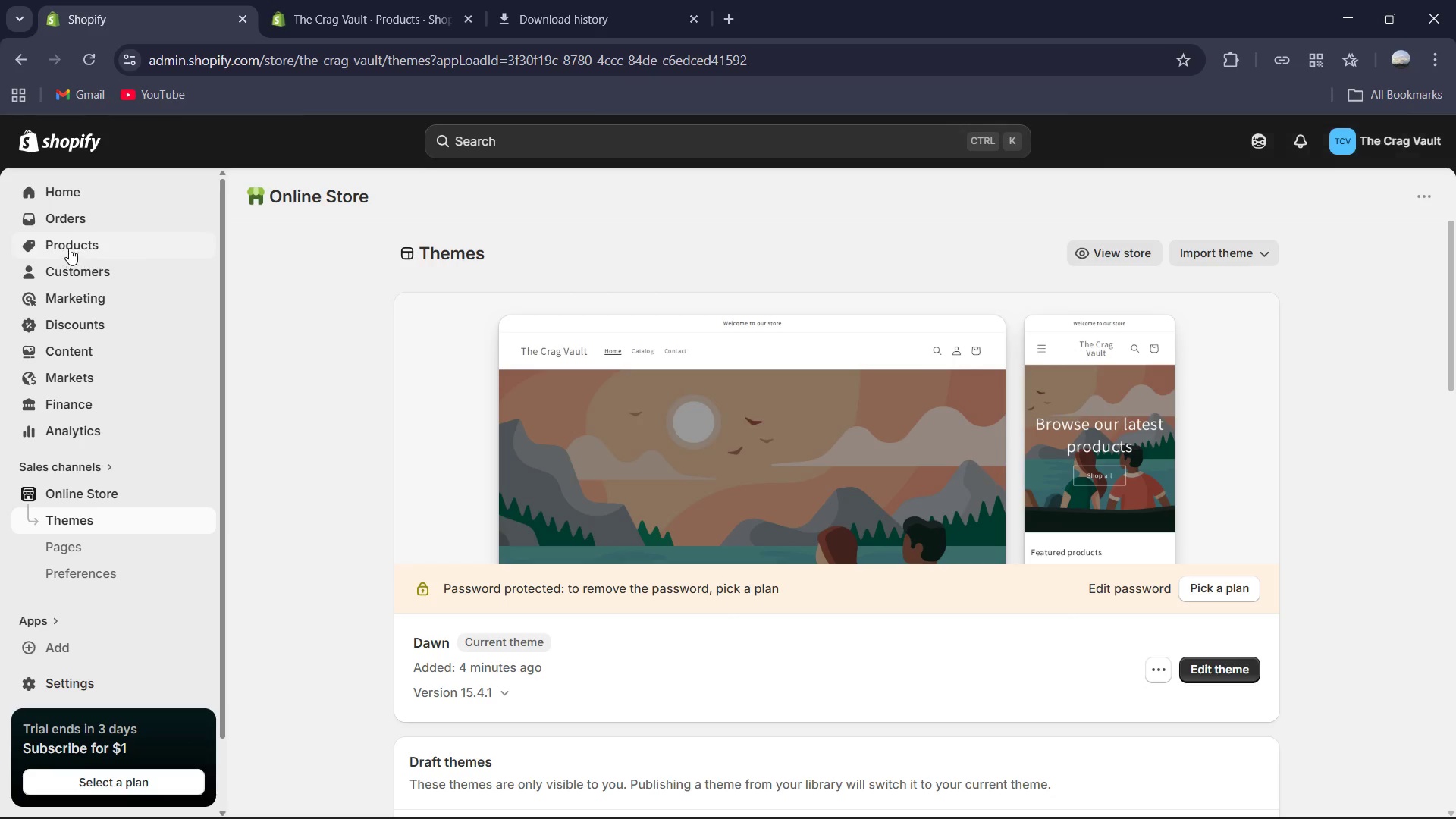 
left_click([74, 248])
 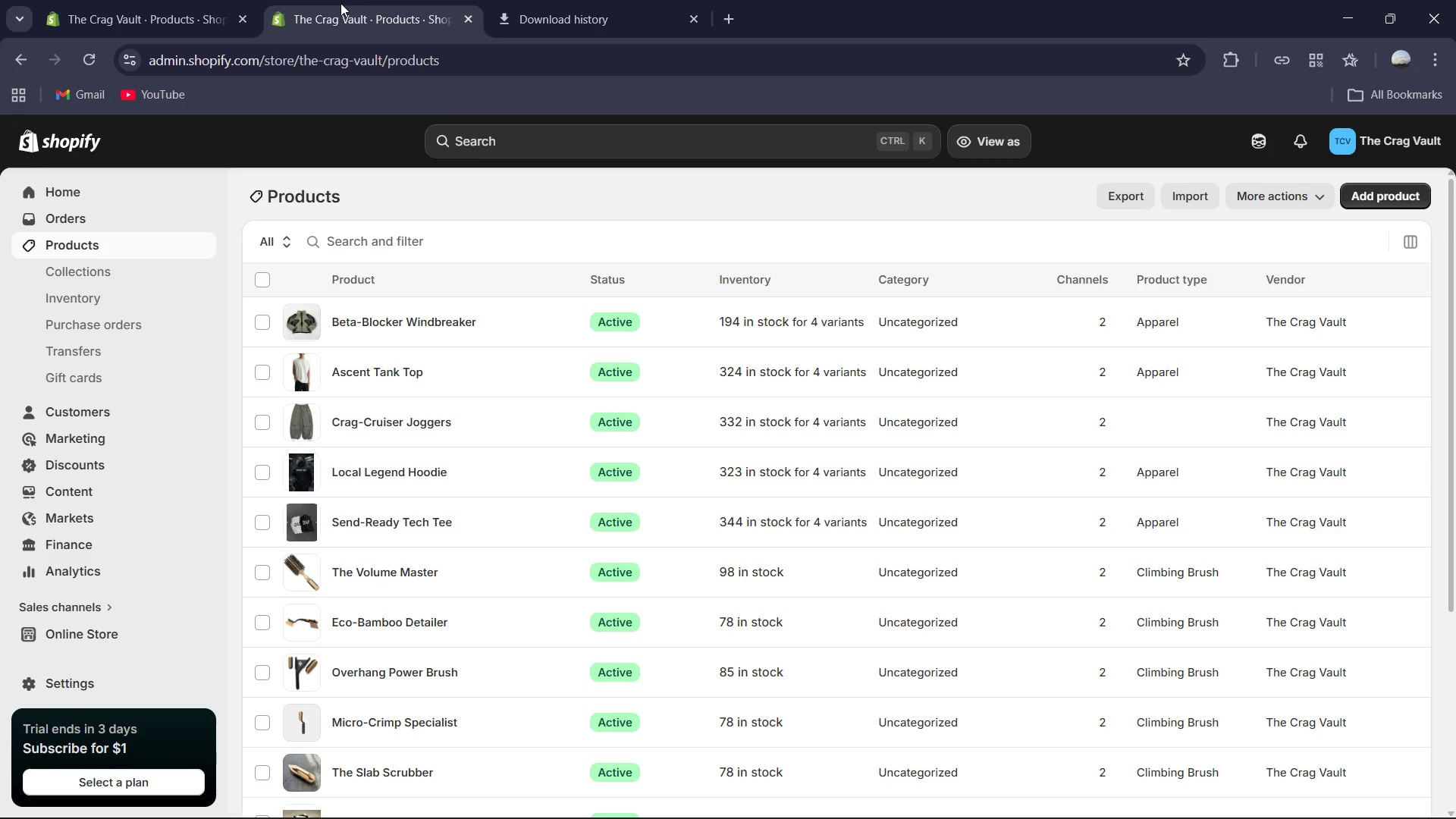 
scroll: coordinate [424, 434], scroll_direction: down, amount: 8.0
 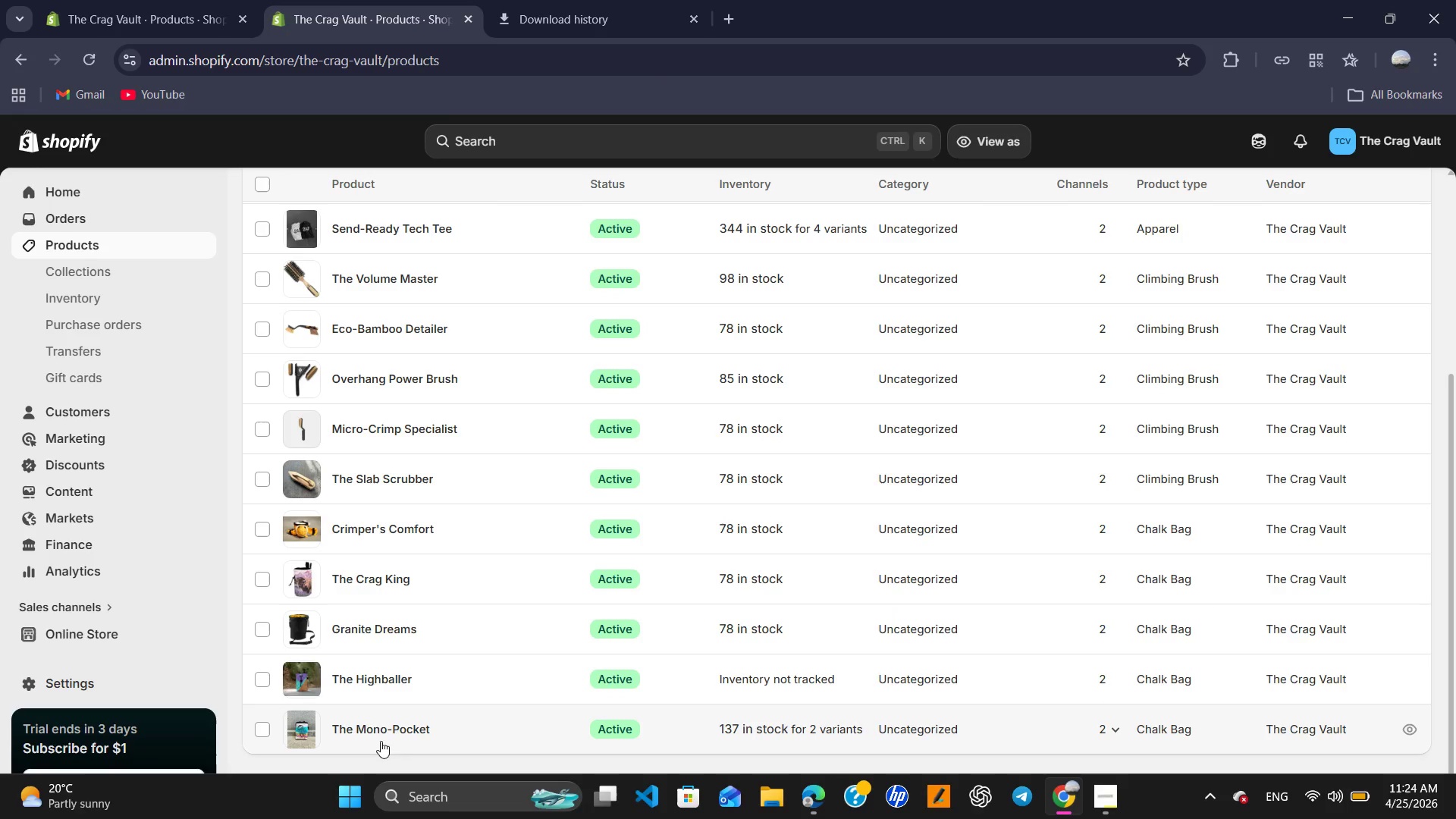 
left_click([383, 723])
 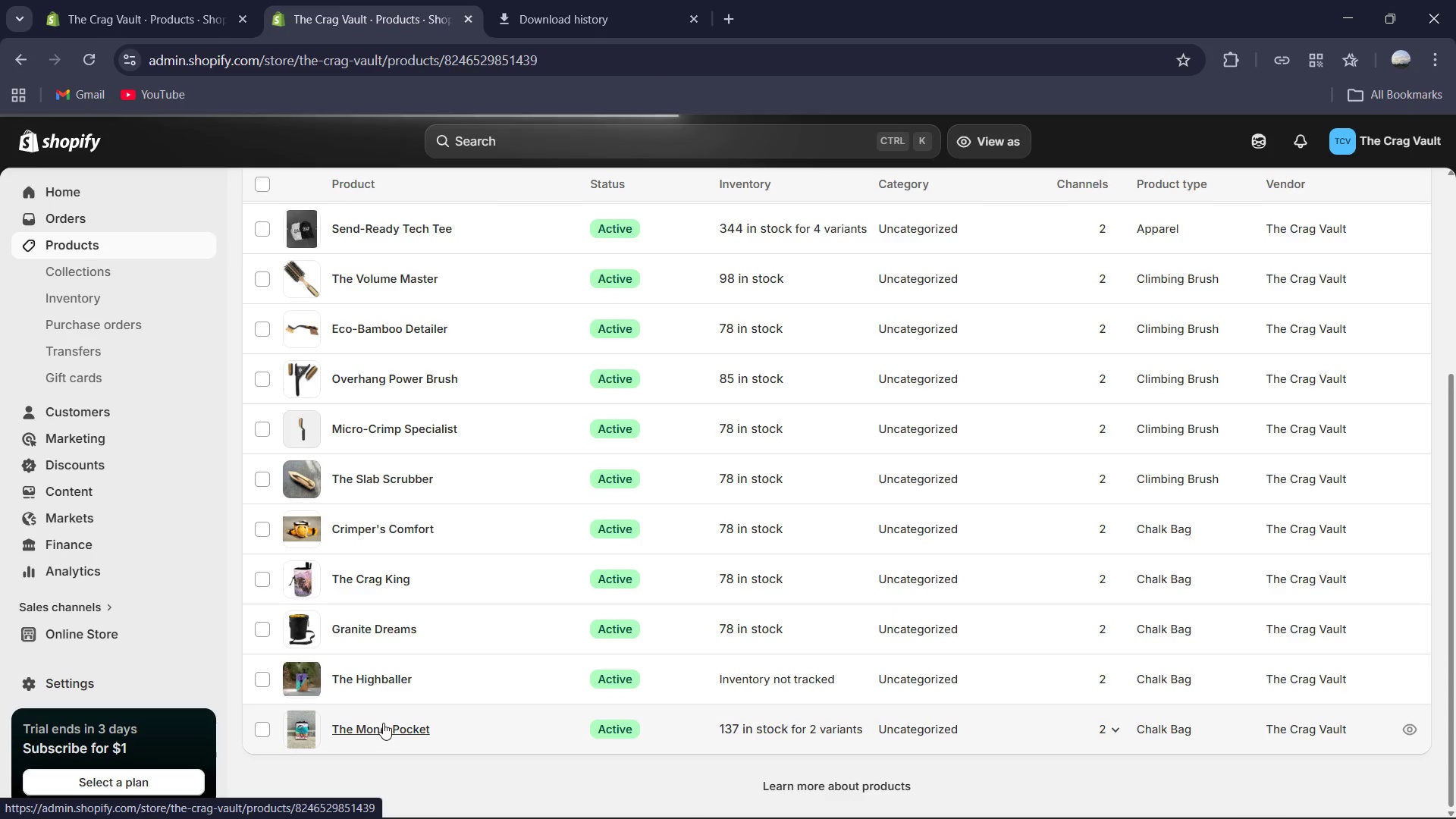 
scroll: coordinate [1028, 590], scroll_direction: down, amount: 7.0
 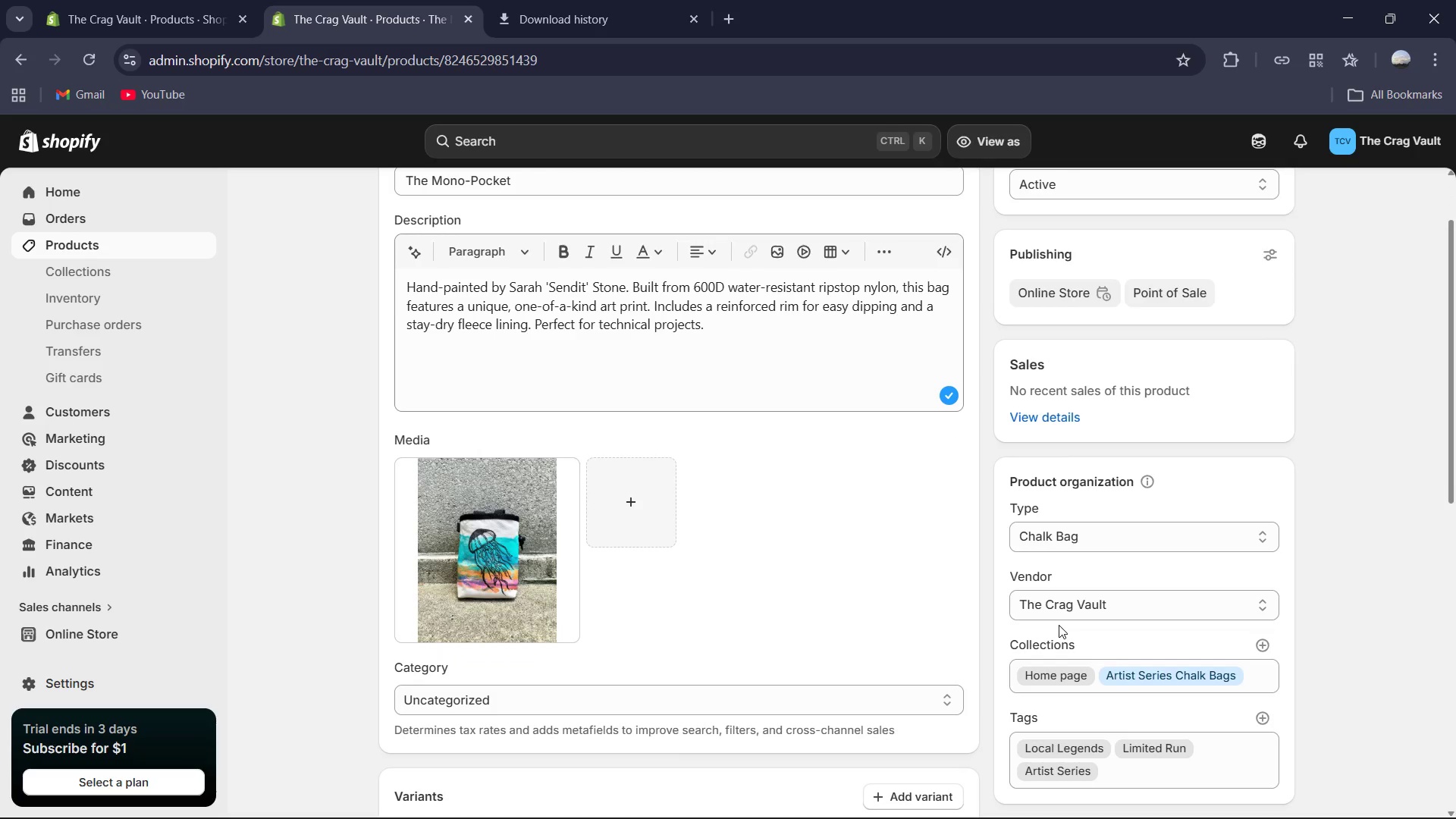 
scroll: coordinate [930, 617], scroll_direction: up, amount: 4.0
 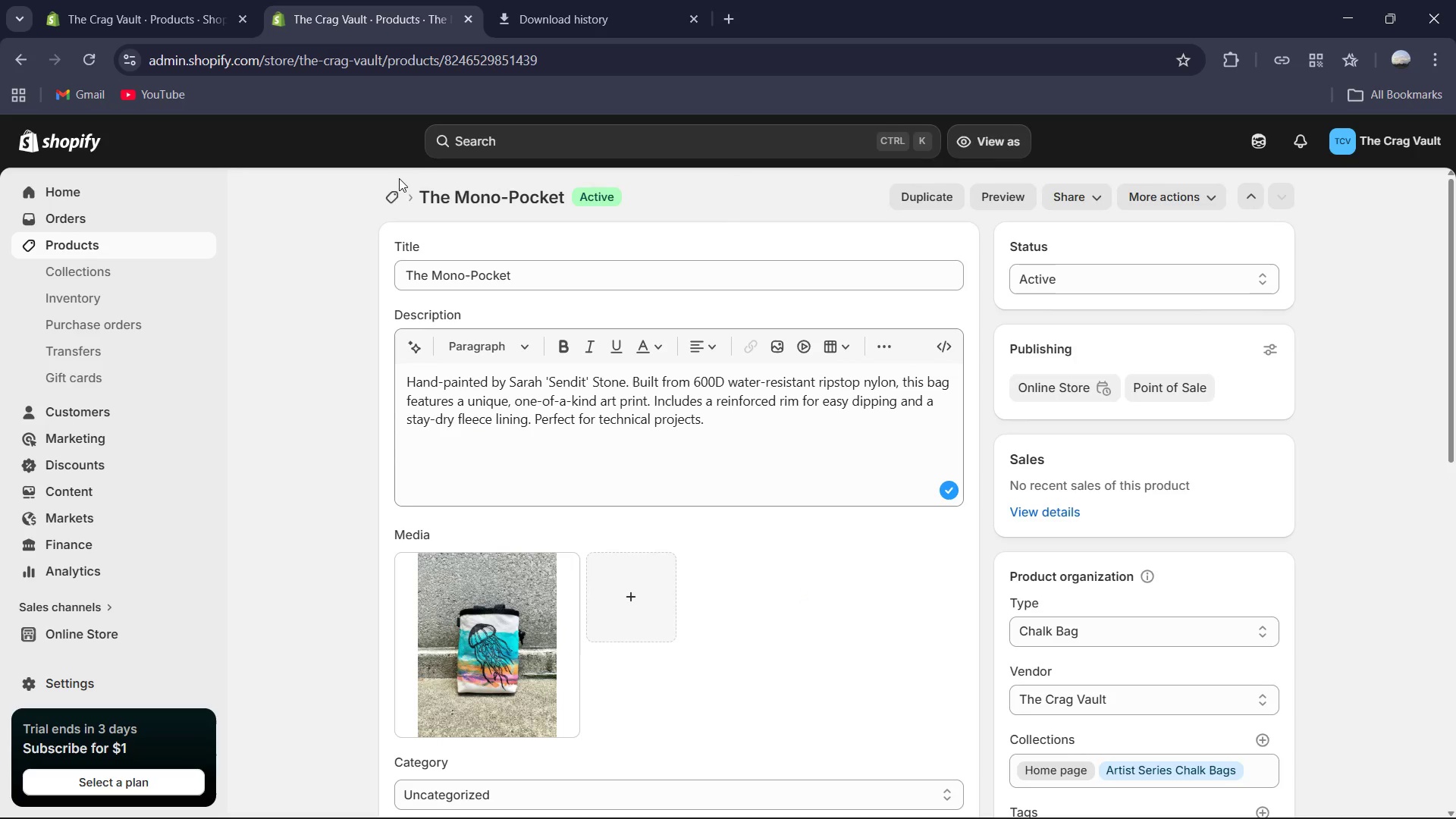 
left_click([394, 190])
 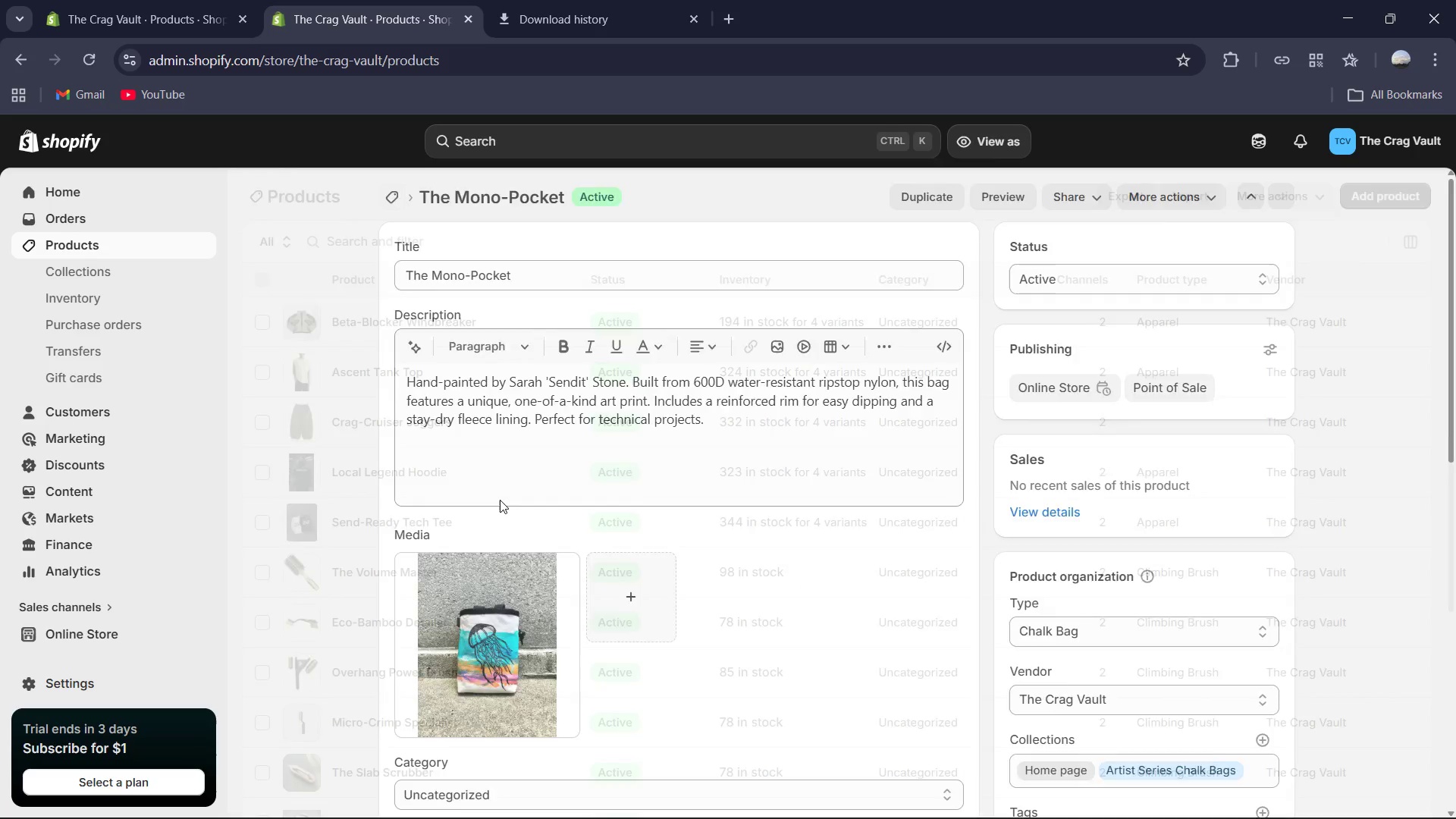 
scroll: coordinate [500, 500], scroll_direction: down, amount: 5.0
 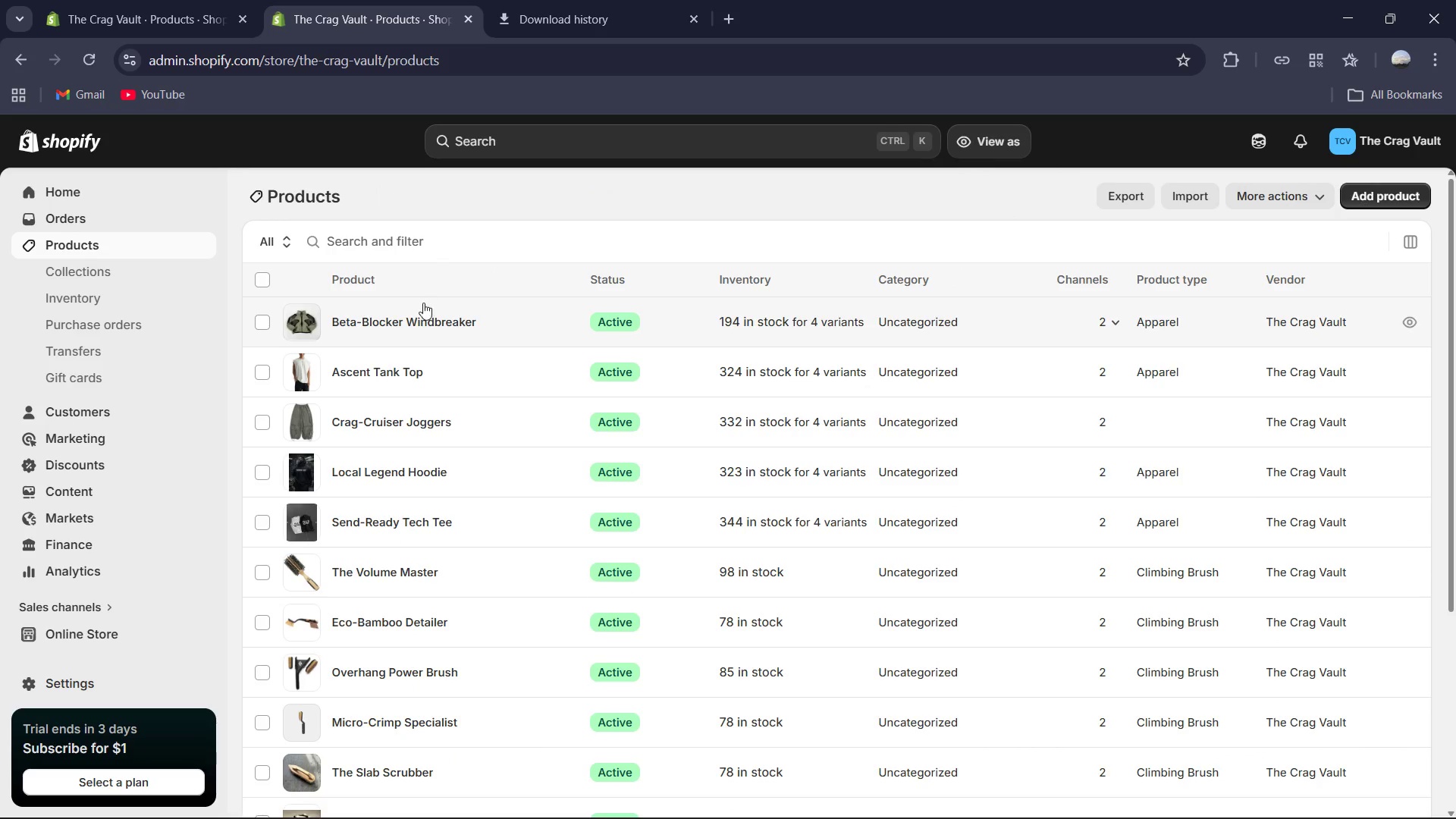 
left_click([404, 320])
 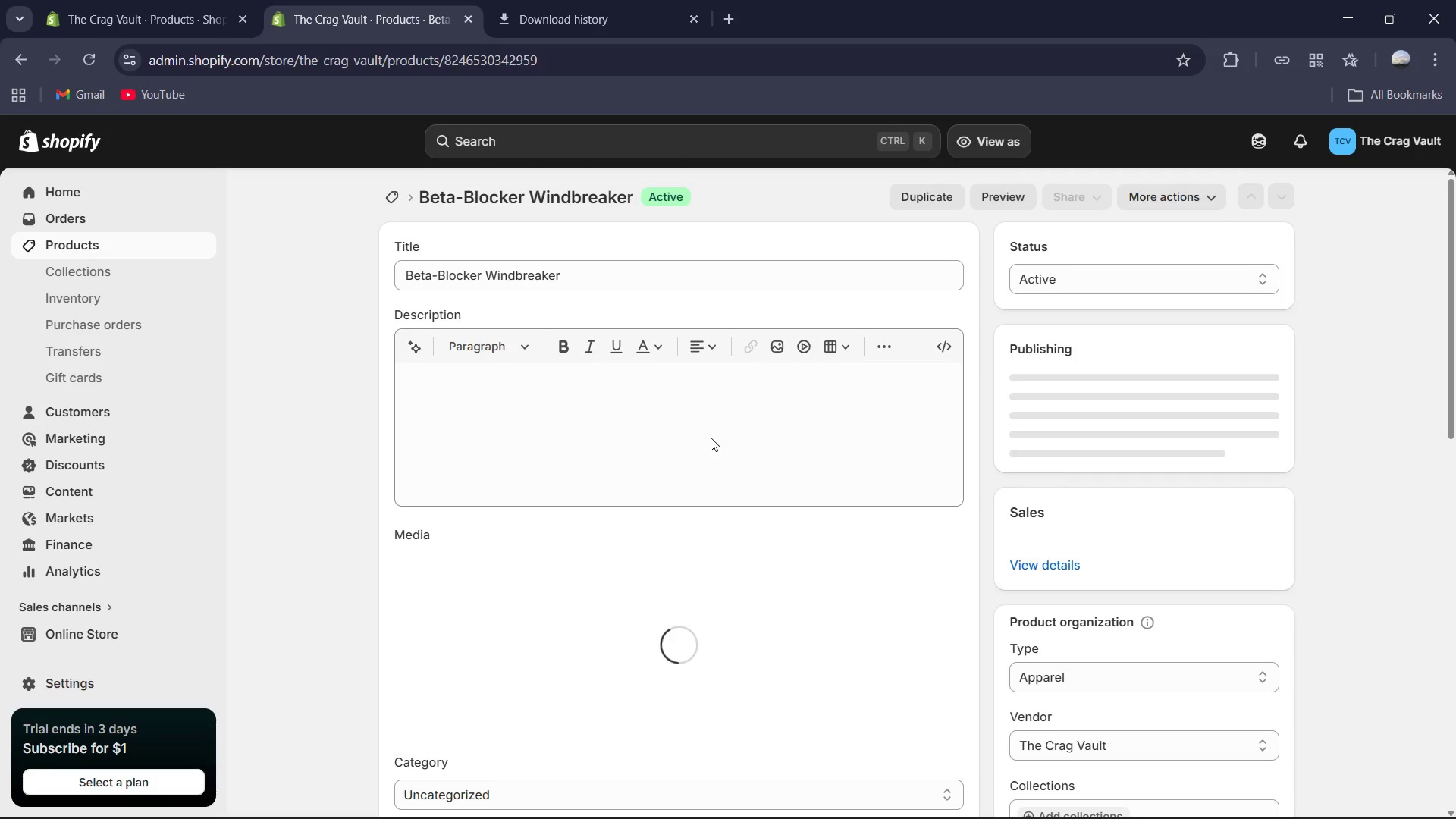 
scroll: coordinate [833, 421], scroll_direction: down, amount: 4.0
 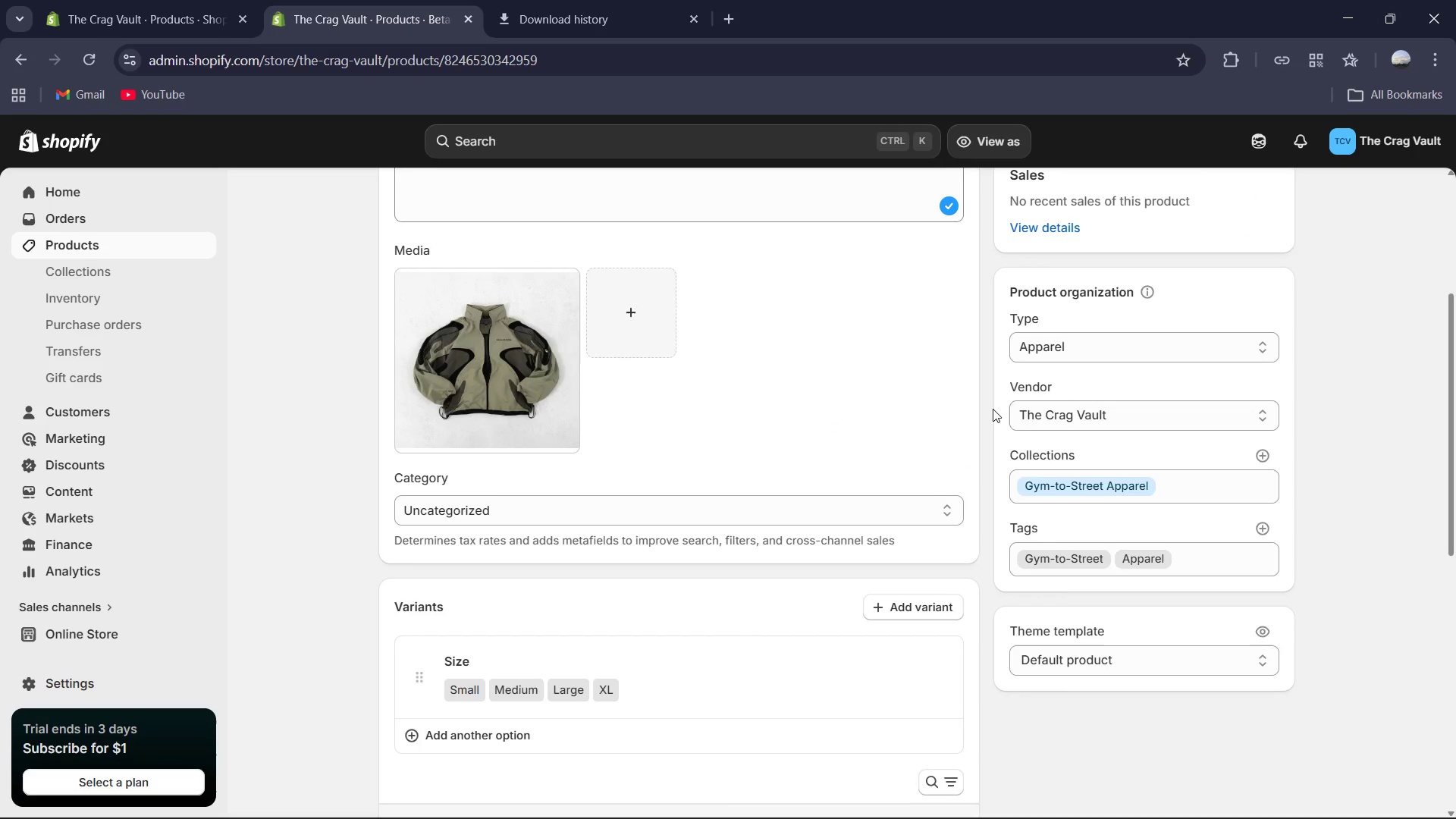 
scroll: coordinate [205, 390], scroll_direction: up, amount: 6.0
 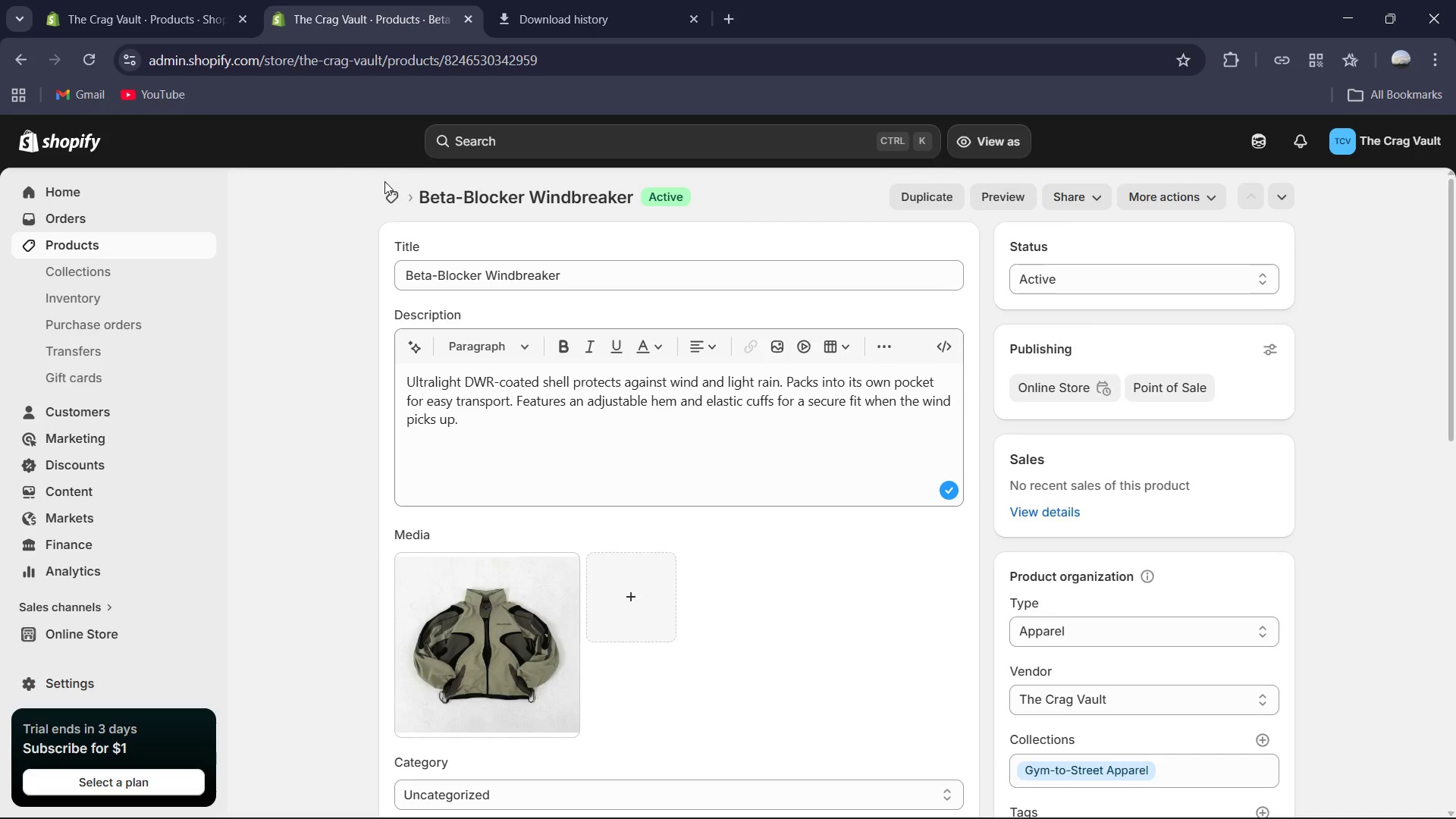 
left_click([391, 201])
 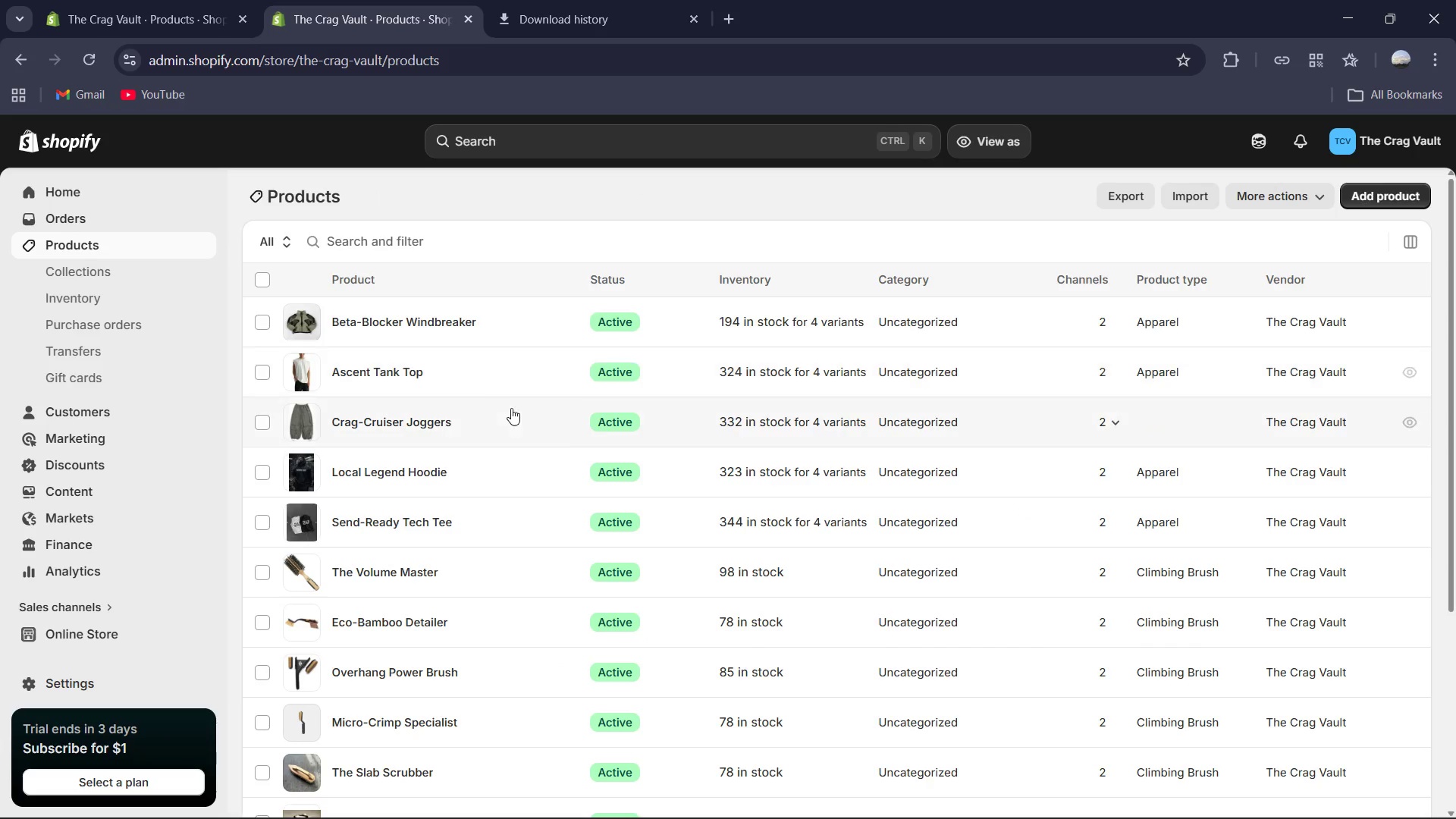 
left_click([372, 366])
 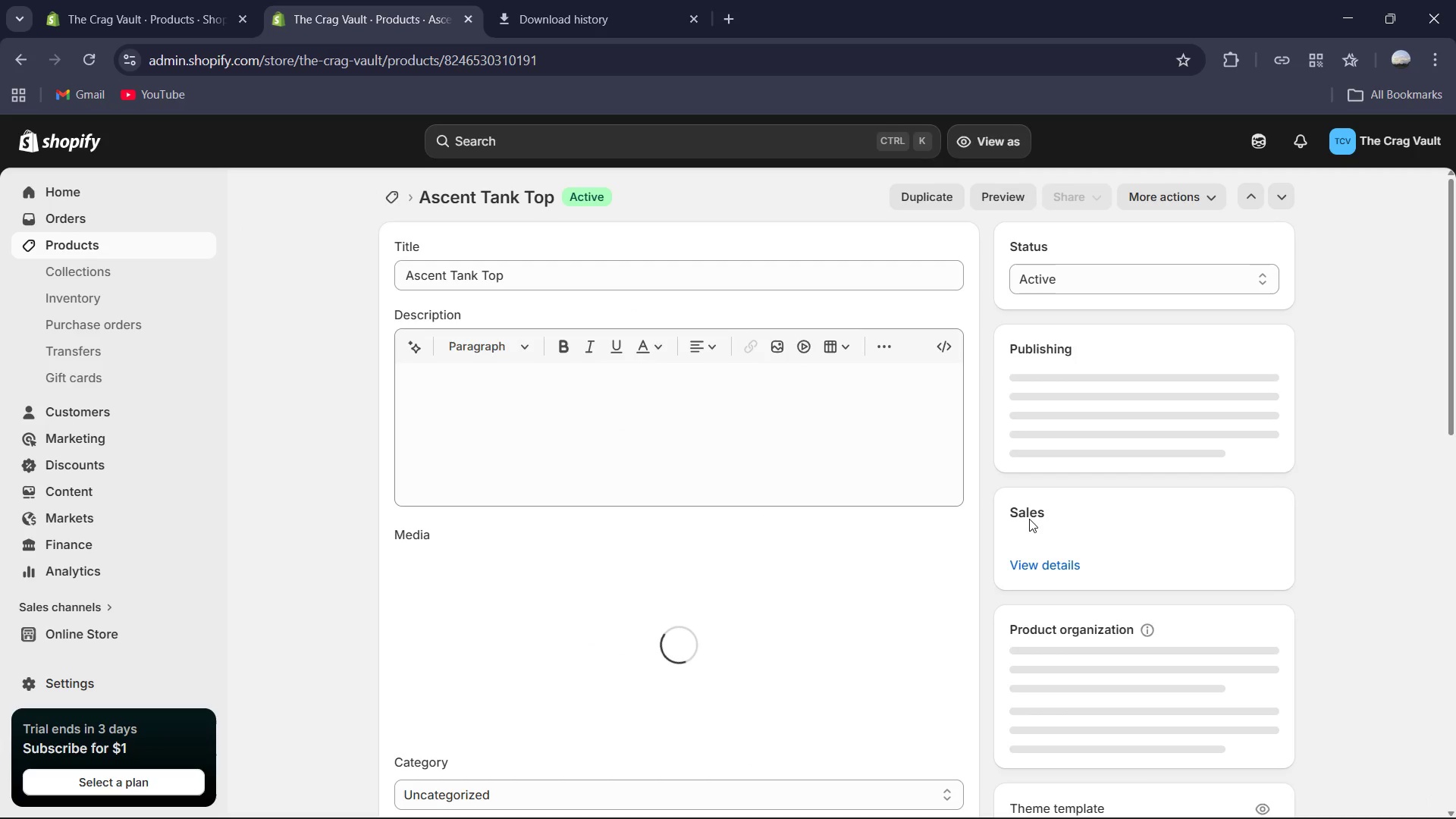 
scroll: coordinate [1029, 519], scroll_direction: down, amount: 3.0
 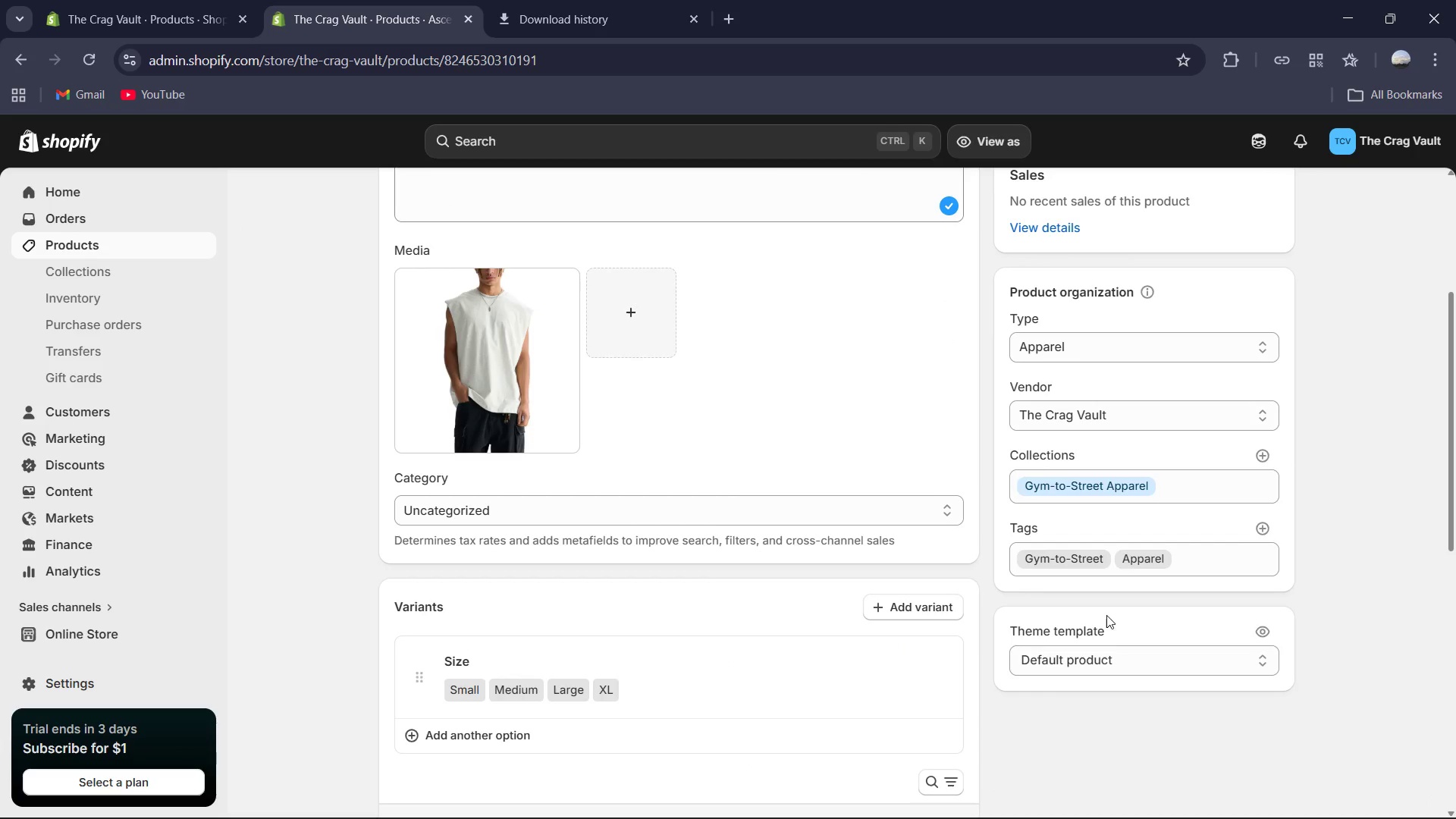 
scroll: coordinate [781, 563], scroll_direction: up, amount: 5.0
 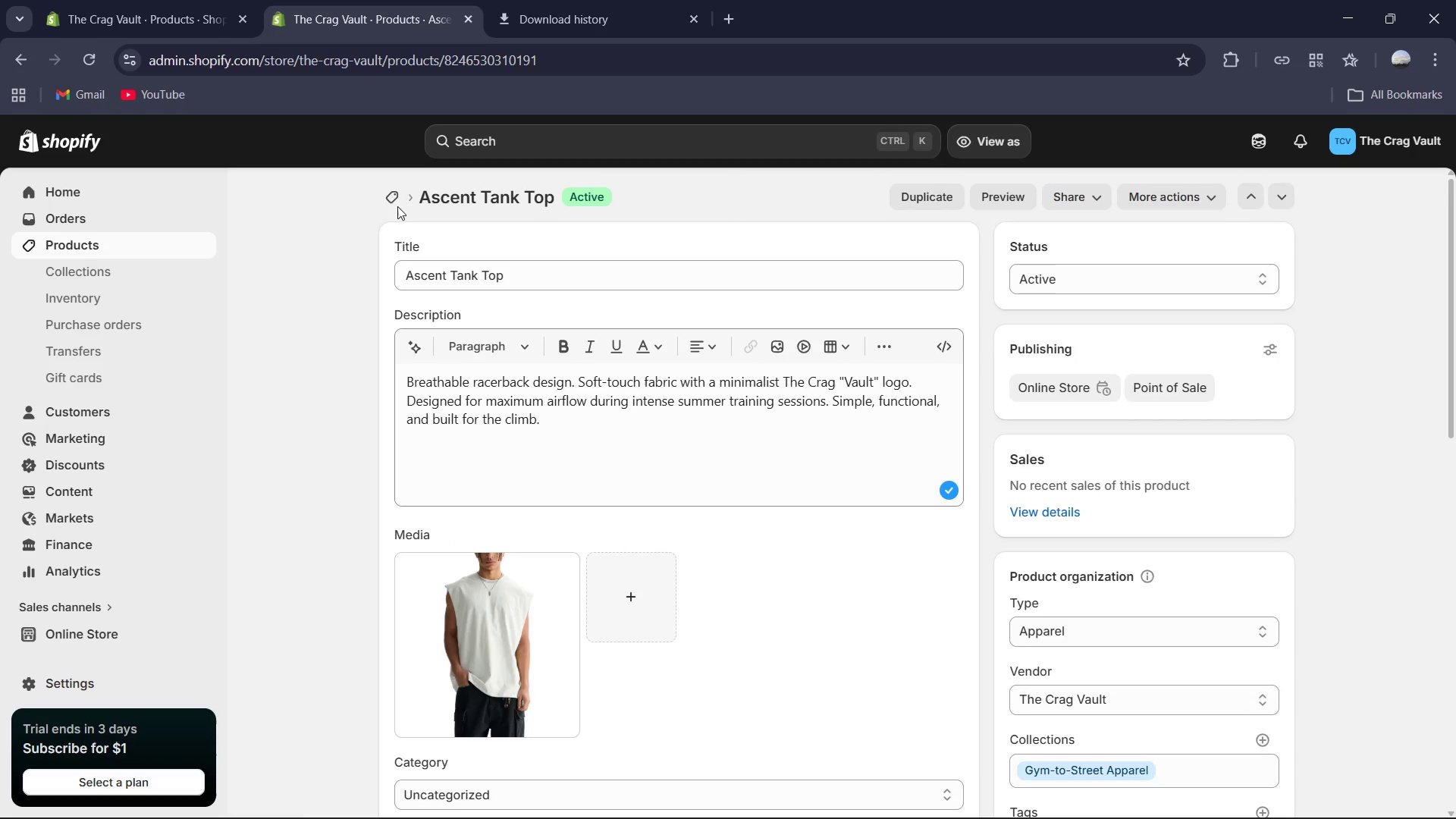 
left_click([389, 206])
 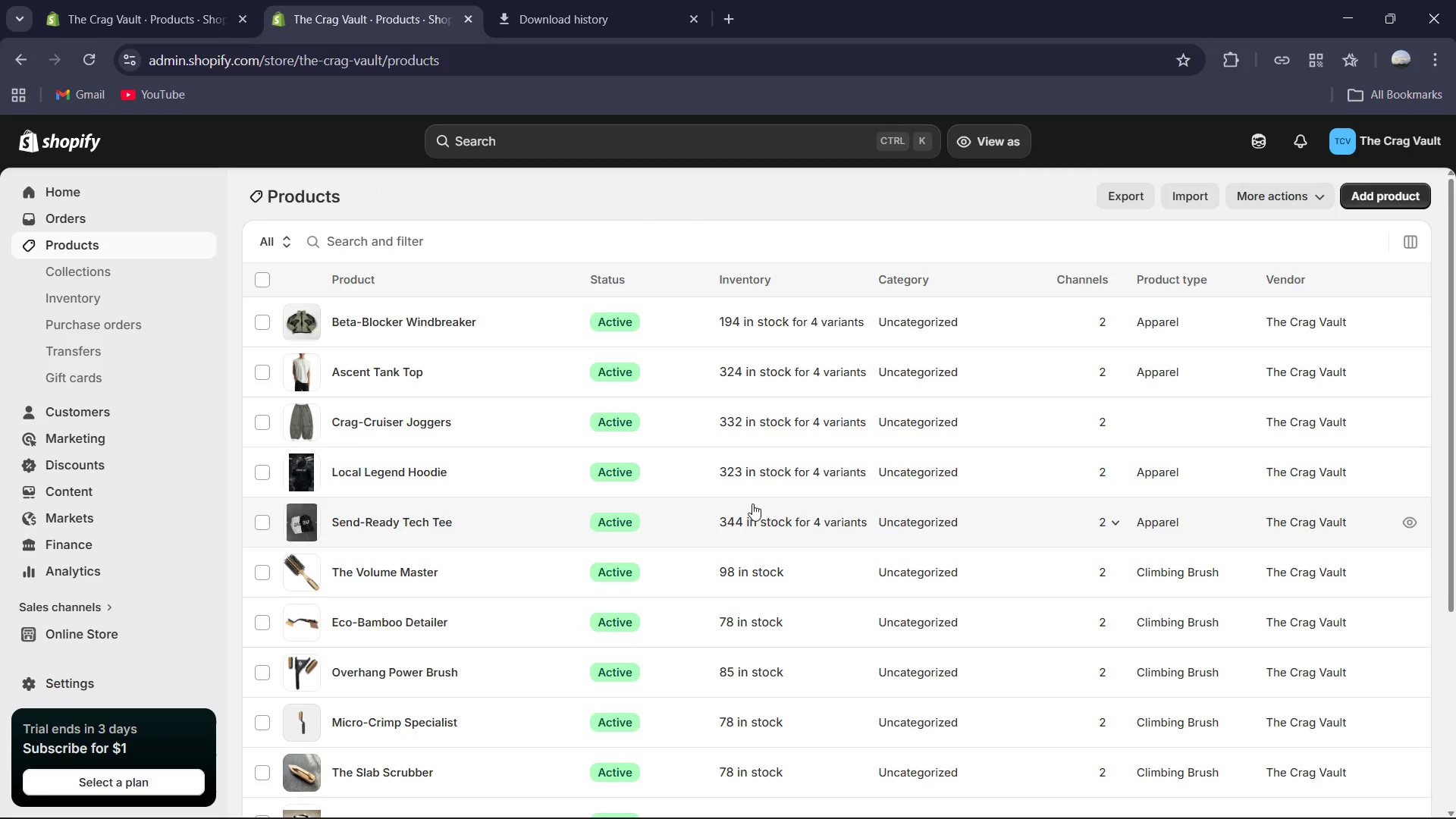 
left_click([420, 422])
 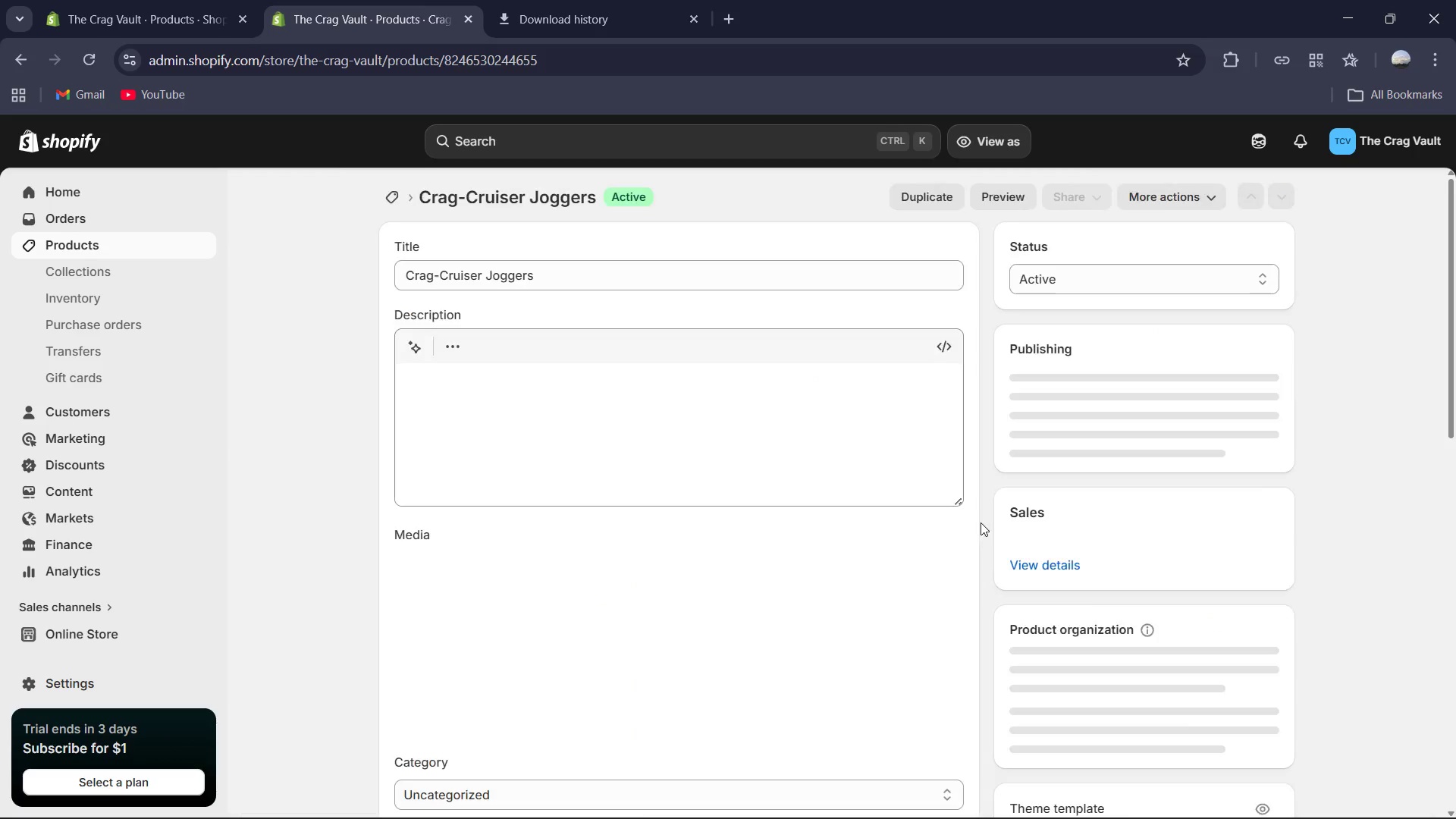 
scroll: coordinate [983, 522], scroll_direction: down, amount: 4.0
 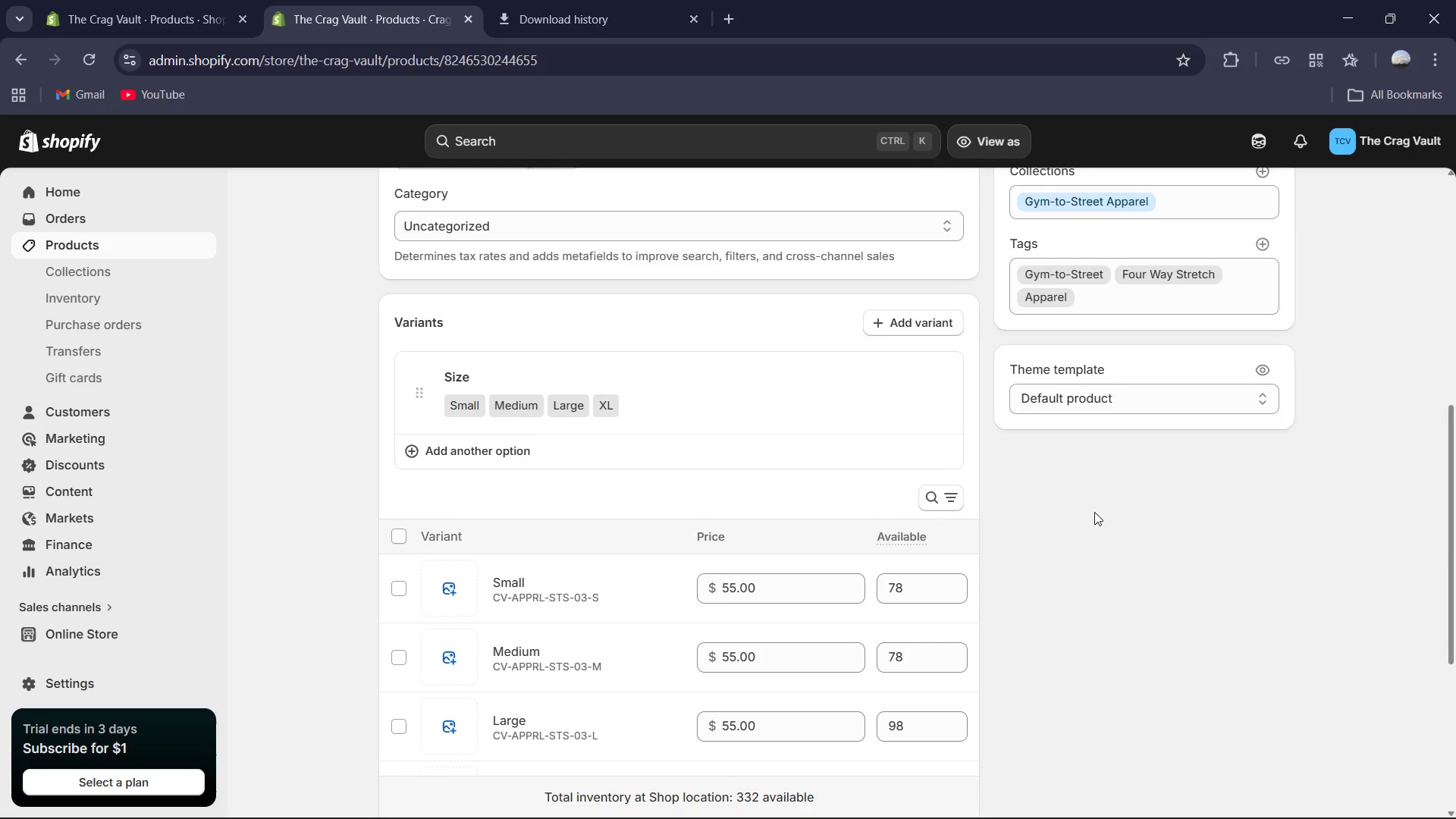 
scroll: coordinate [1126, 295], scroll_direction: up, amount: 2.0
 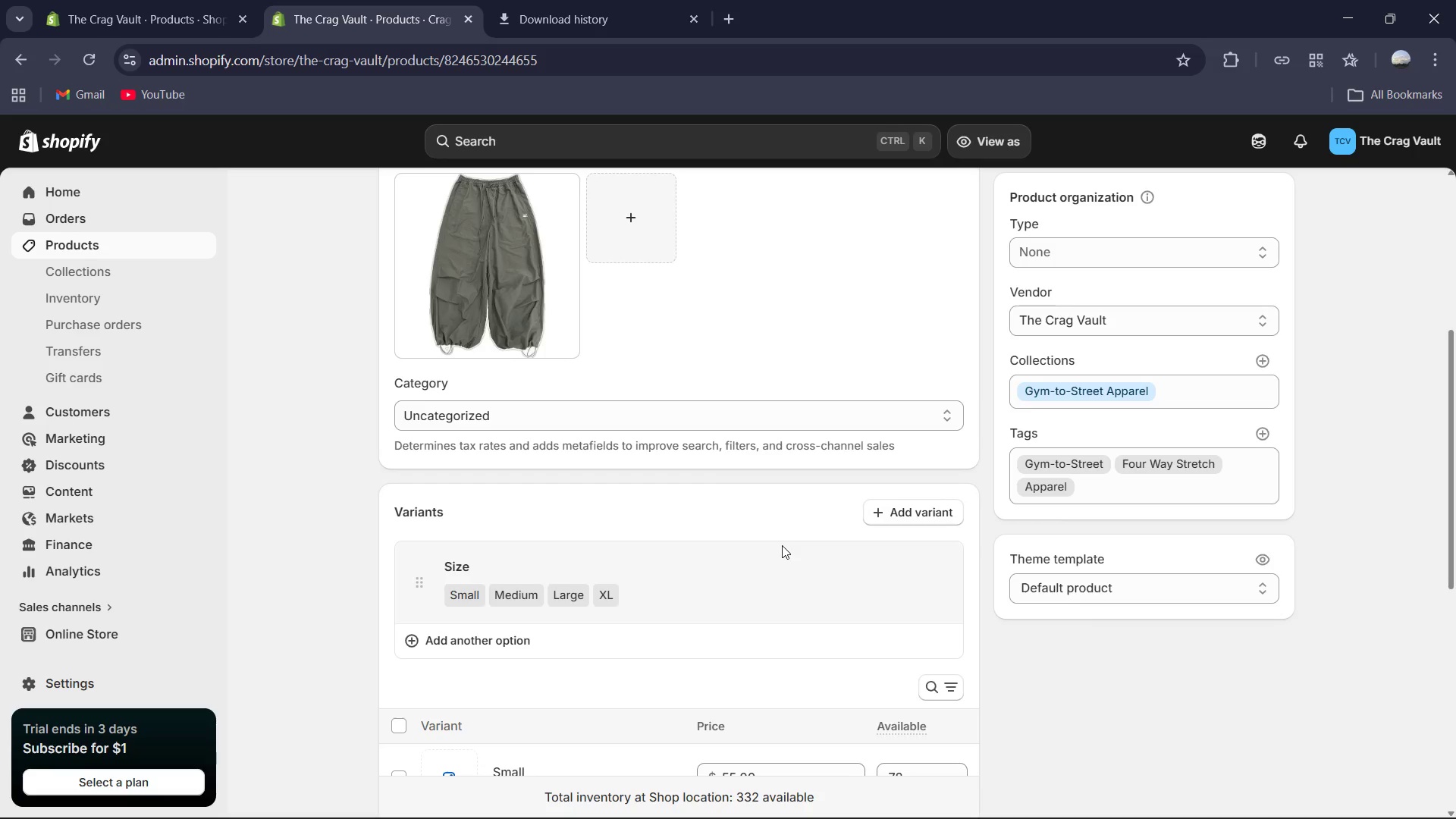 
wait(5.56)
 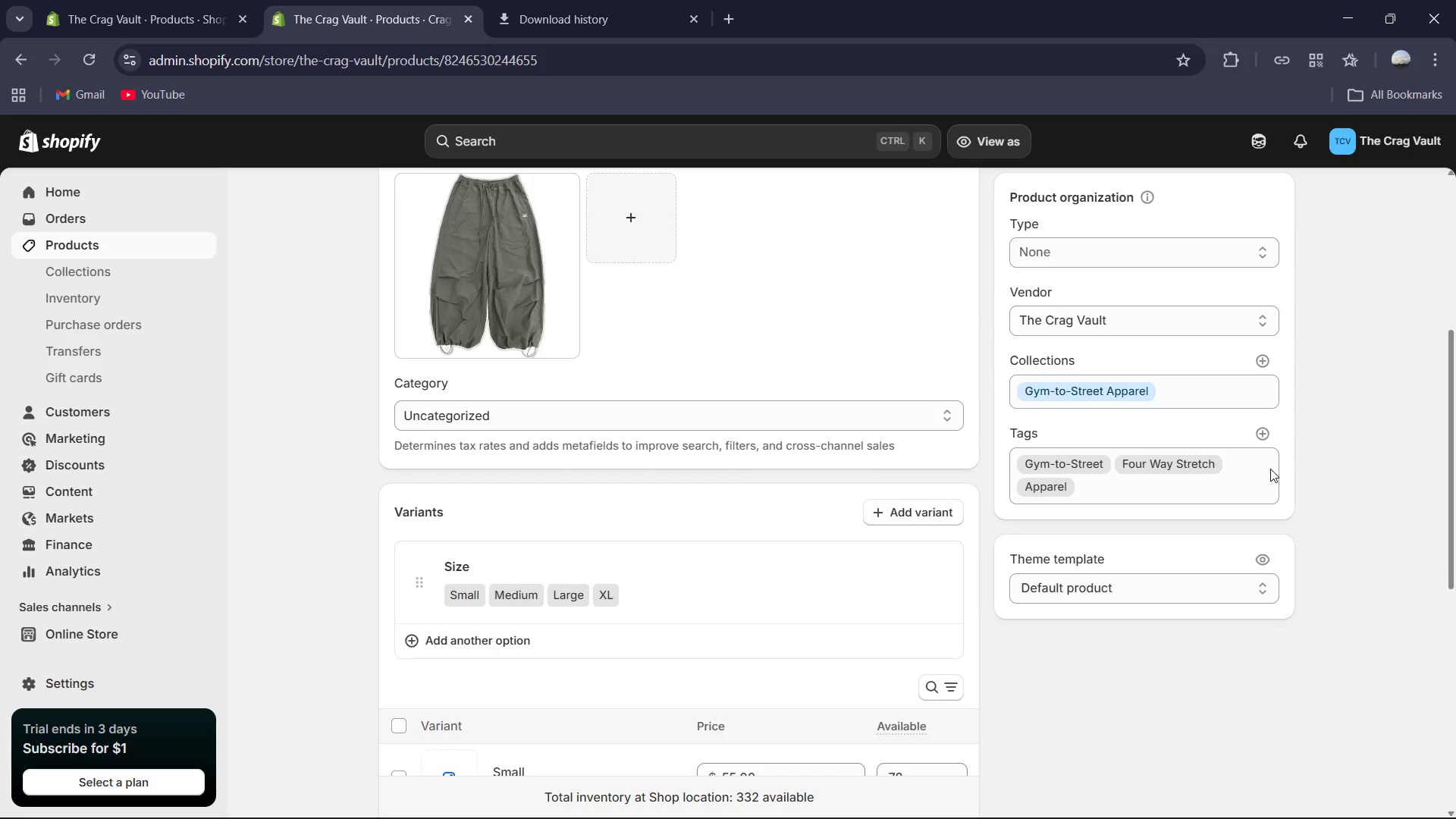 
scroll: coordinate [777, 529], scroll_direction: up, amount: 5.0
 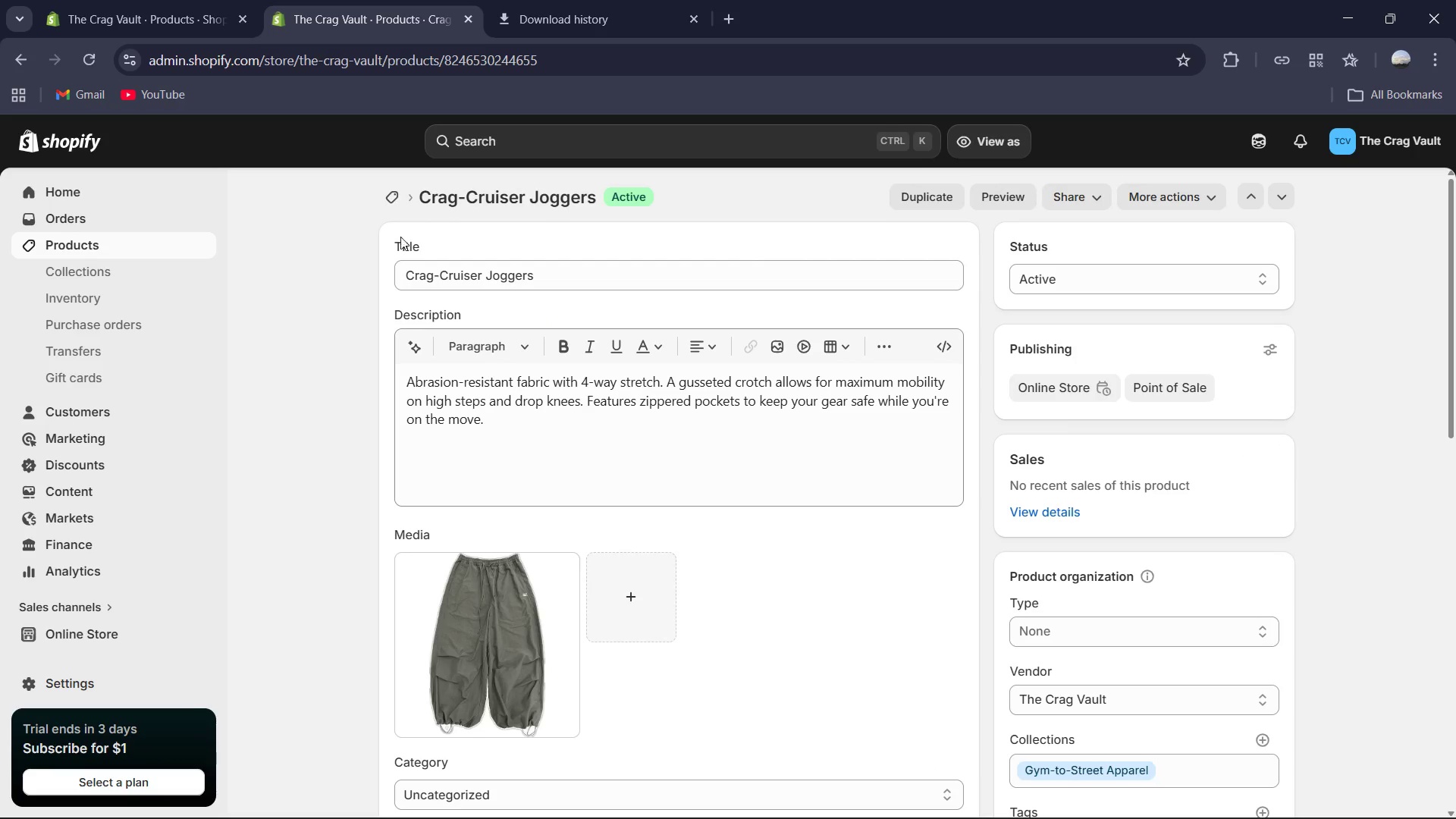 
scroll: coordinate [499, 388], scroll_direction: down, amount: 1.0
 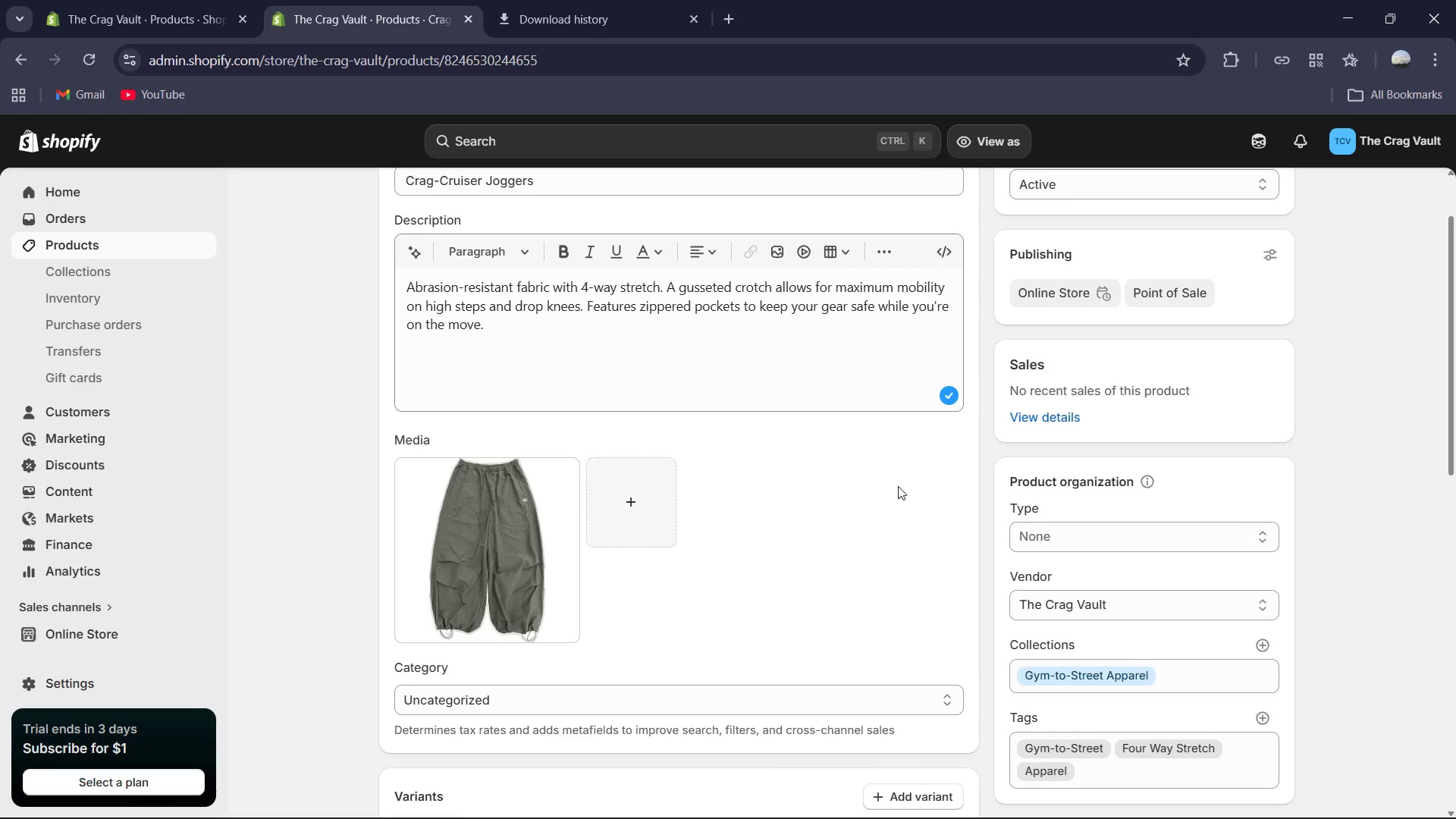 
left_click([1092, 532])
 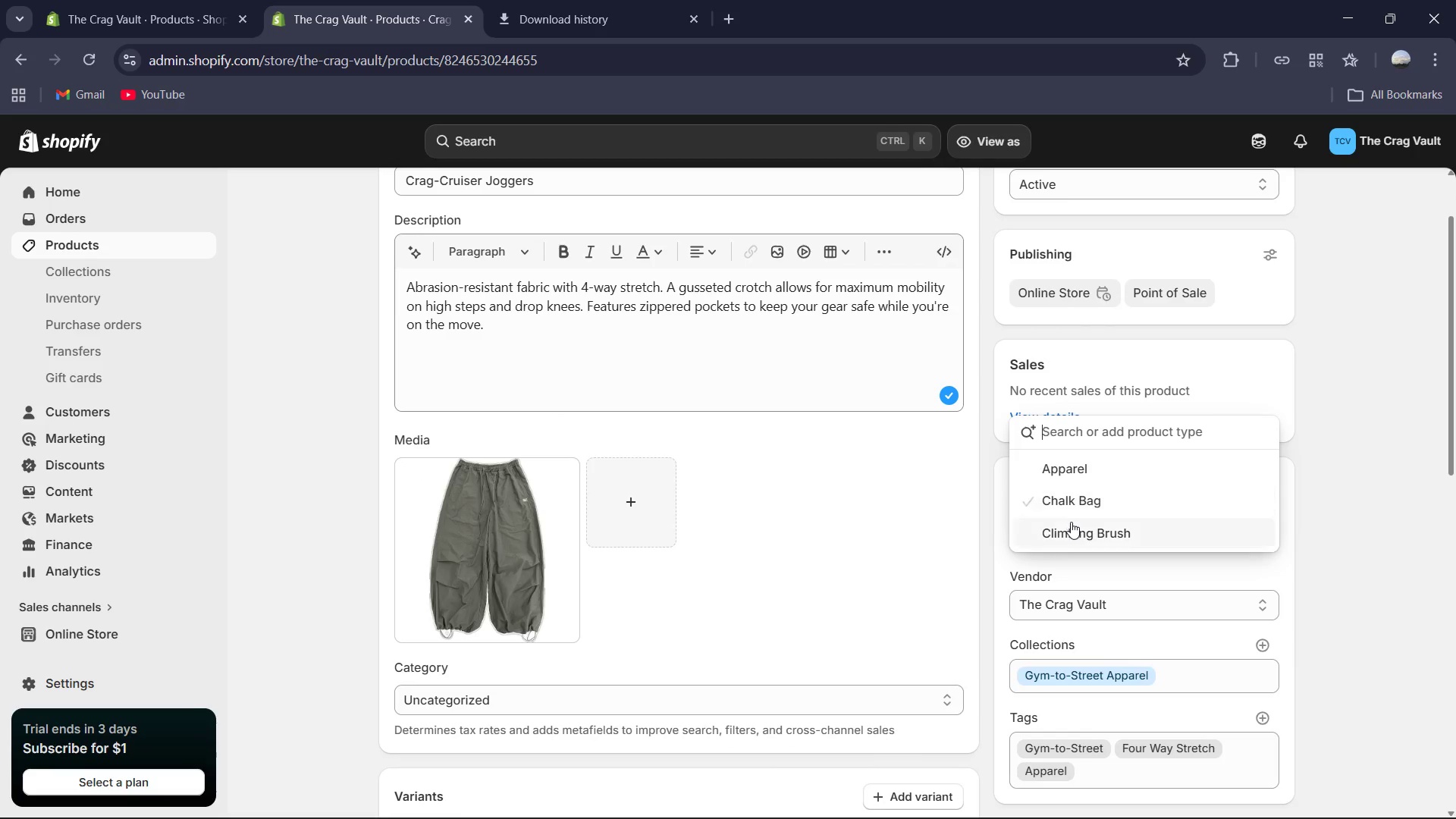 
left_click([1078, 469])
 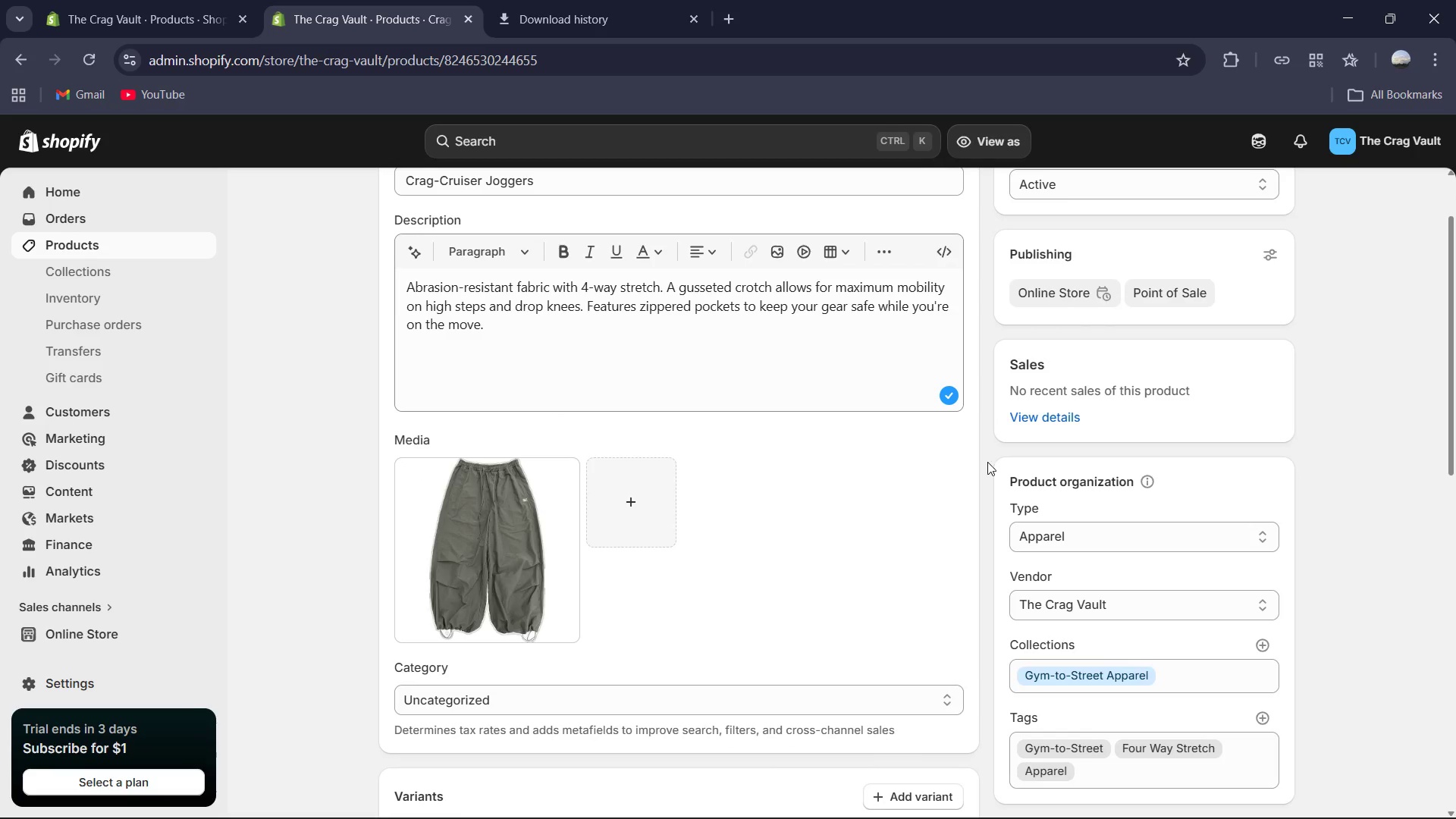 
scroll: coordinate [659, 426], scroll_direction: up, amount: 4.0
 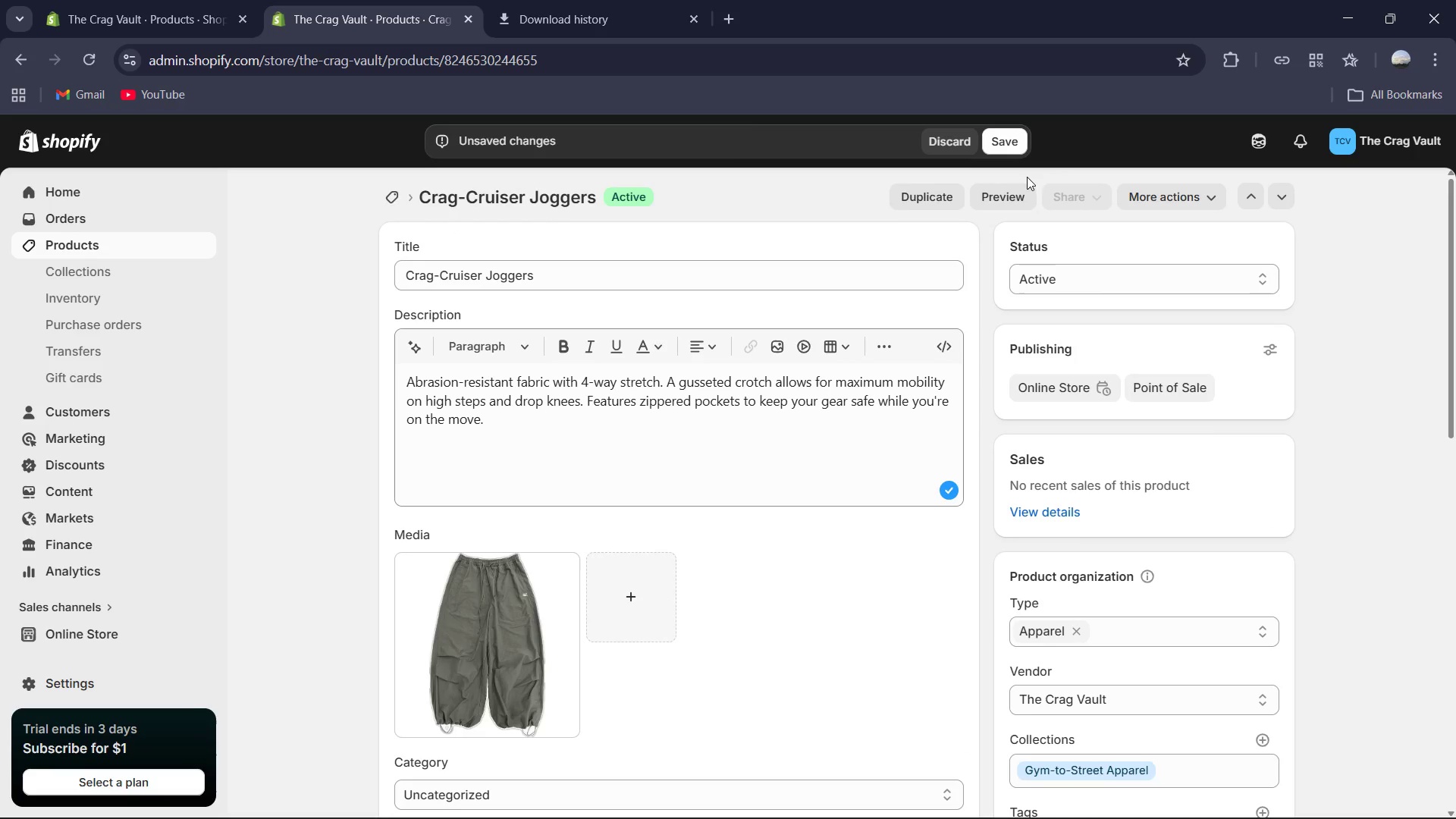 
left_click([1003, 144])
 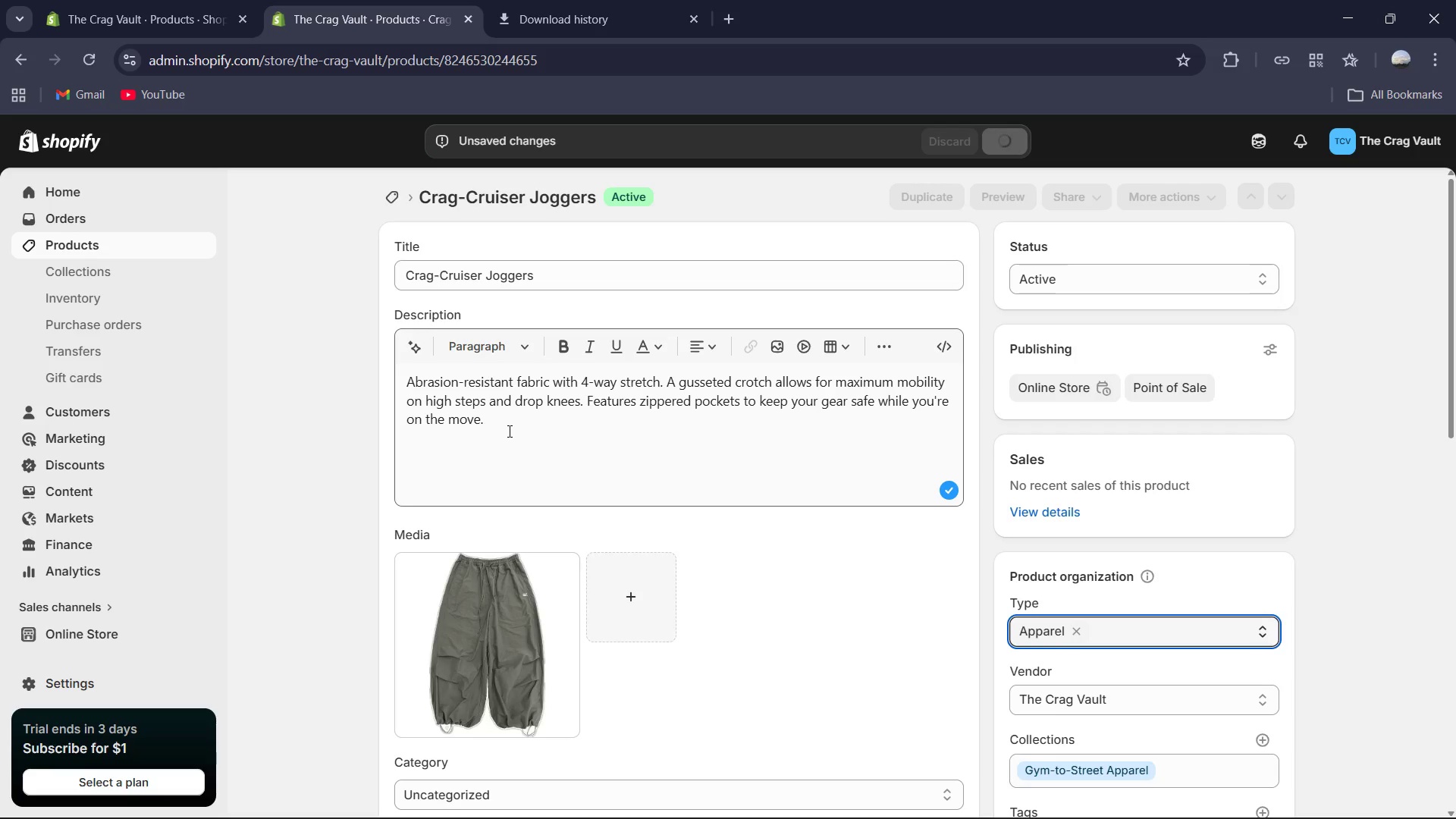 
scroll: coordinate [508, 431], scroll_direction: up, amount: 4.0
 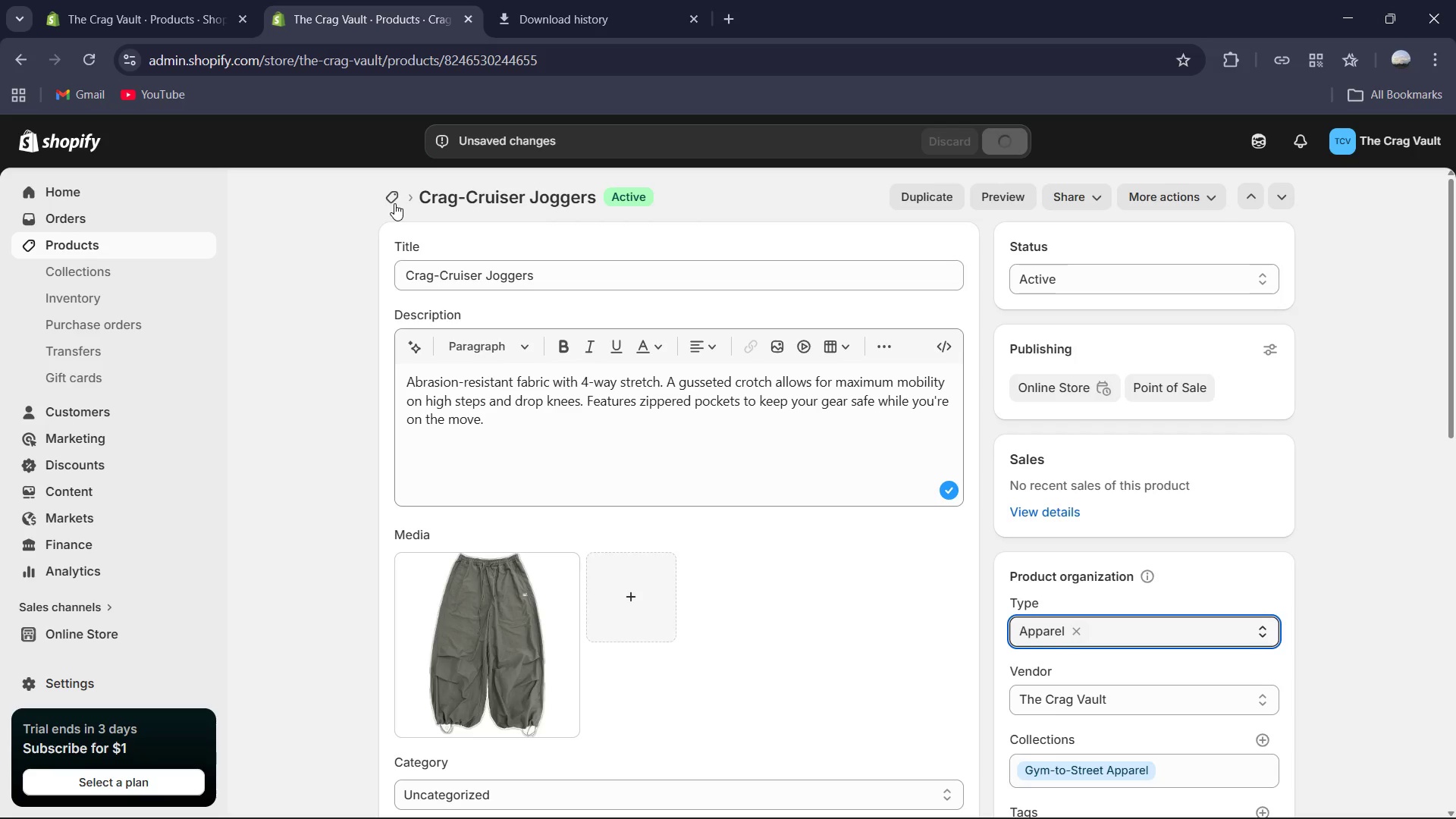 
left_click([394, 203])
 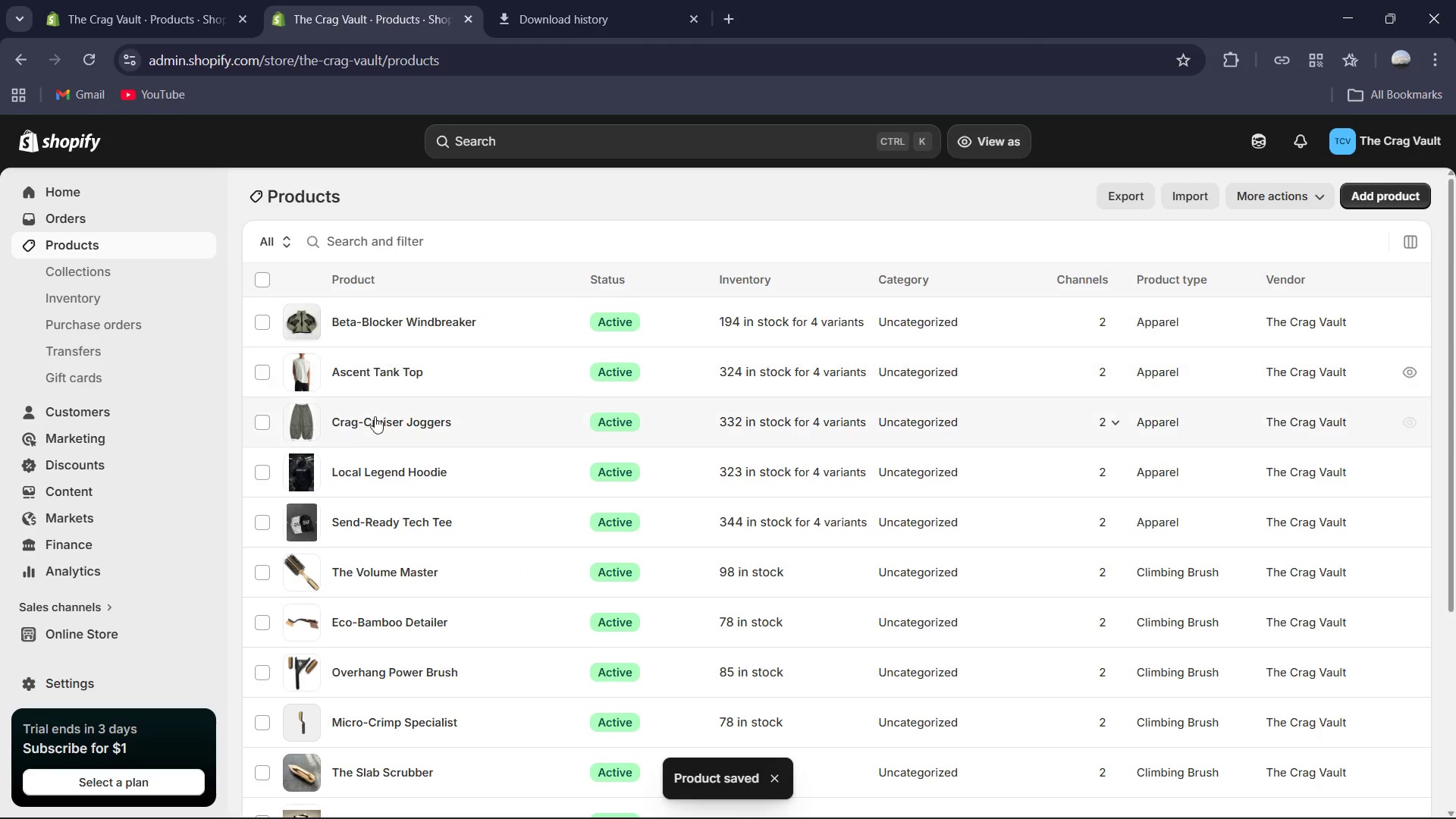 
left_click([350, 468])
 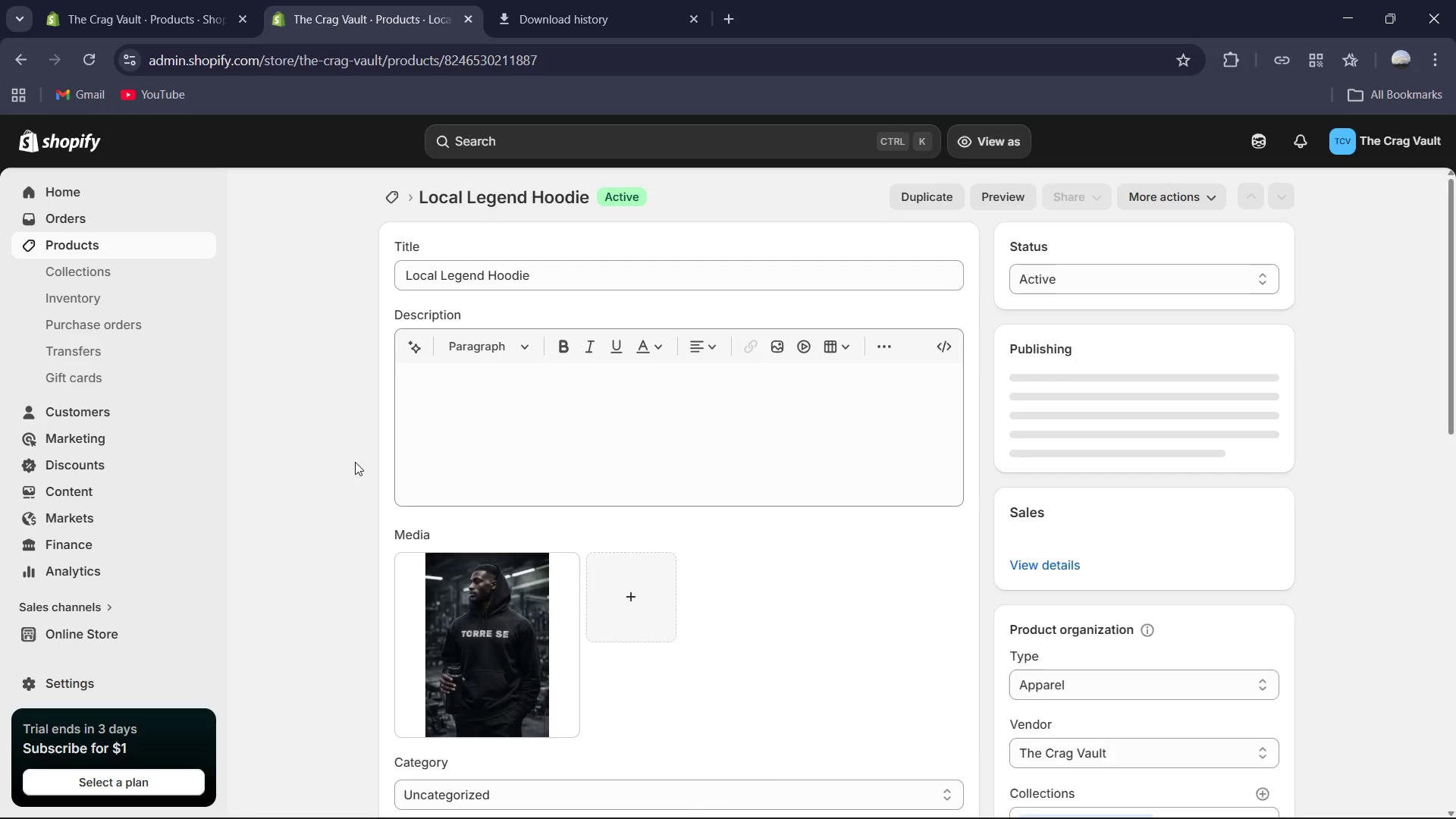 
scroll: coordinate [915, 566], scroll_direction: down, amount: 3.0
 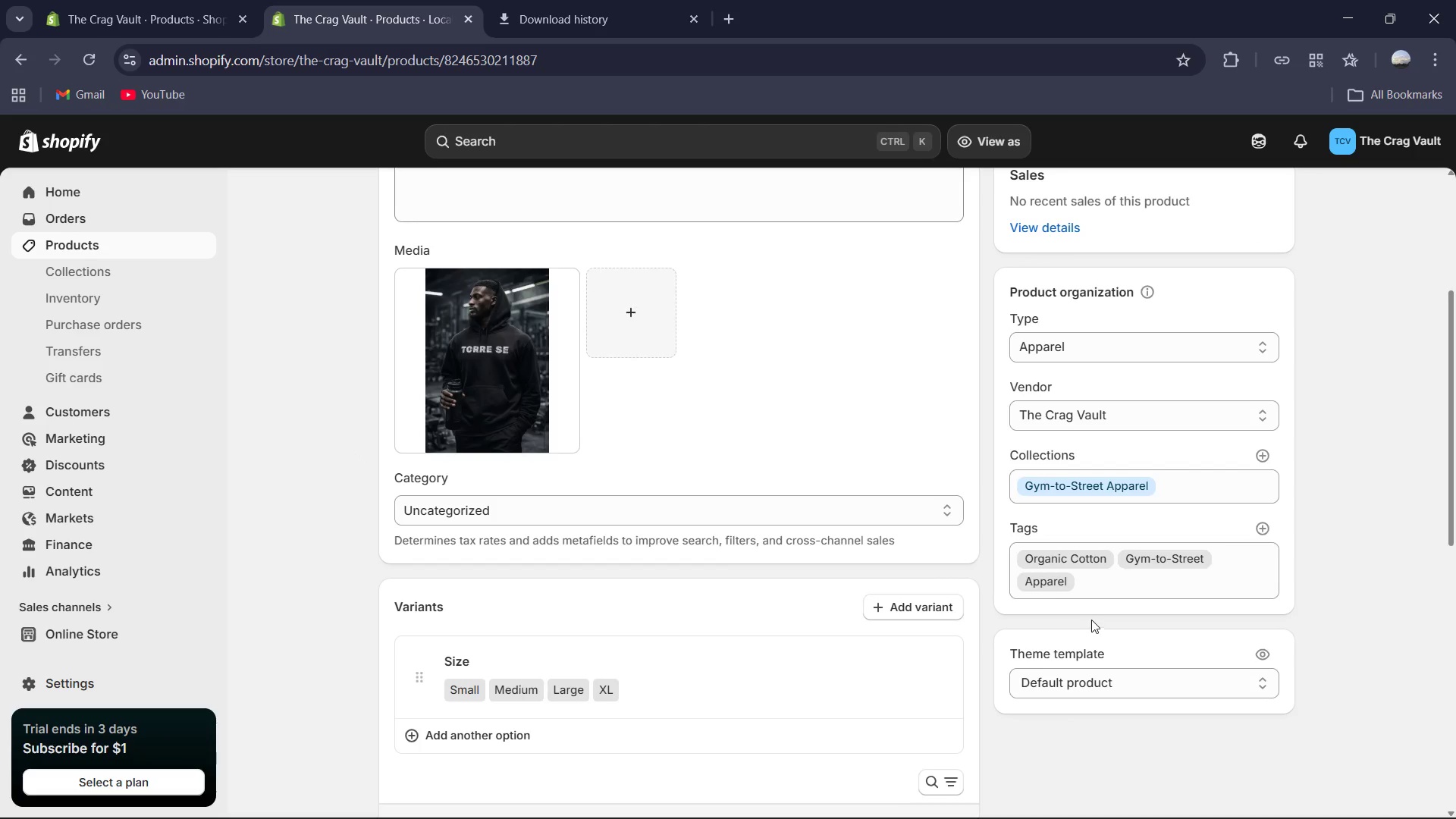 
scroll: coordinate [713, 472], scroll_direction: up, amount: 5.0
 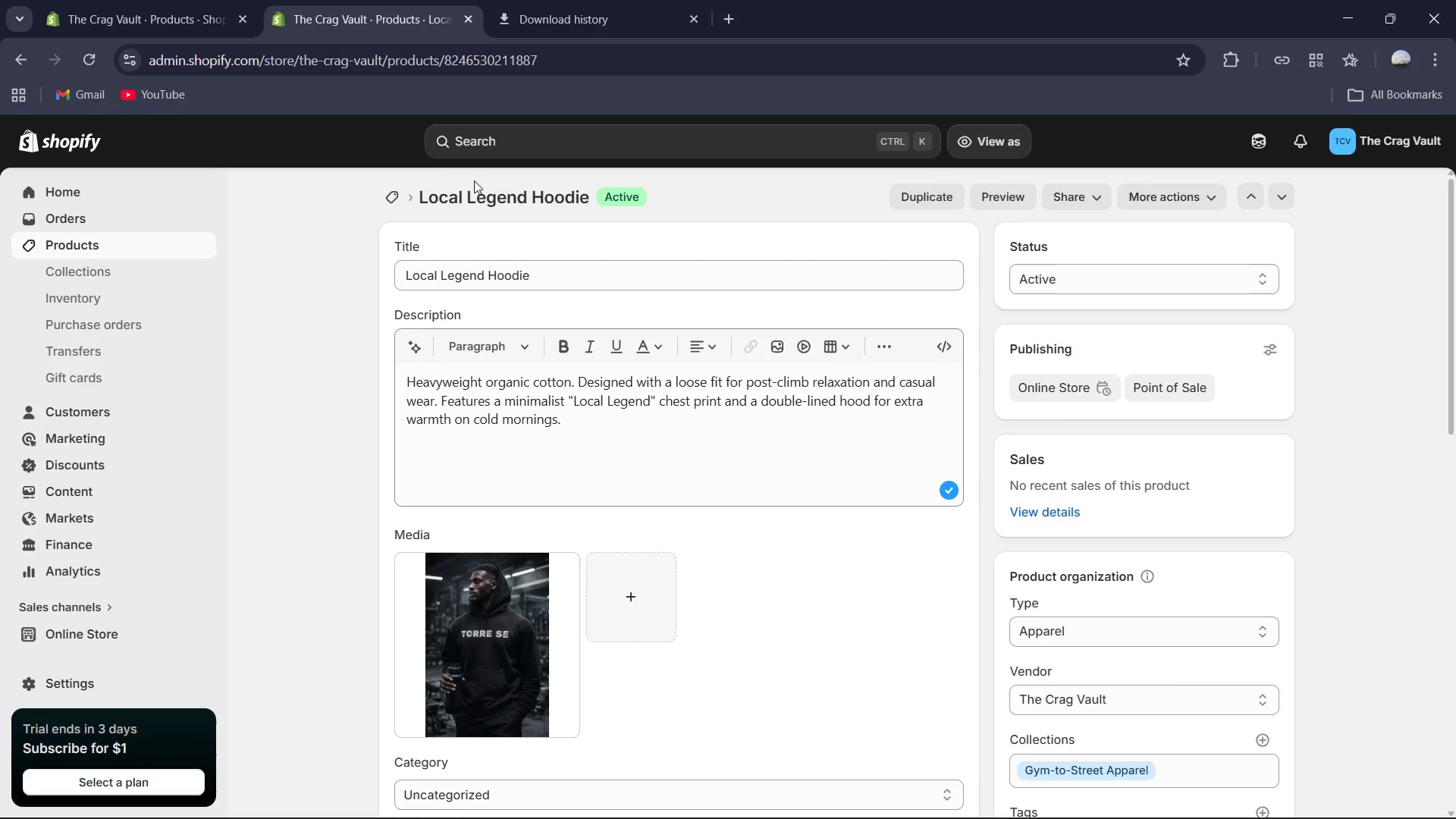 
left_click([384, 206])
 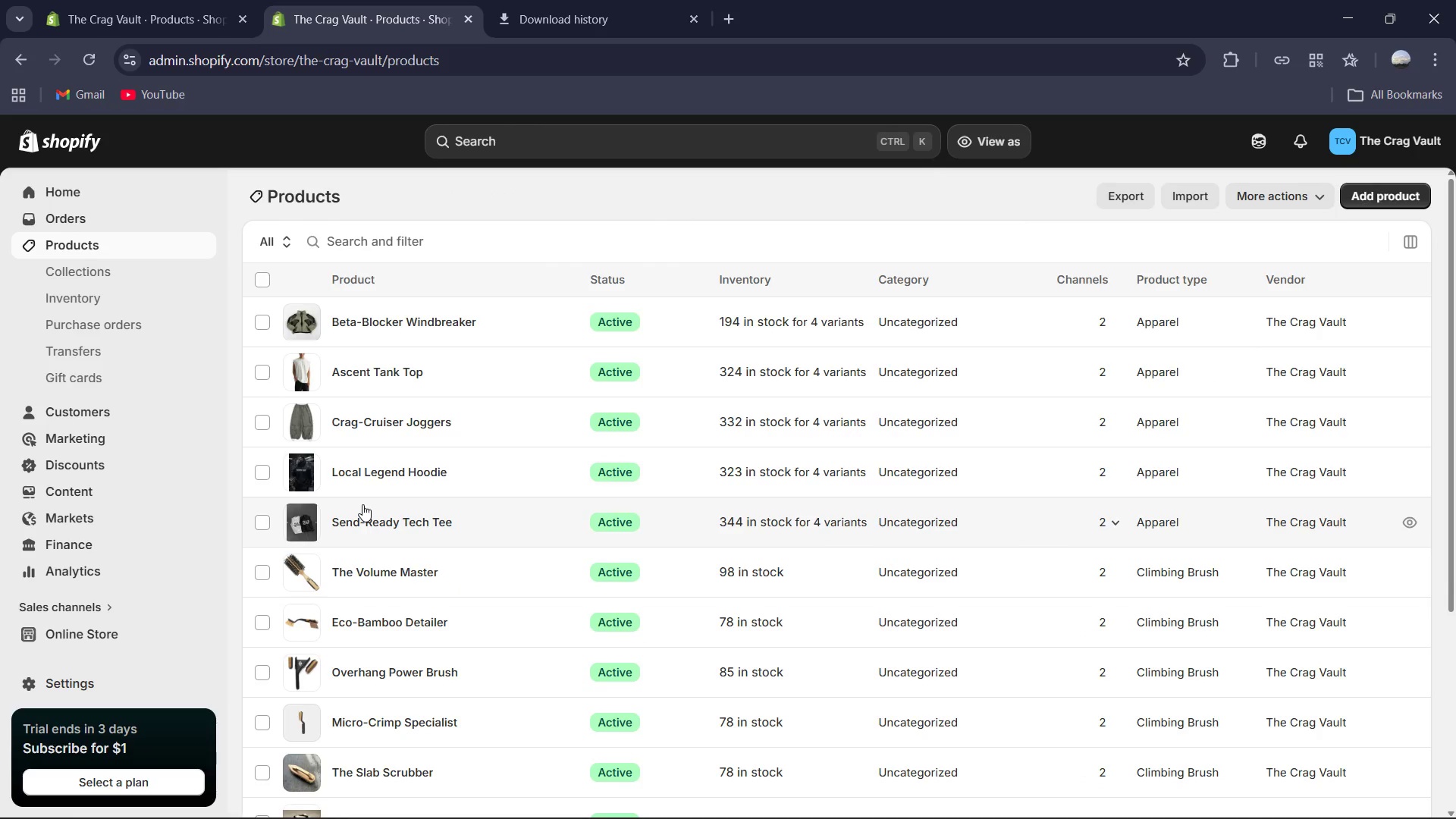 
left_click([367, 516])
 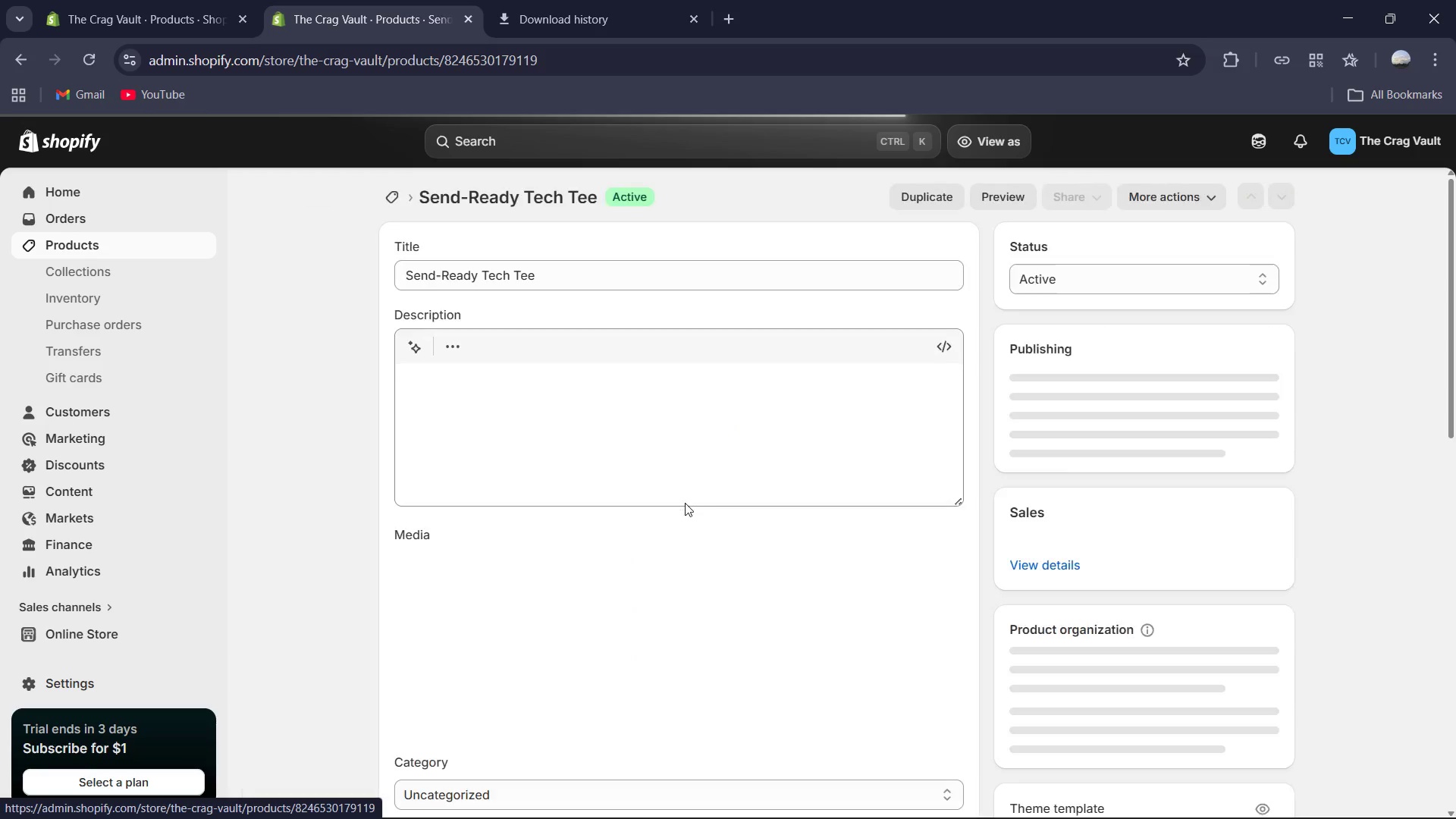 
scroll: coordinate [696, 505], scroll_direction: down, amount: 4.0
 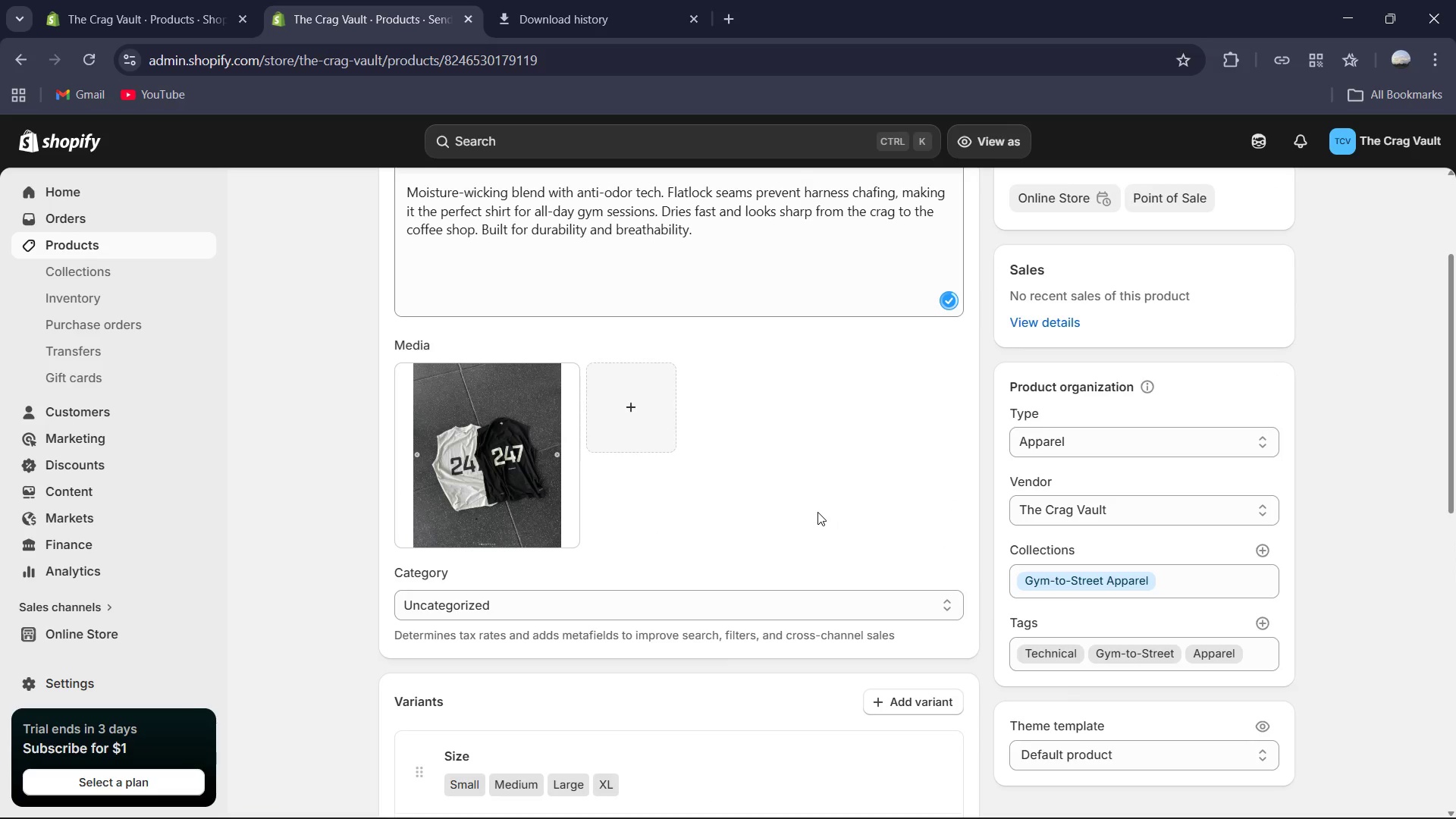 
scroll: coordinate [818, 504], scroll_direction: up, amount: 9.0
 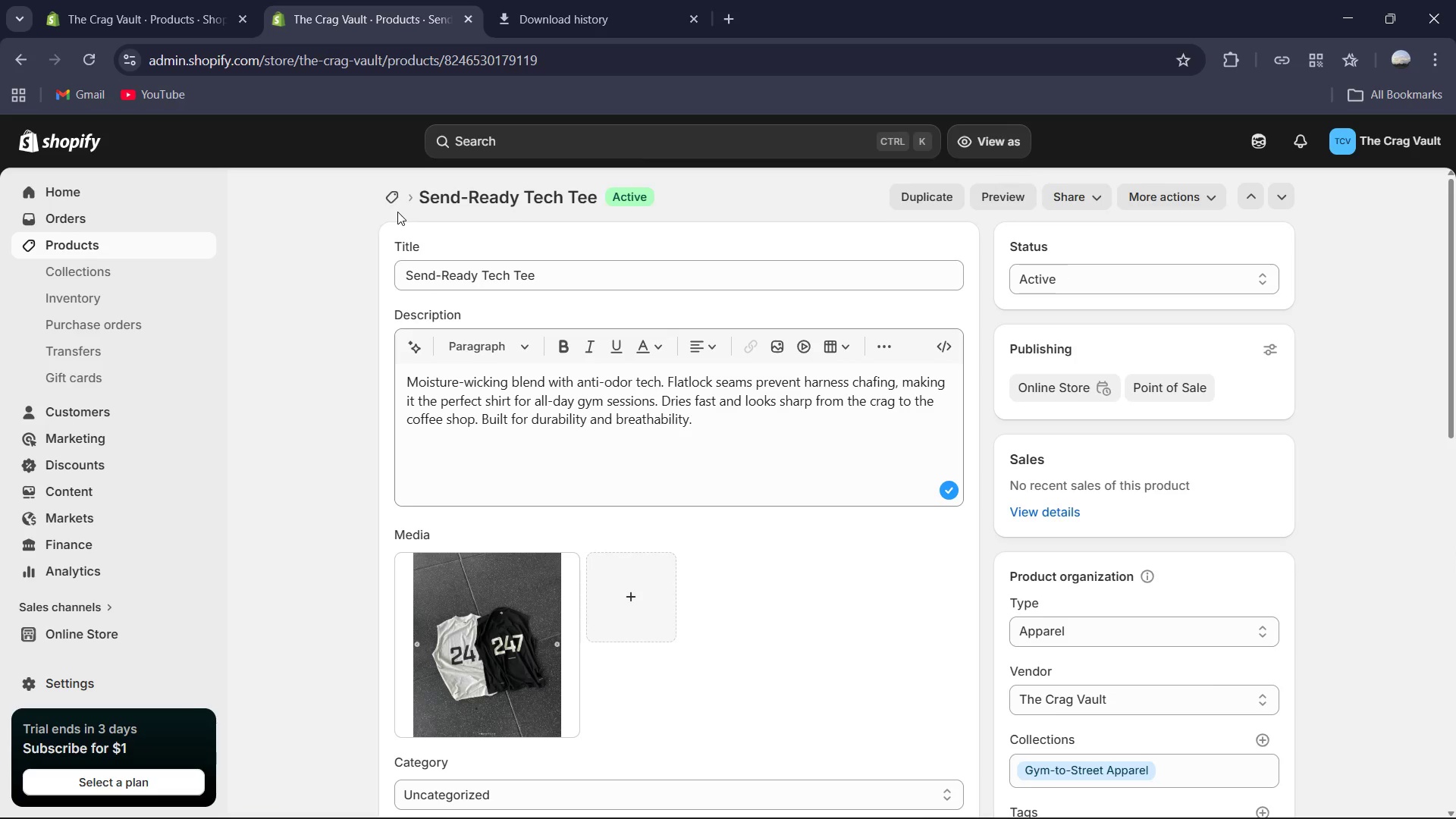 
left_click([388, 210])
 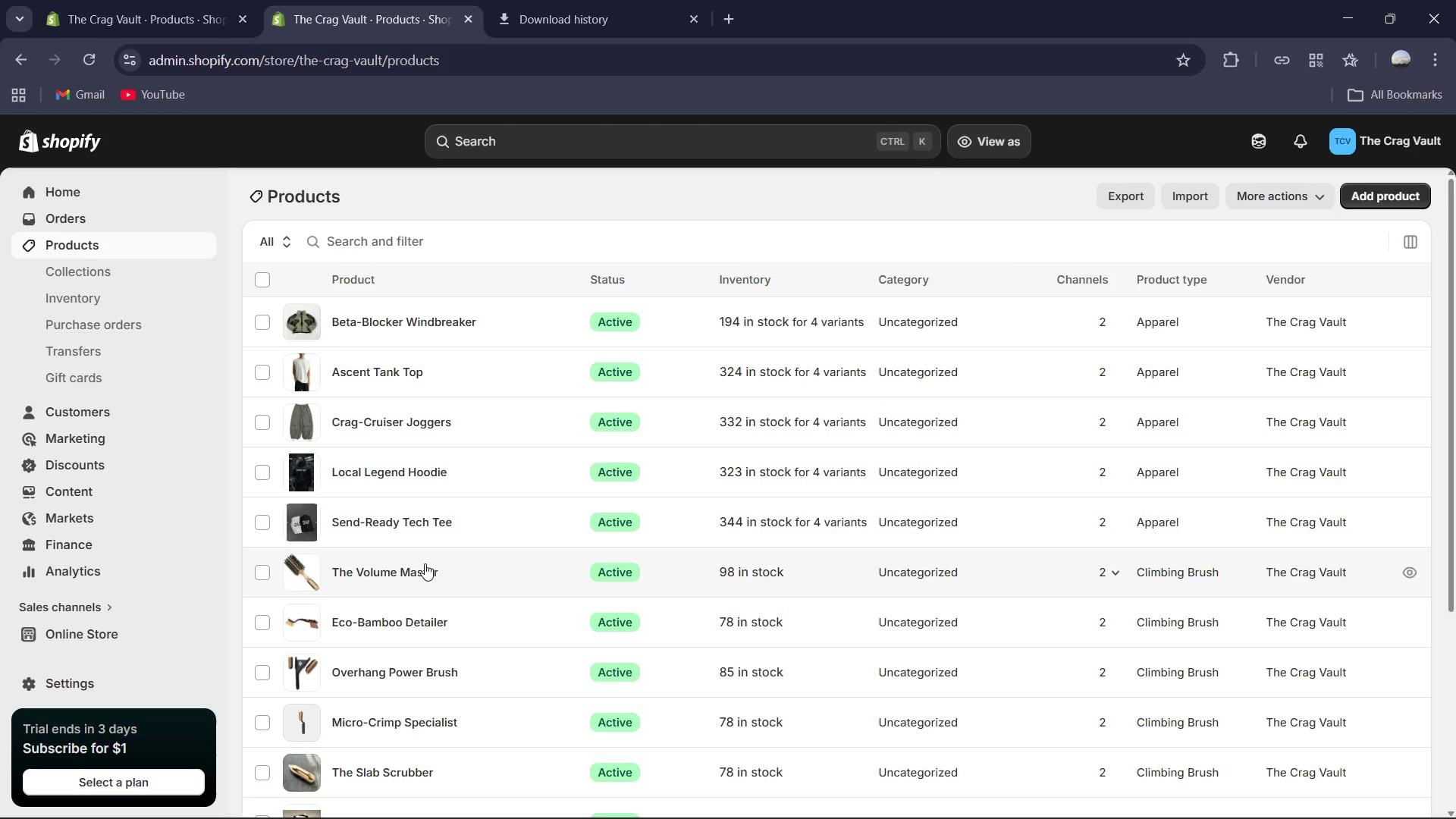 
wait(6.55)
 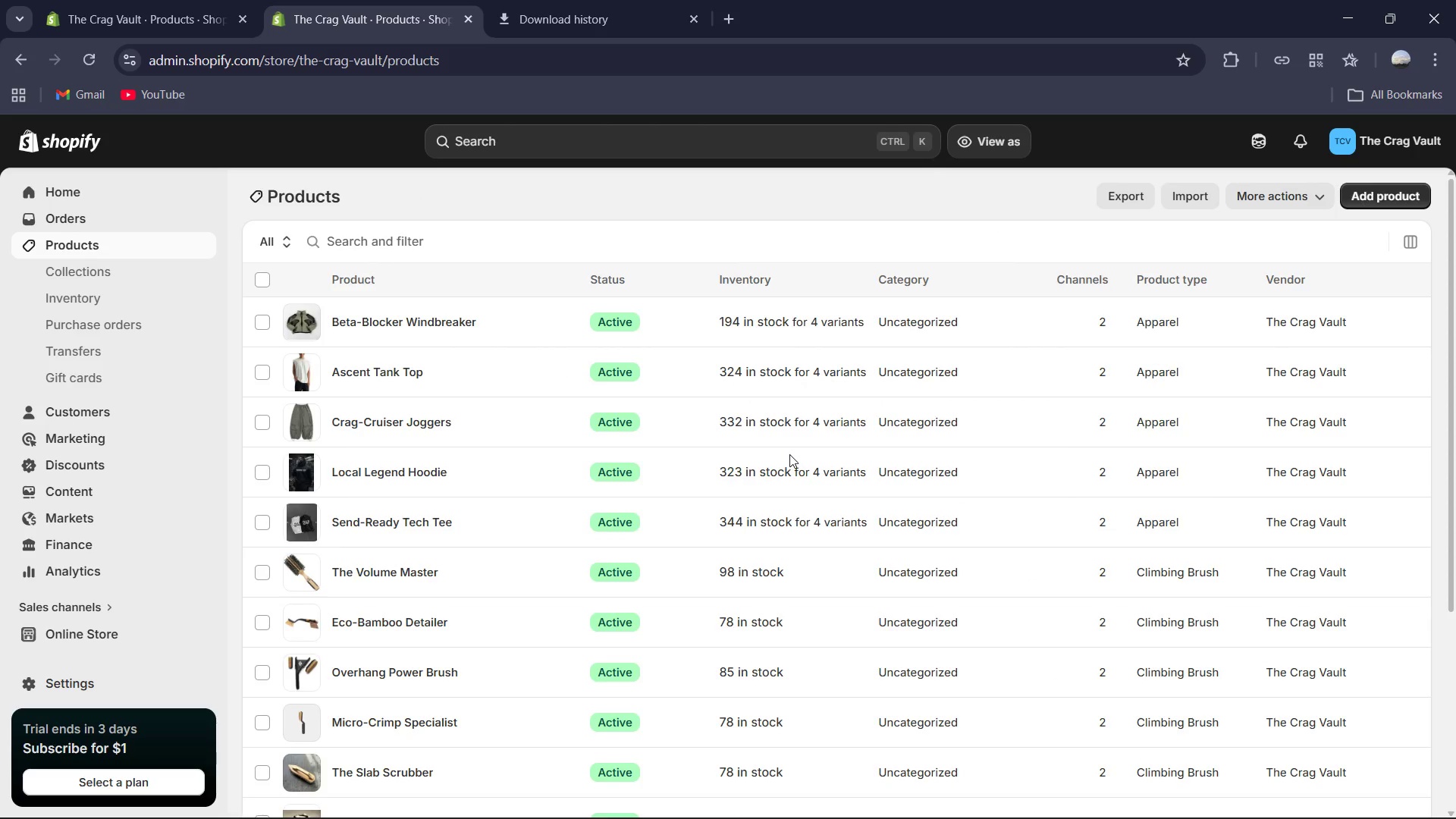 
left_click([416, 573])
 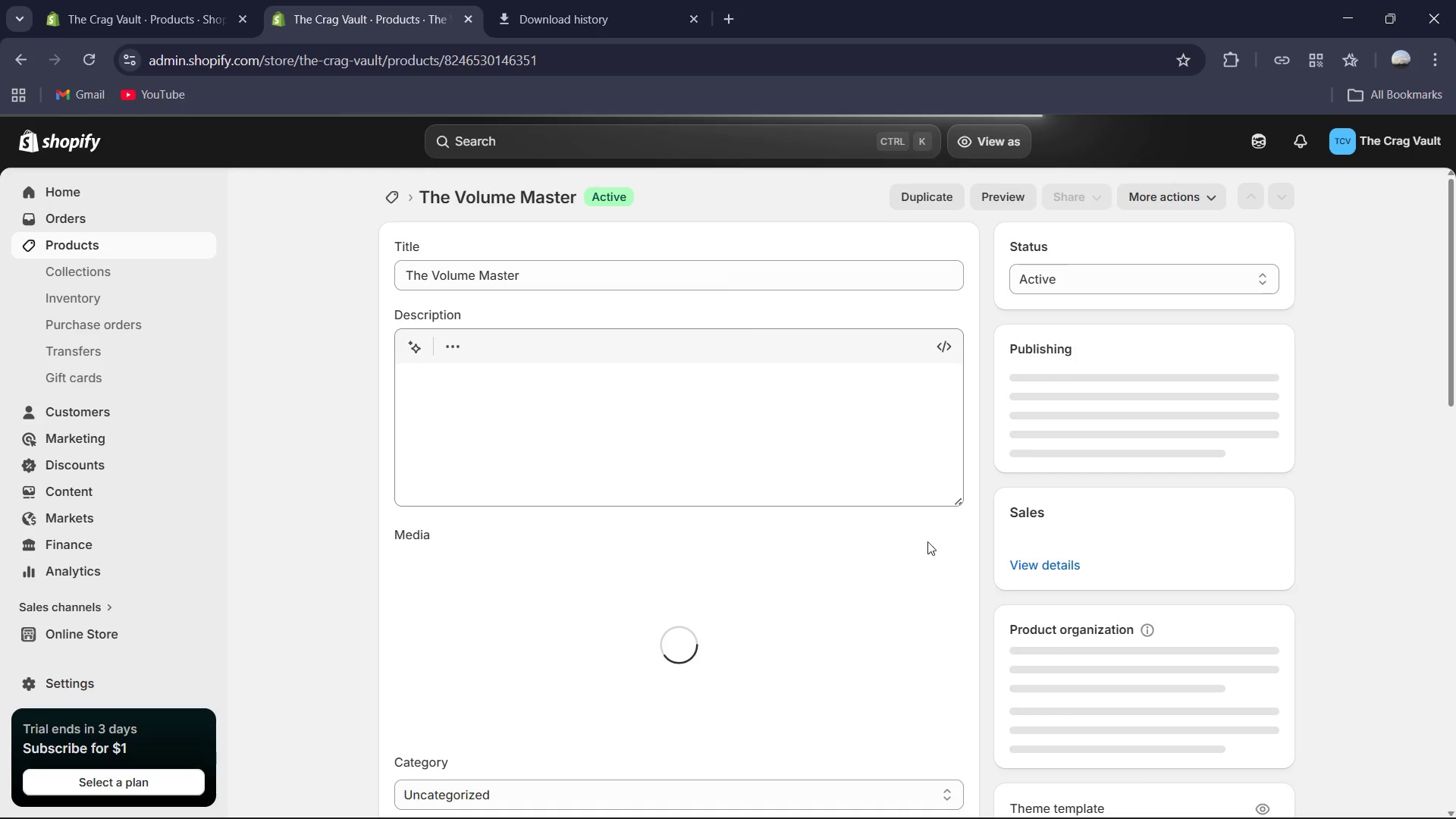 
scroll: coordinate [964, 533], scroll_direction: down, amount: 4.0
 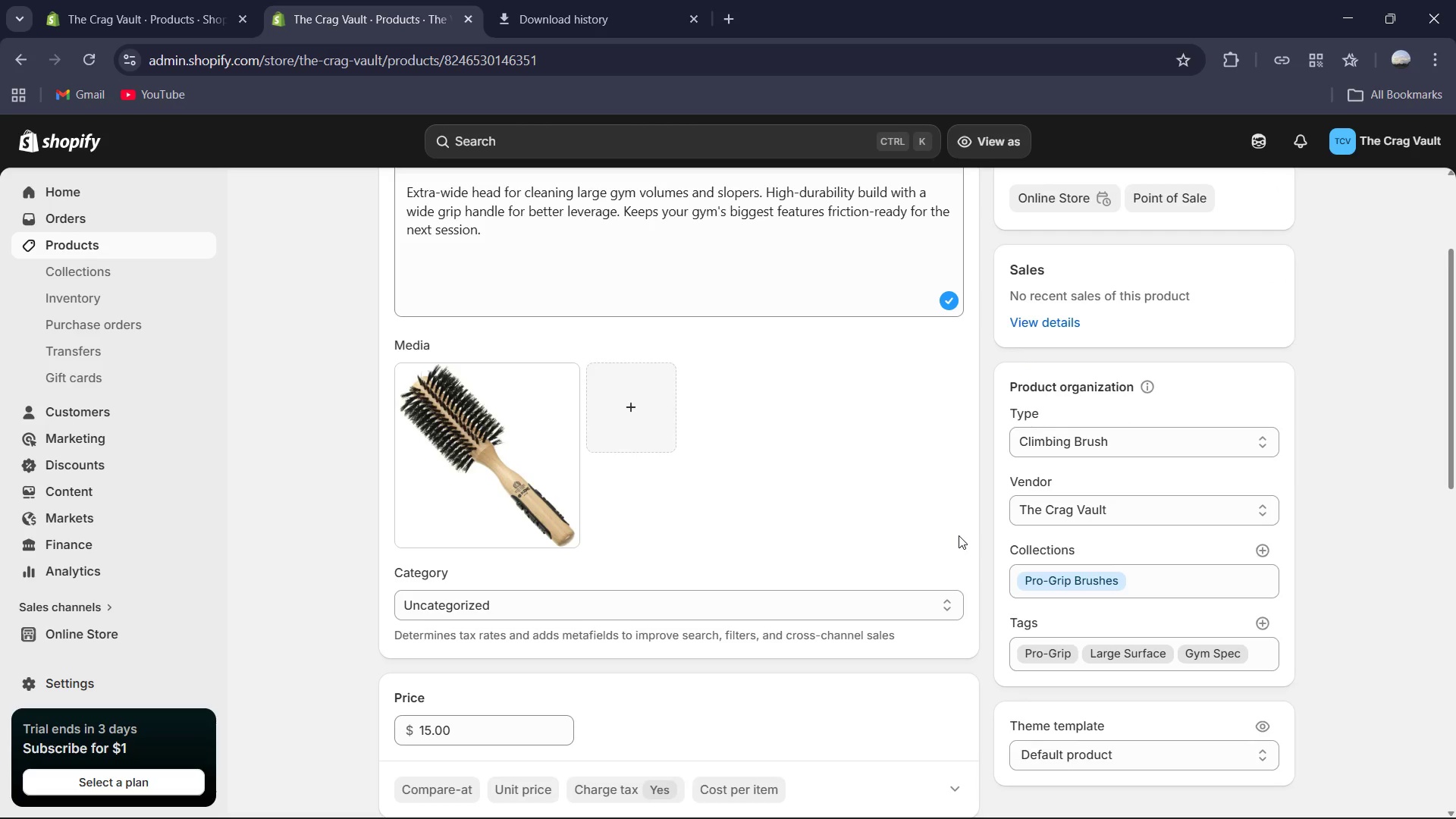 
wait(6.92)
 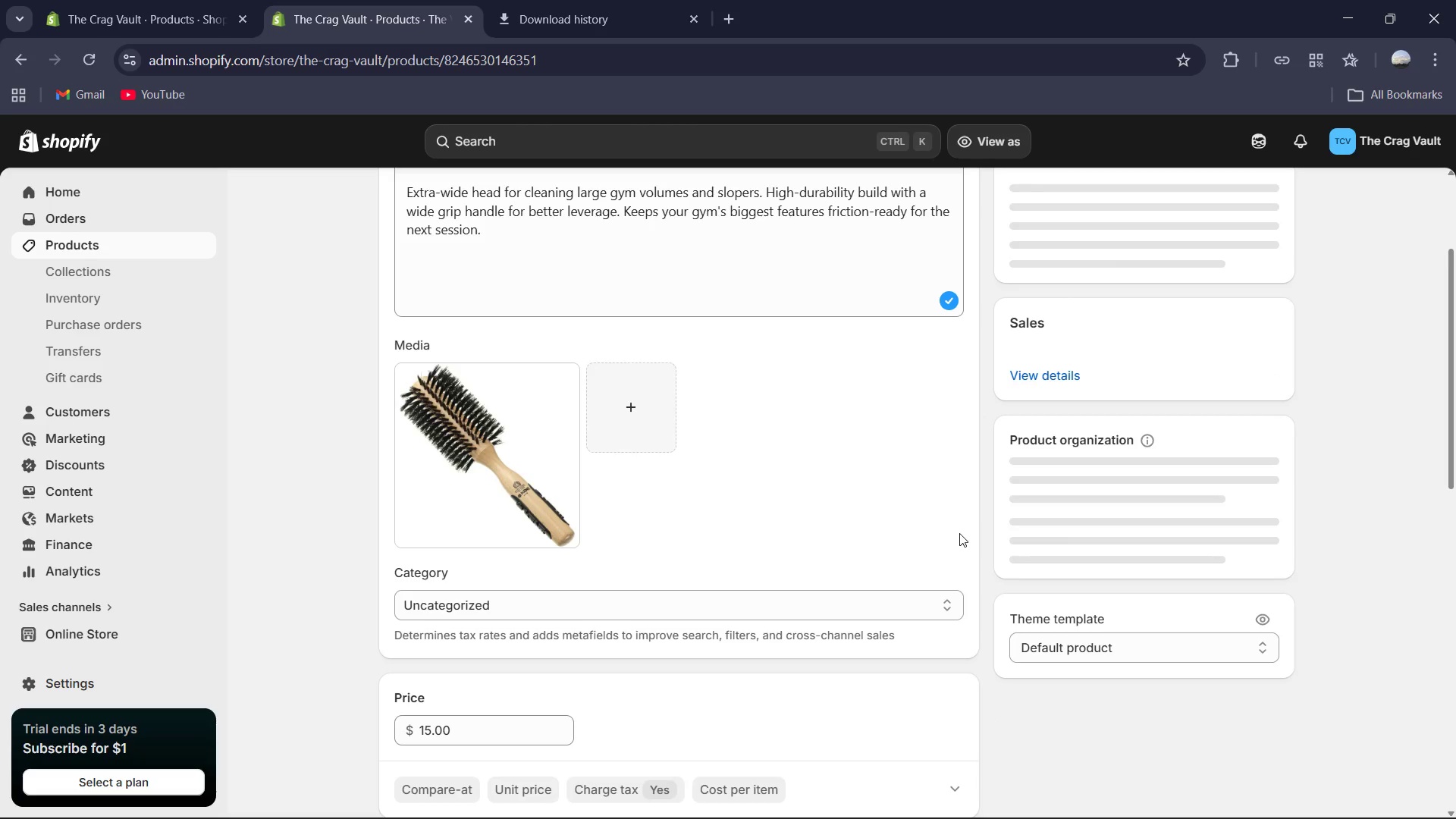 
scroll: coordinate [528, 424], scroll_direction: up, amount: 6.0
 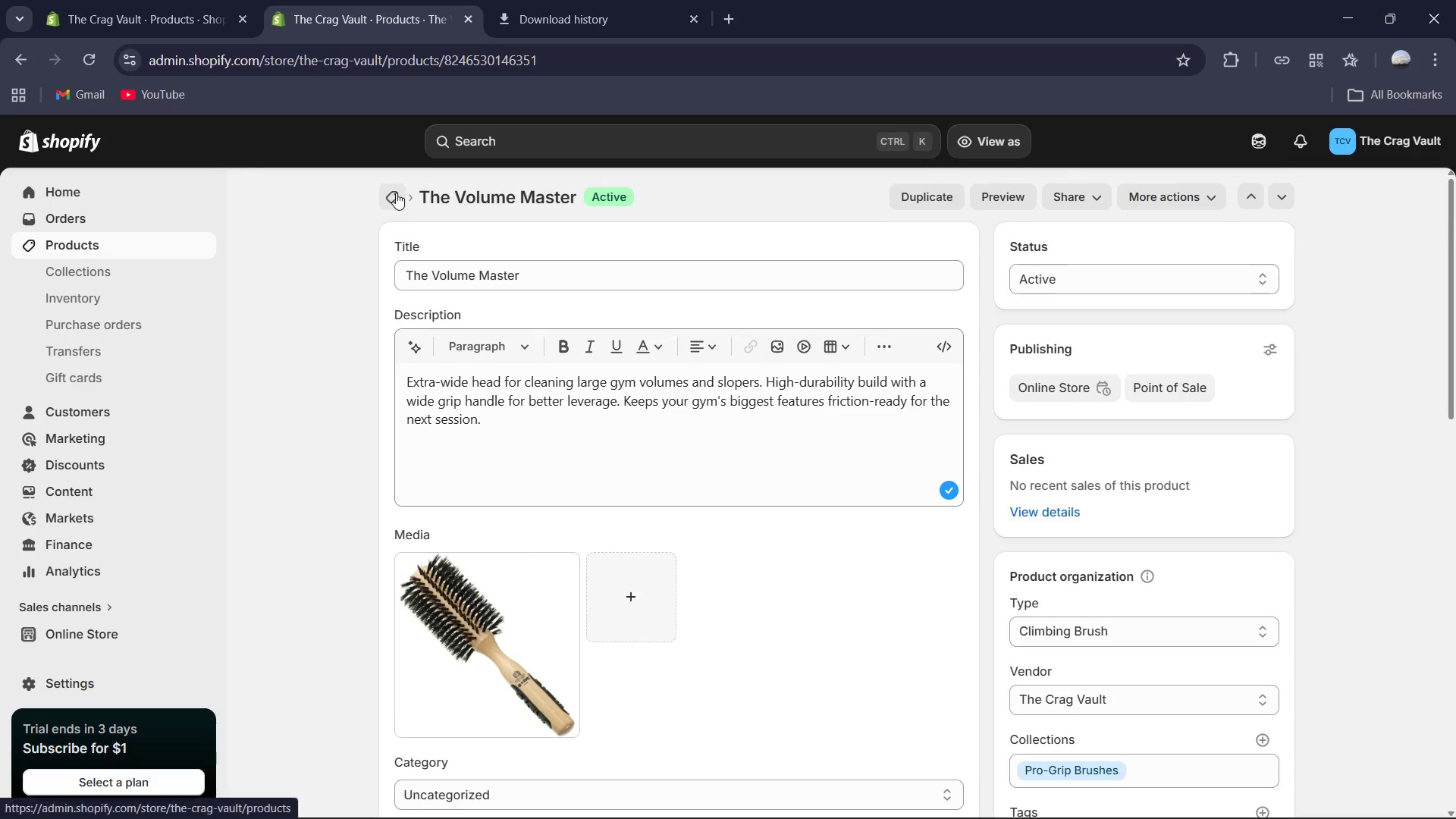 
left_click([397, 196])
 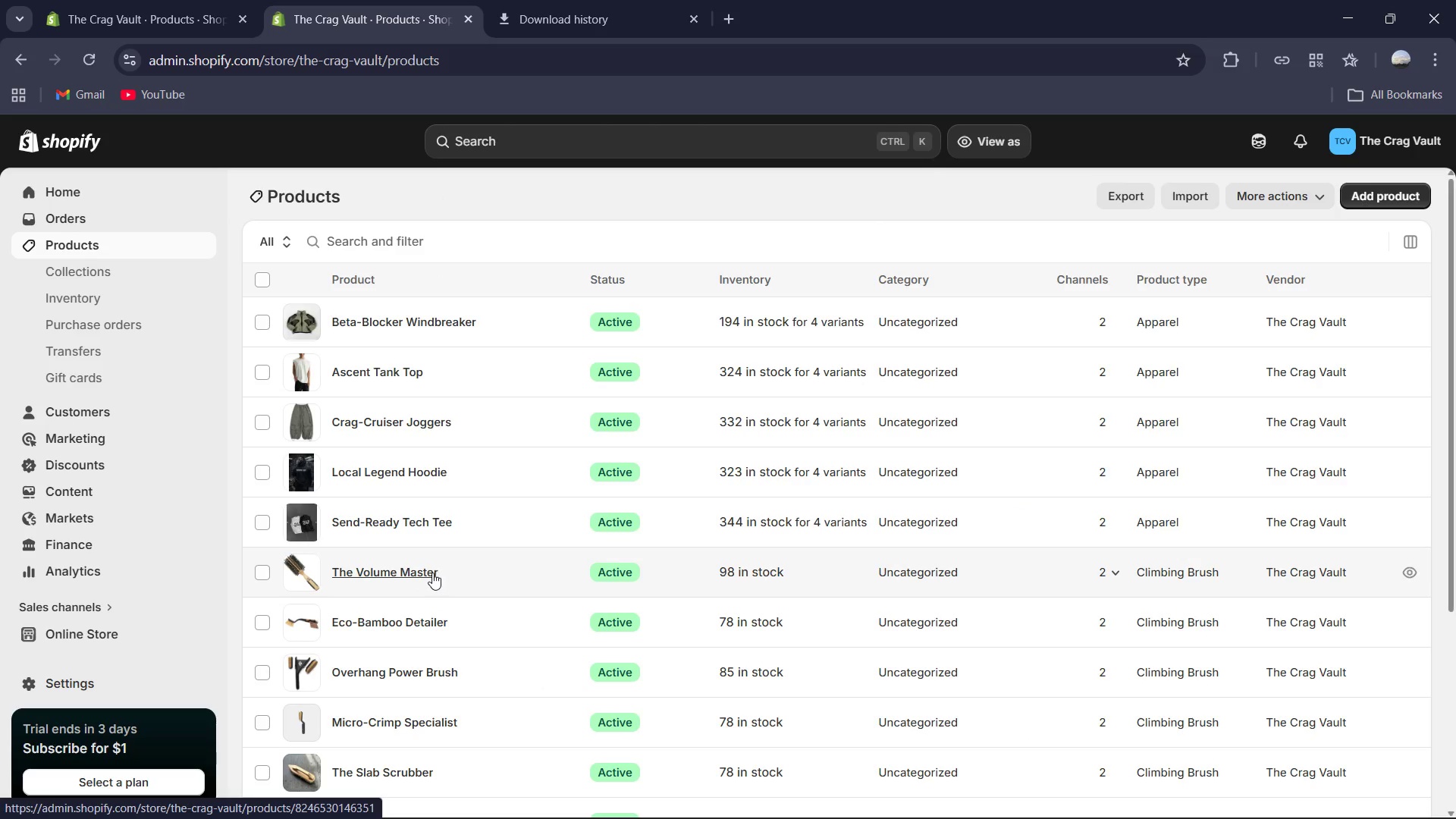 
left_click([423, 617])
 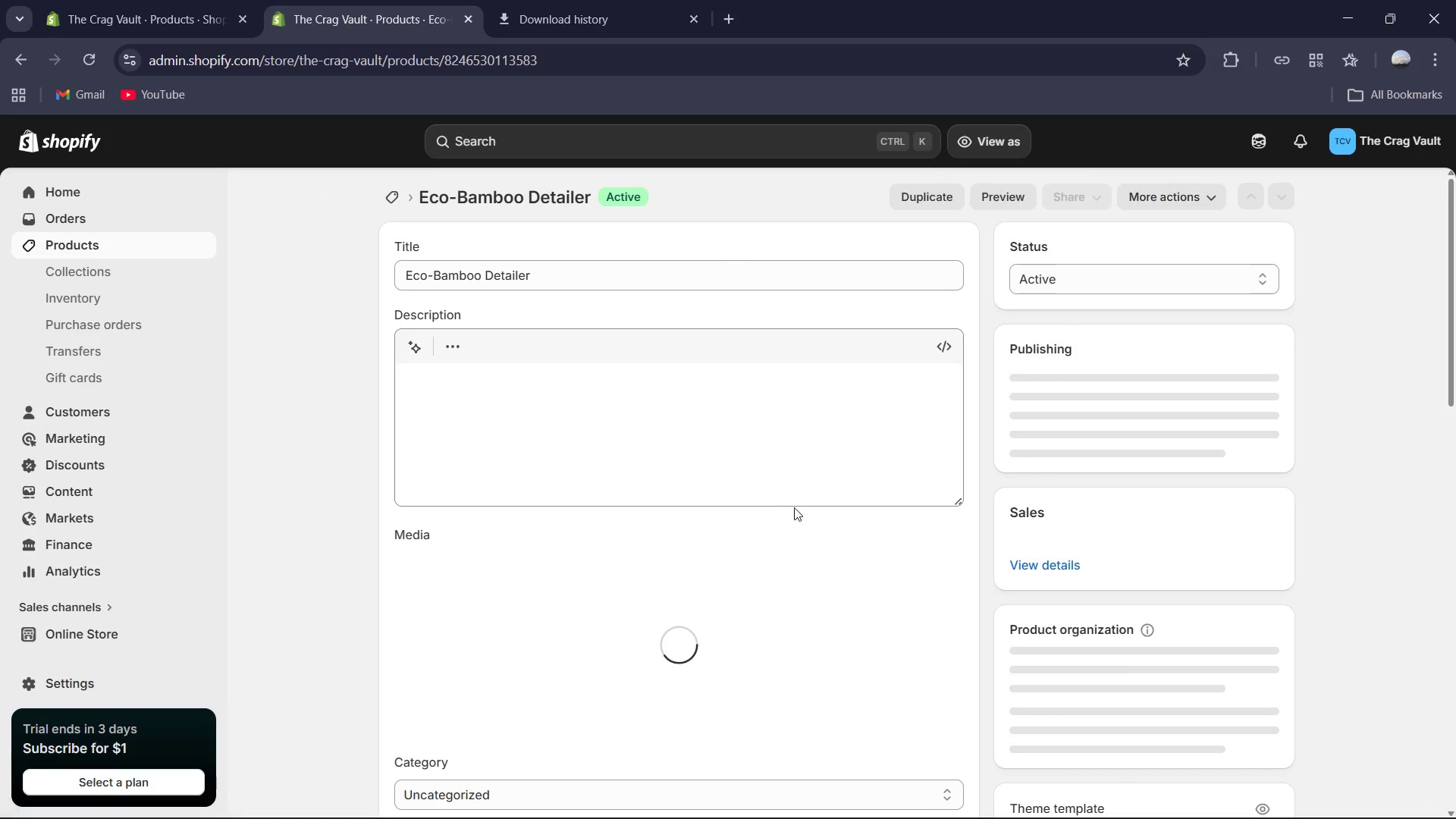 
scroll: coordinate [852, 548], scroll_direction: down, amount: 7.0
 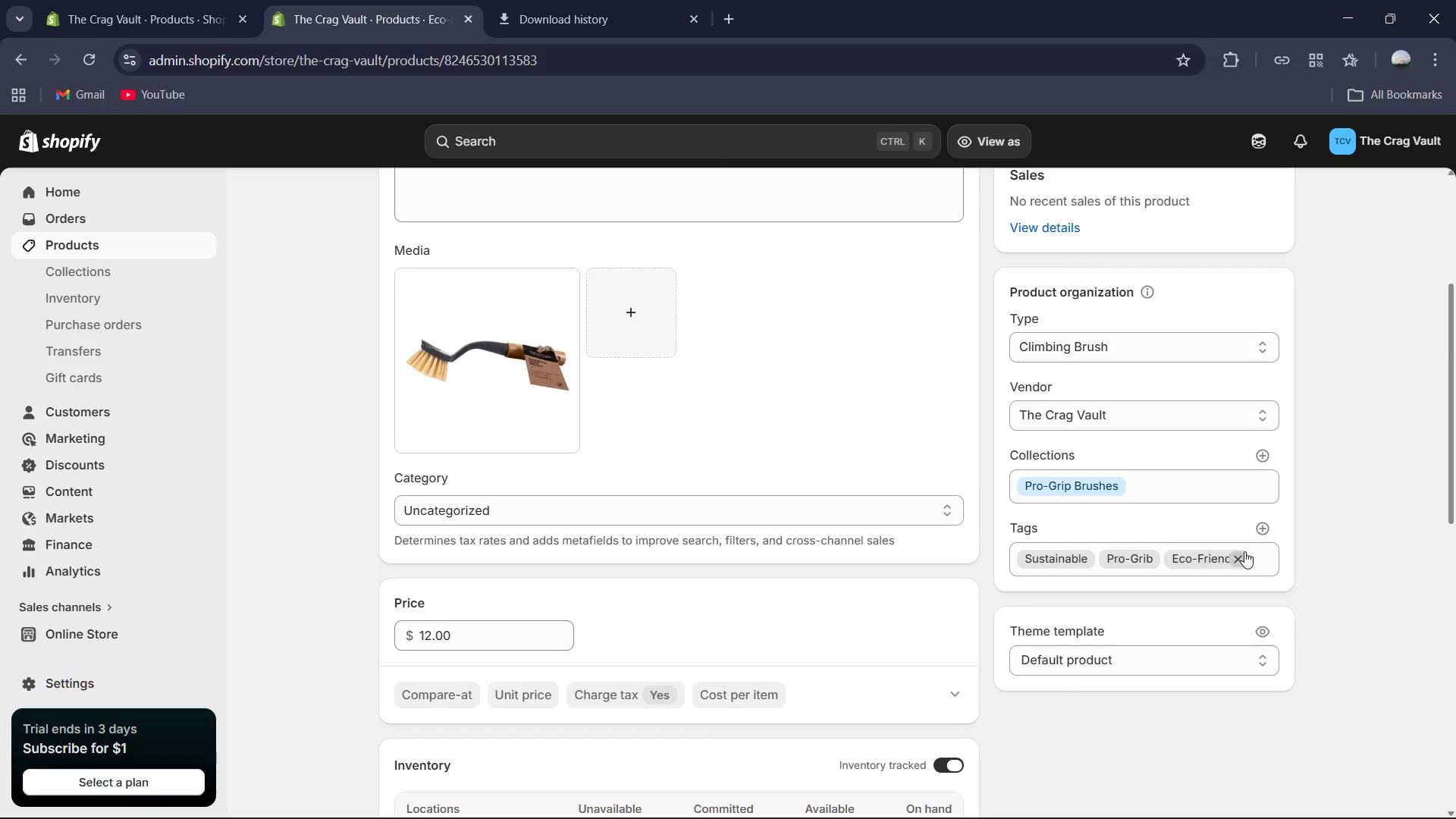 
left_click([1150, 561])
 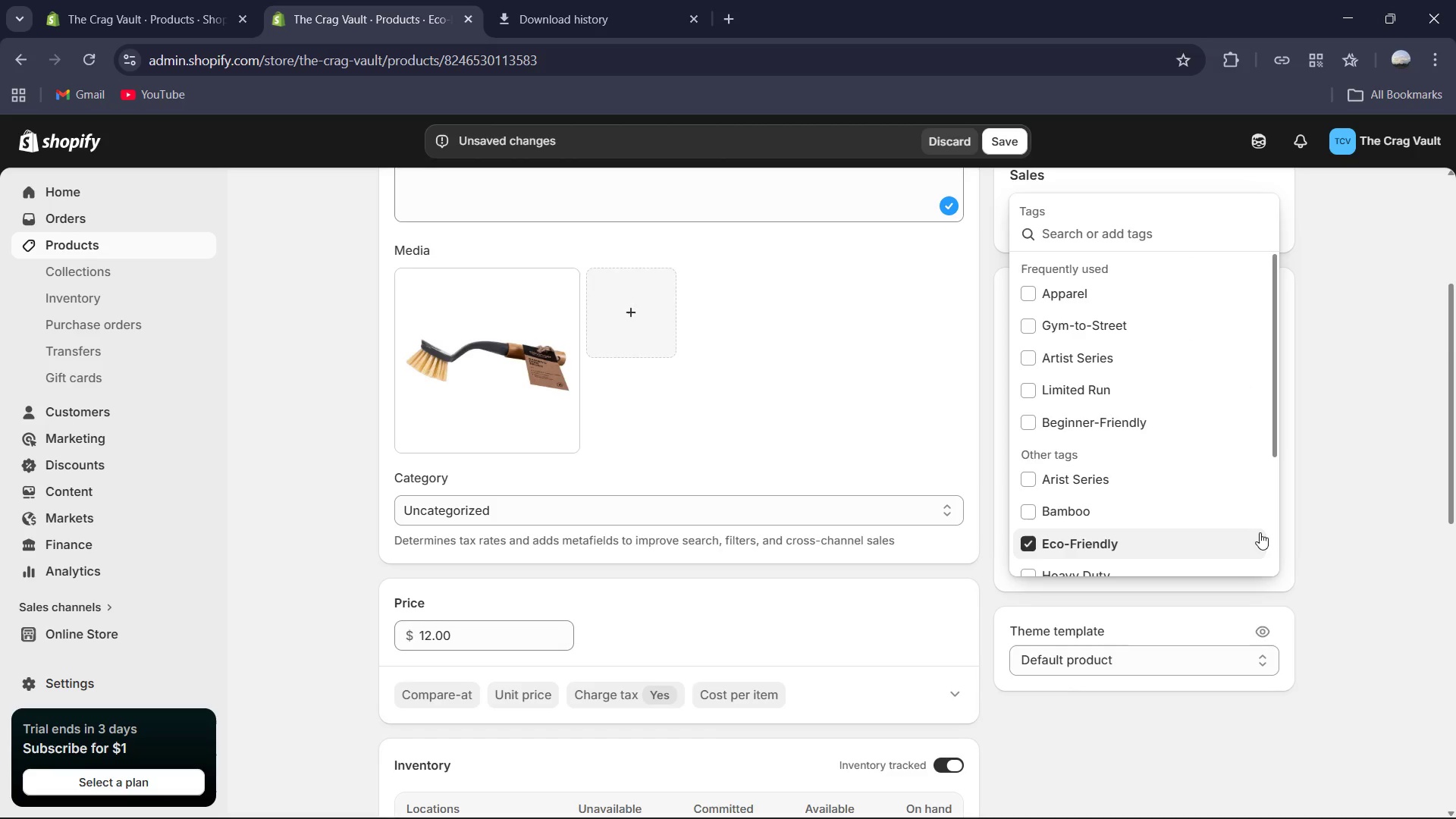 
type(Pro-Grip)
 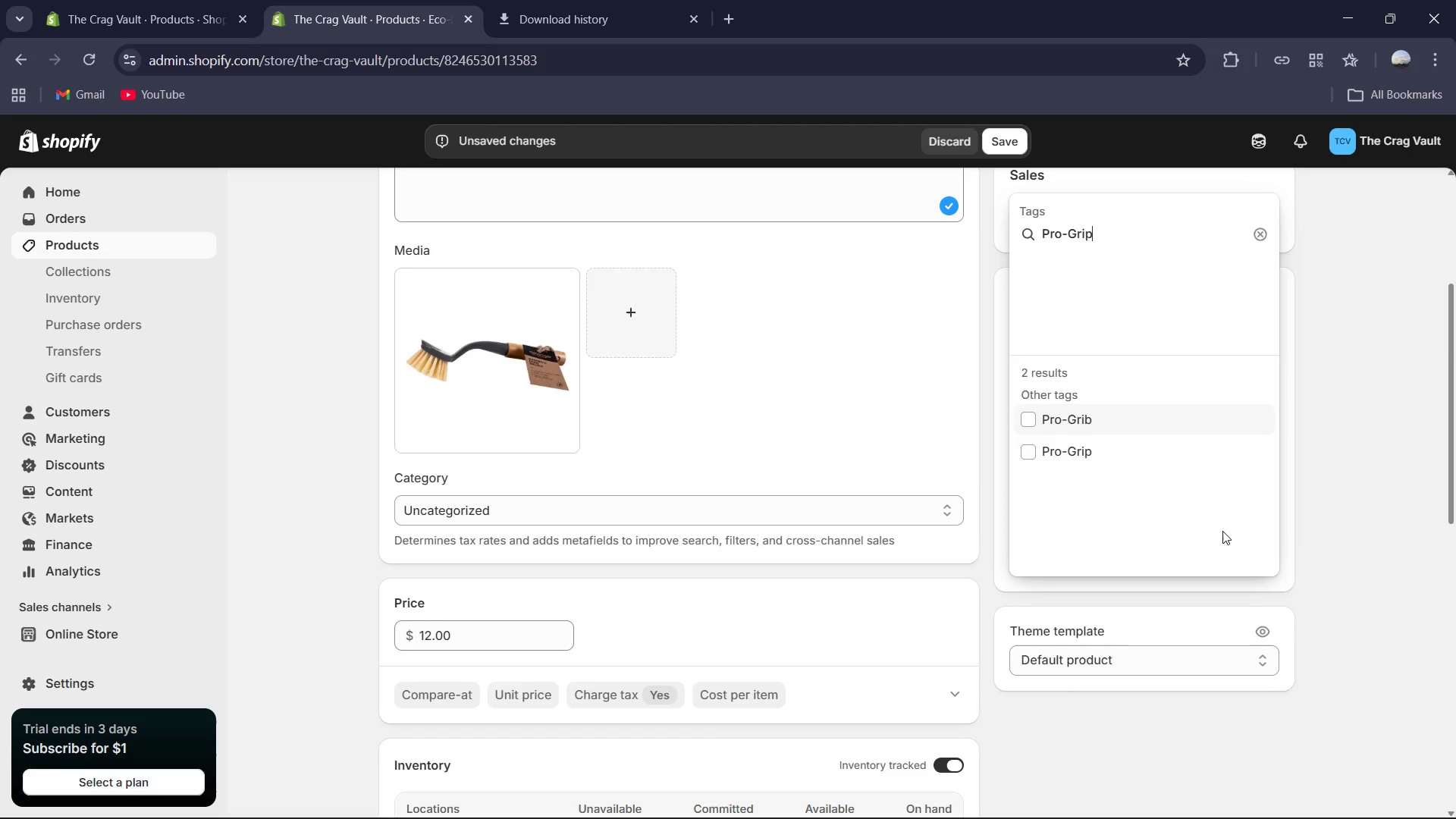 
left_click([1062, 435])
 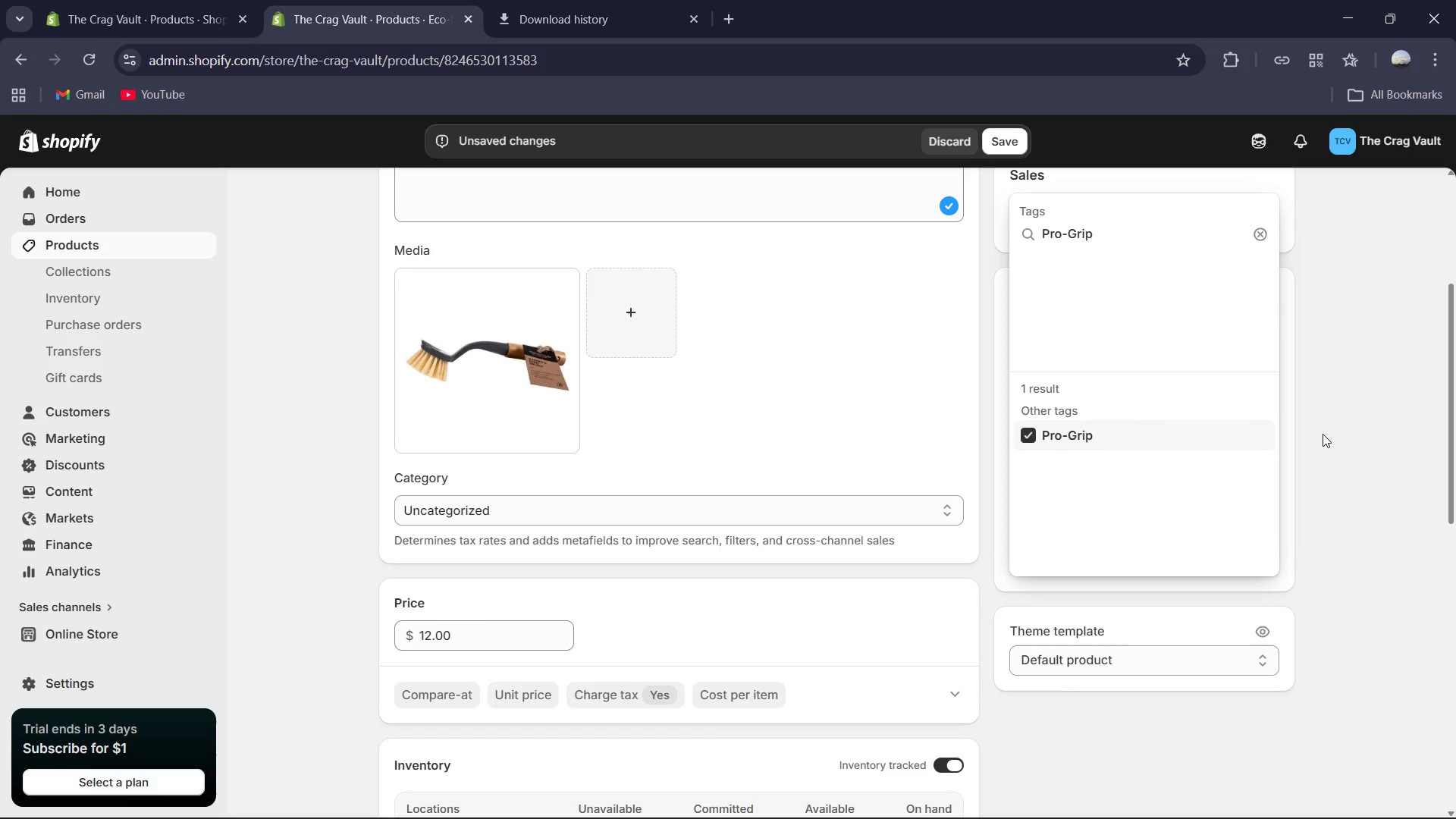 
left_click([1323, 434])
 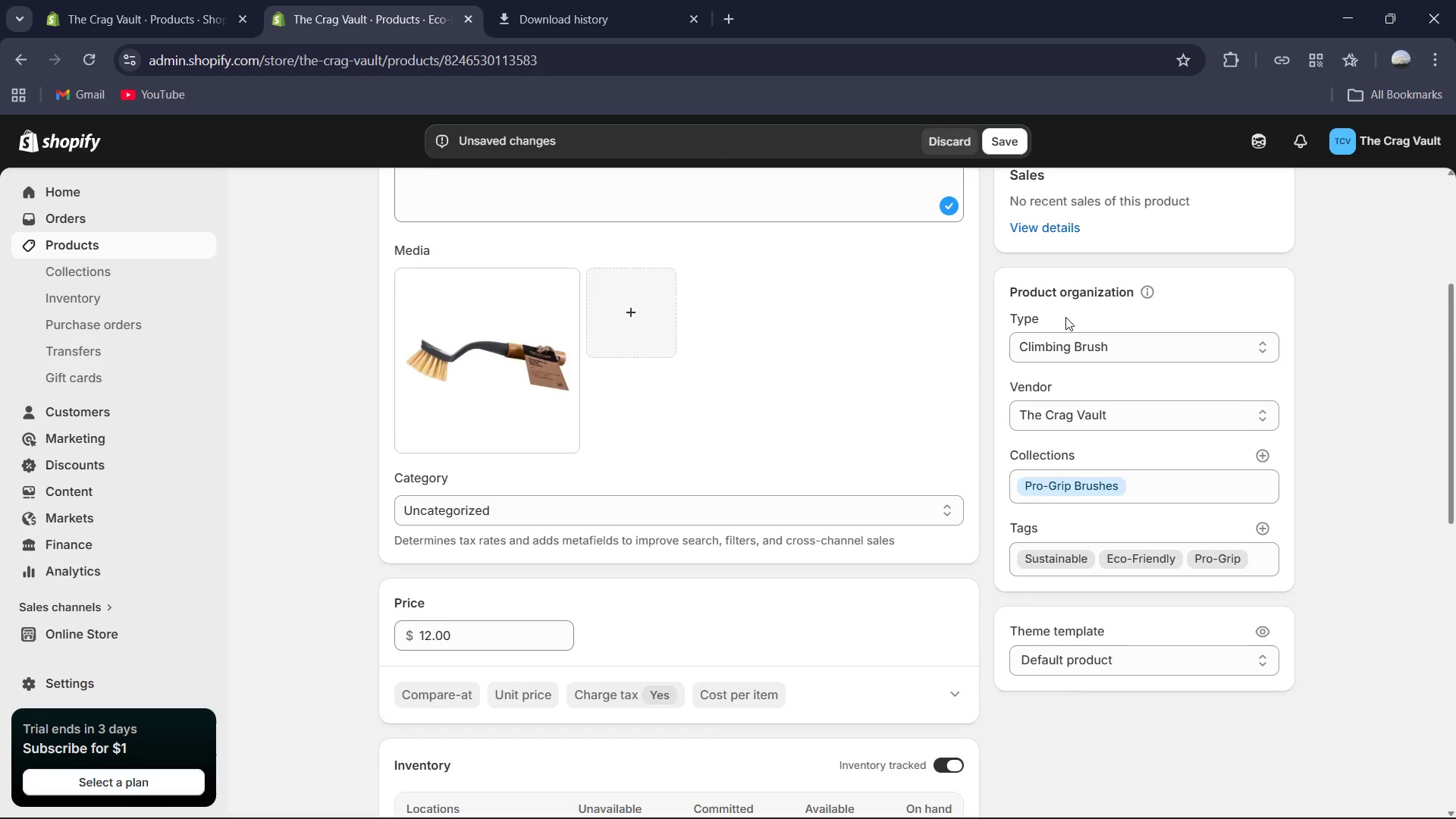 
scroll: coordinate [966, 383], scroll_direction: up, amount: 3.0
 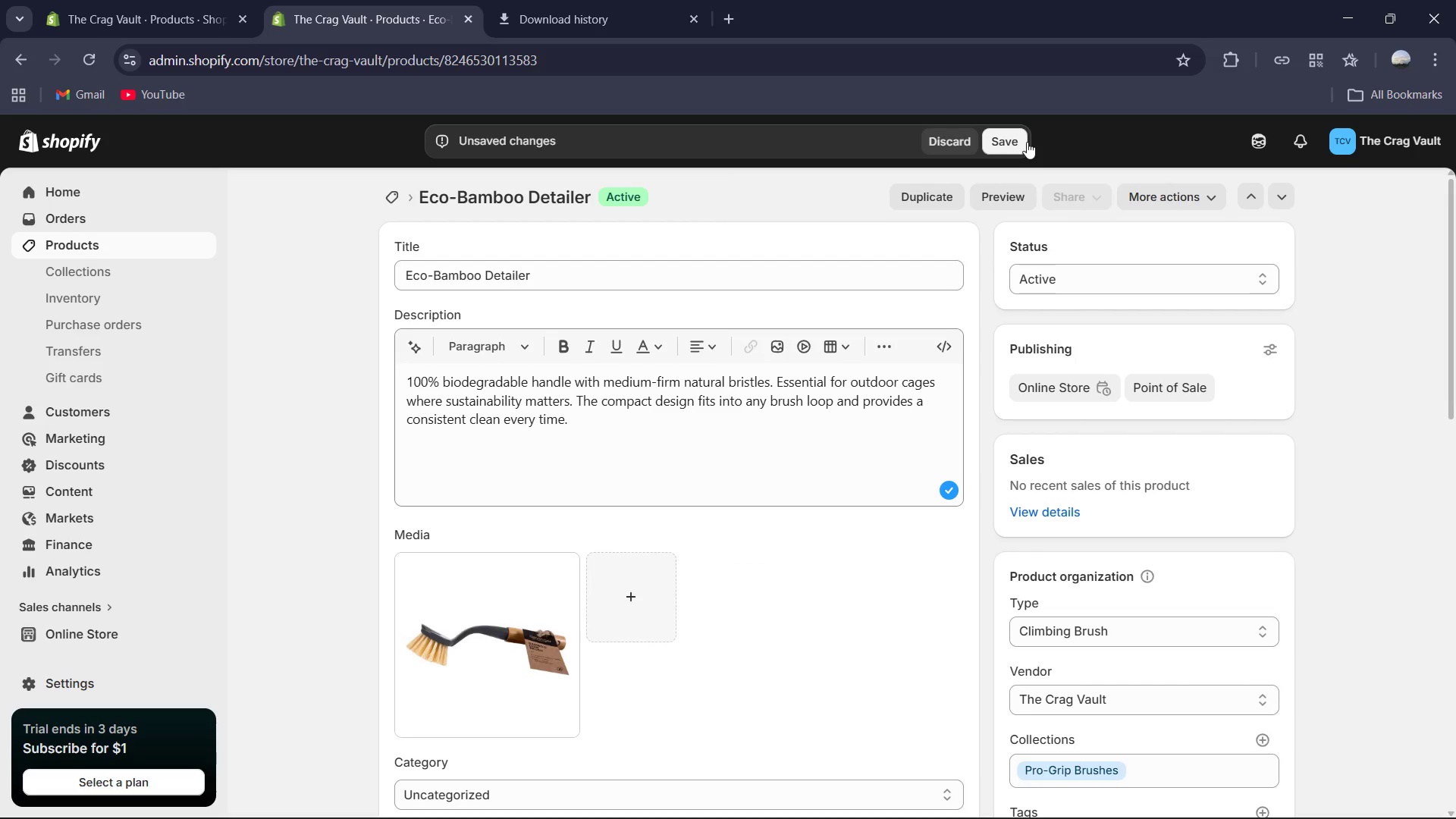 
left_click([1015, 140])
 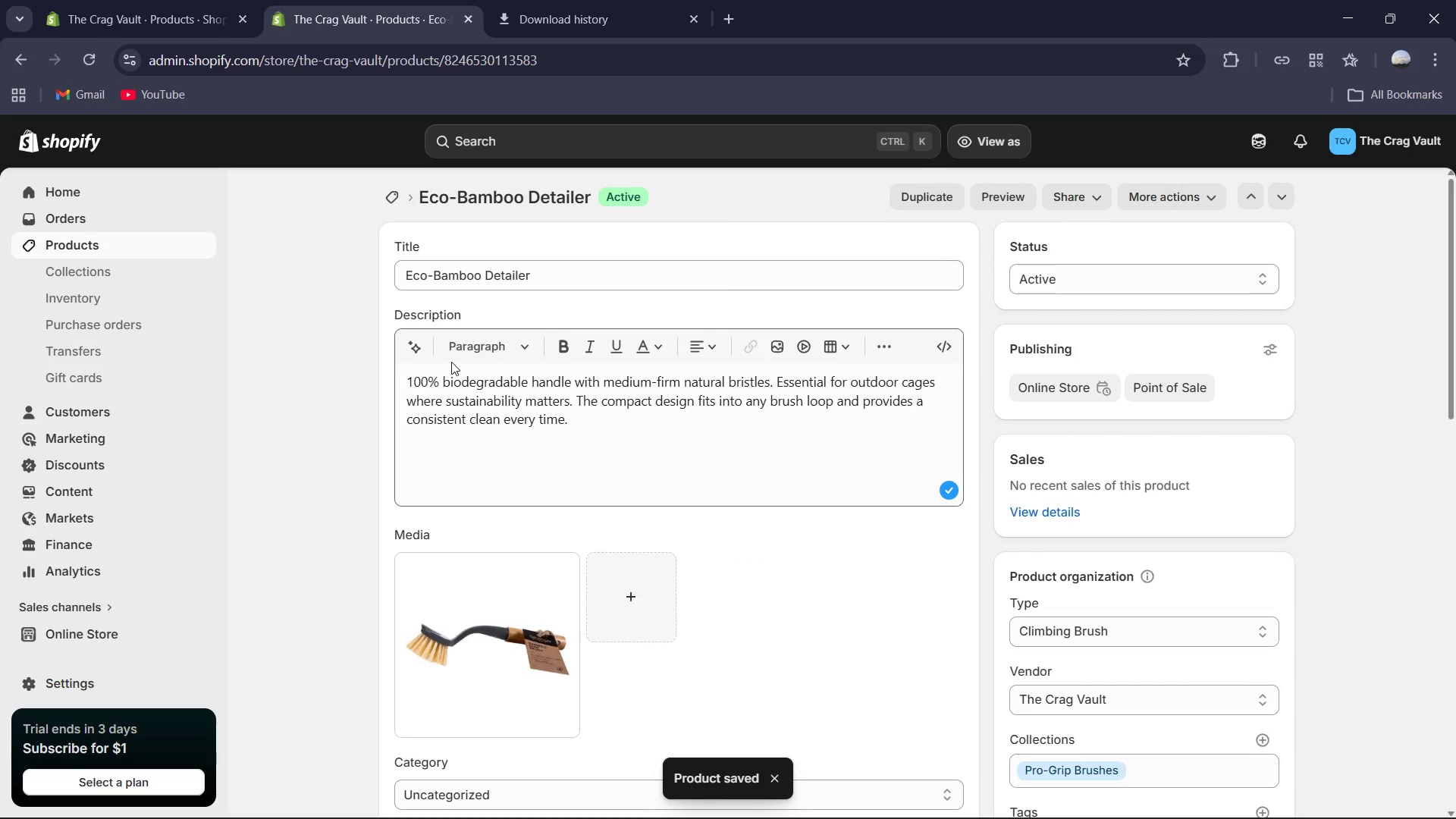 
wait(5.09)
 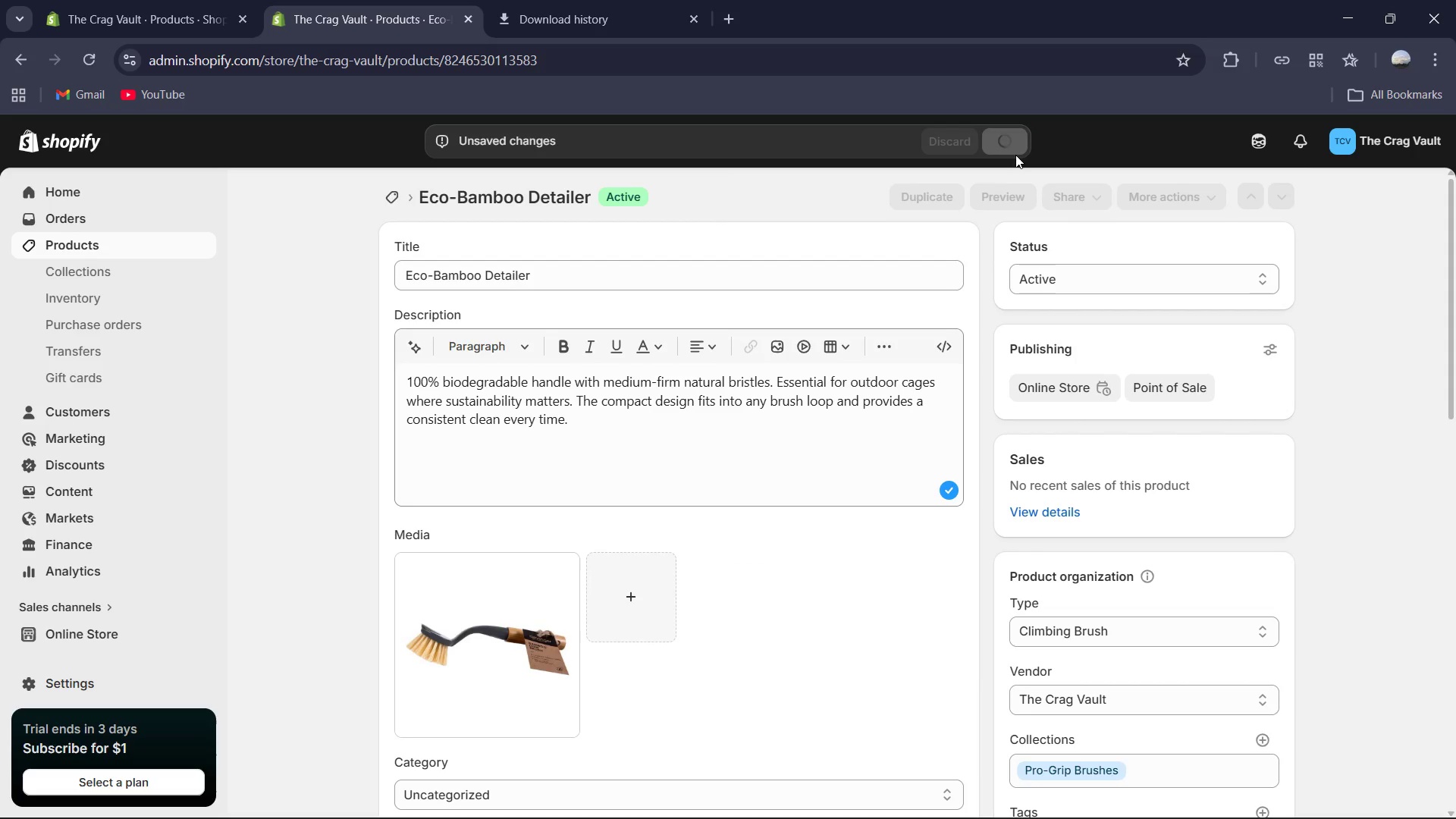 
scroll: coordinate [465, 412], scroll_direction: up, amount: 7.0
 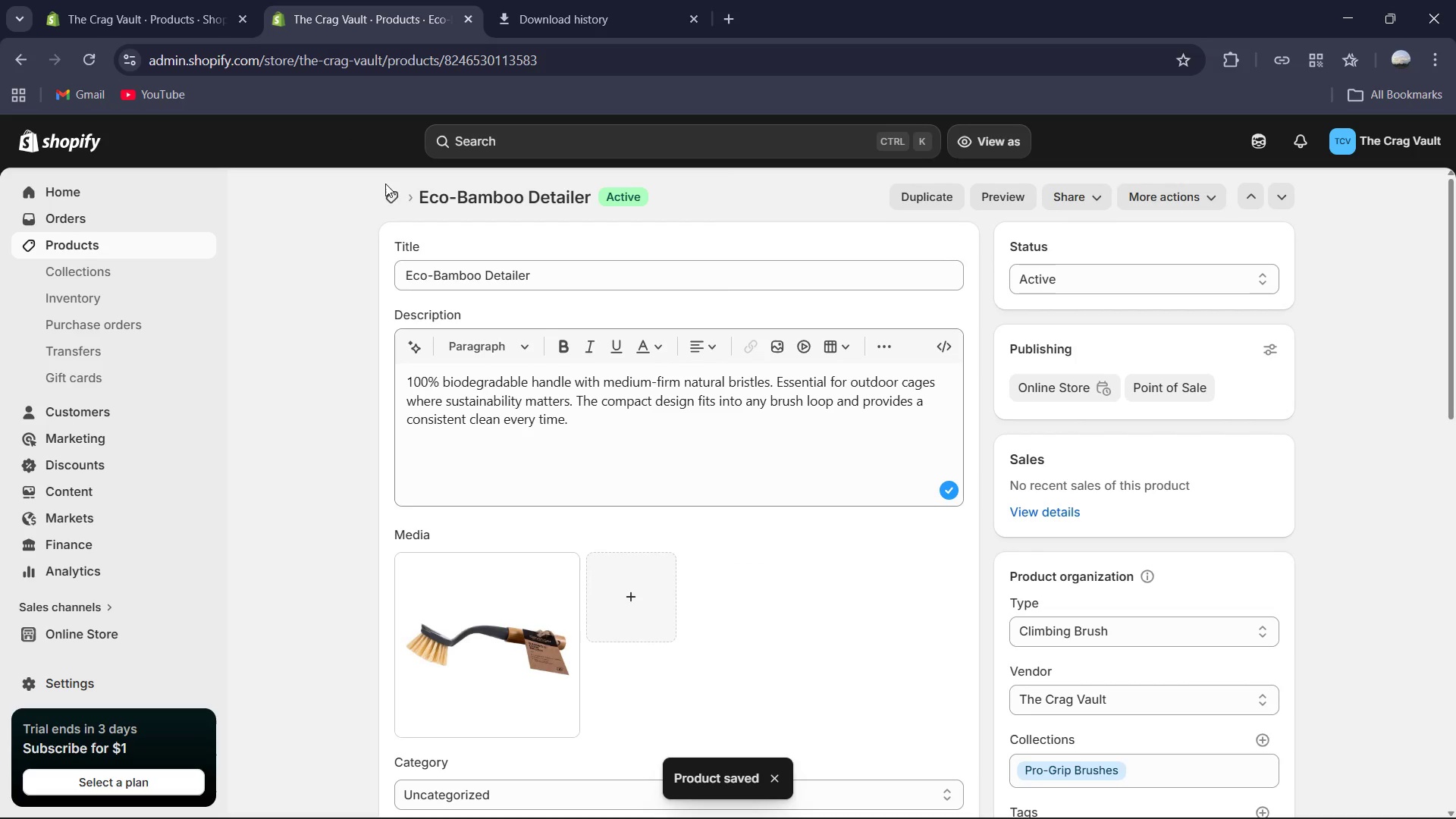 
left_click([394, 192])
 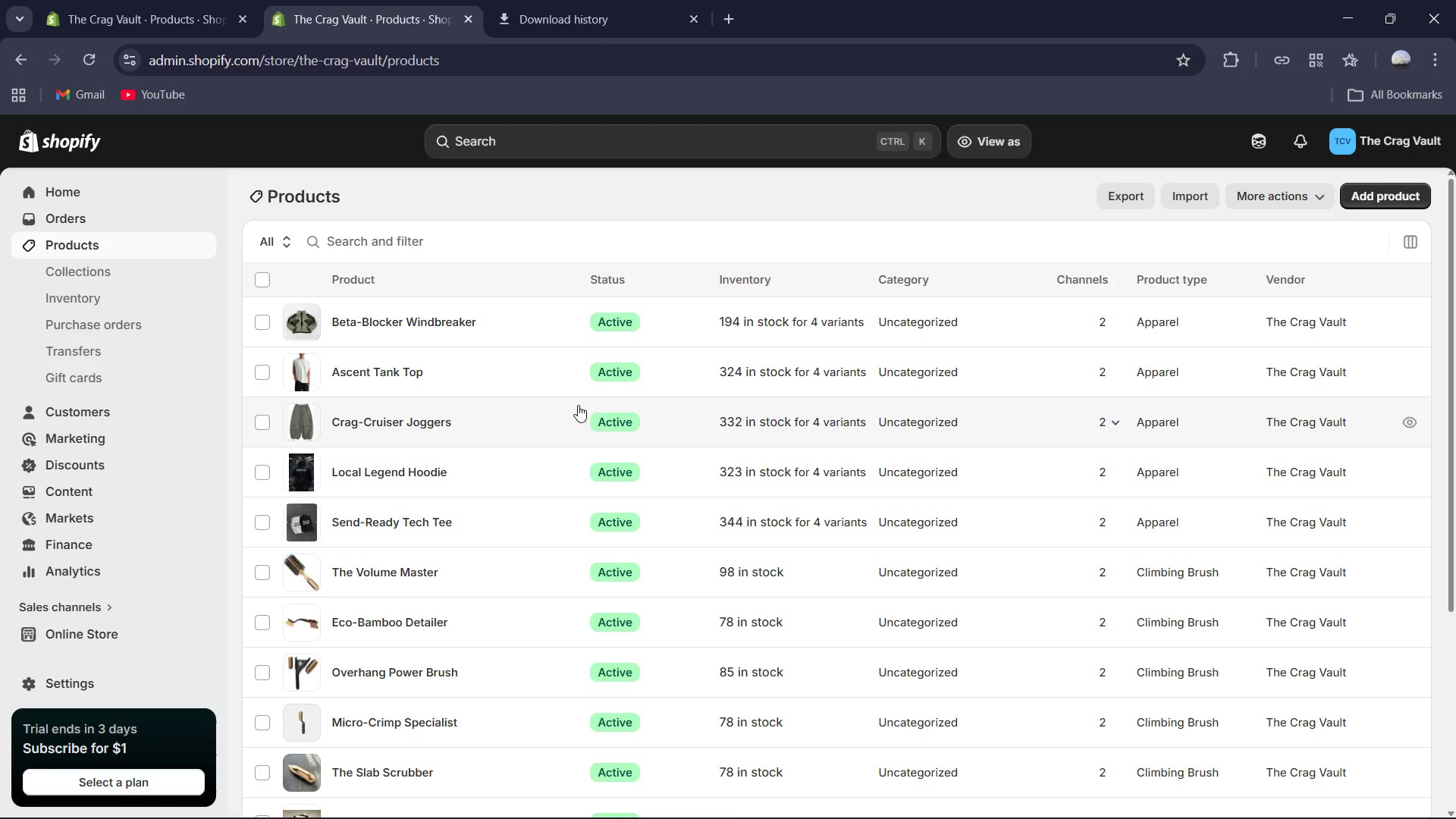 
wait(5.84)
 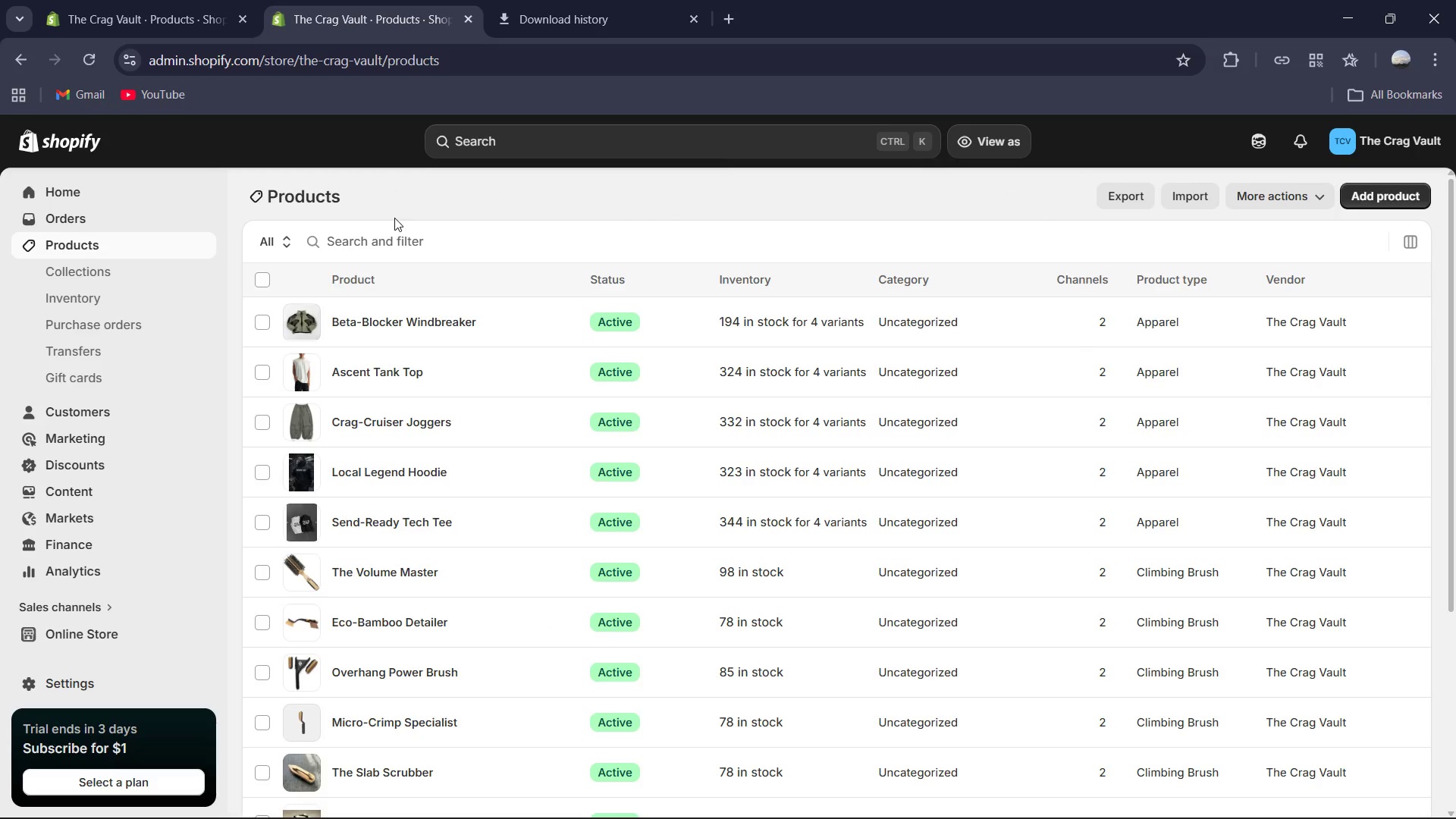 
left_click([398, 671])
 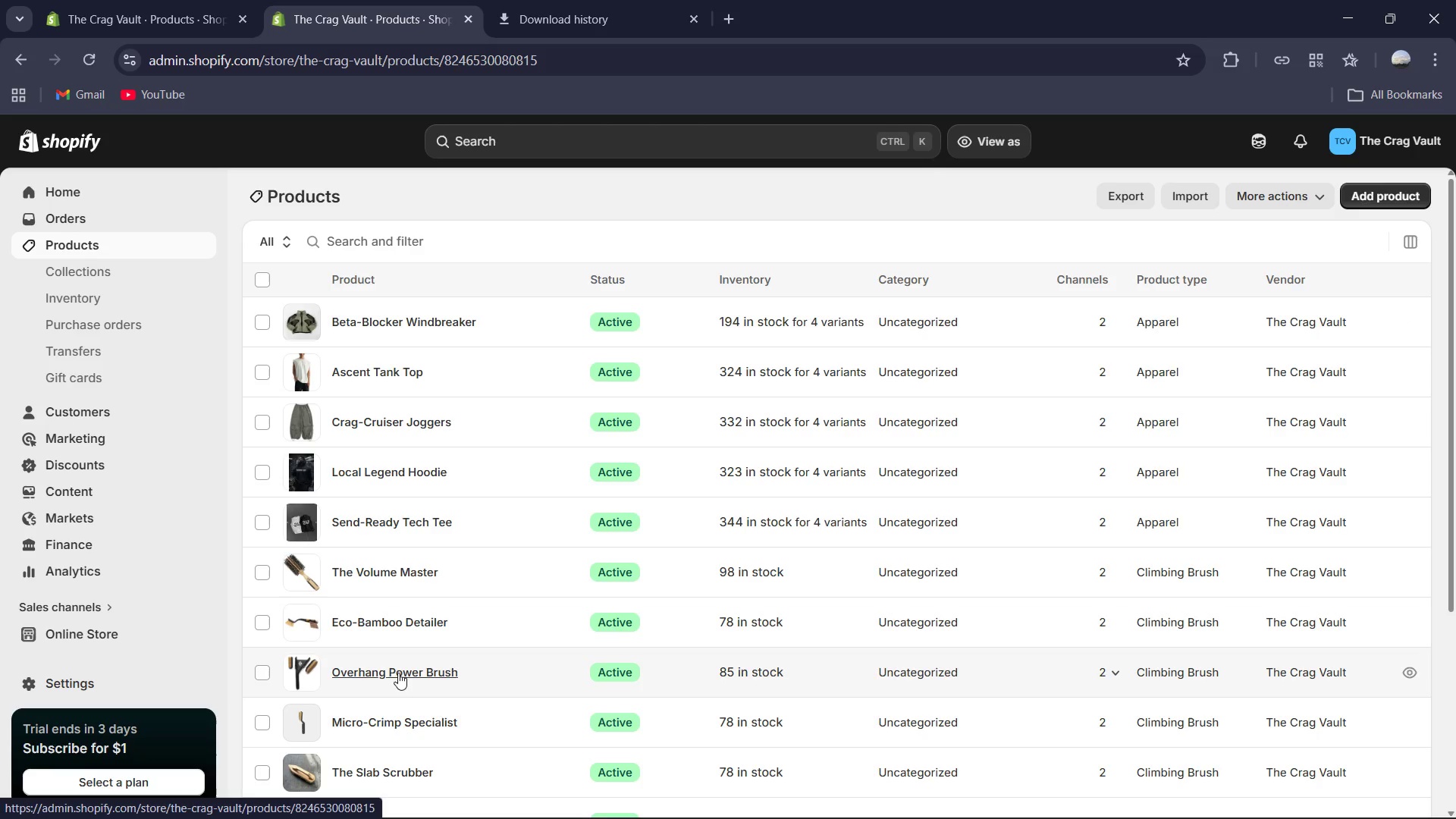 
hold_key(key=VolumeDown, duration=0.91)
 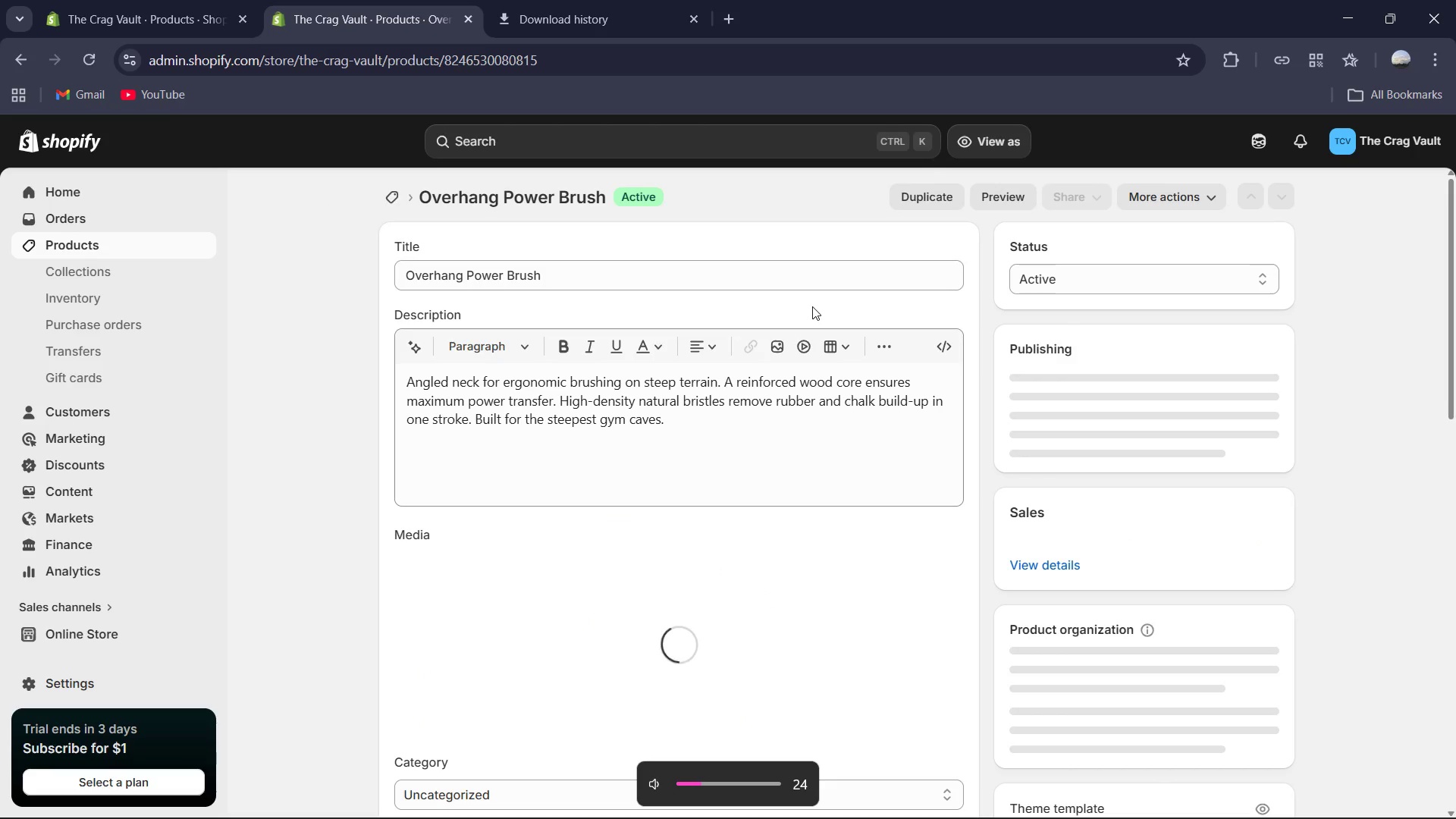 
hold_key(key=VolumeDown, duration=0.41)
 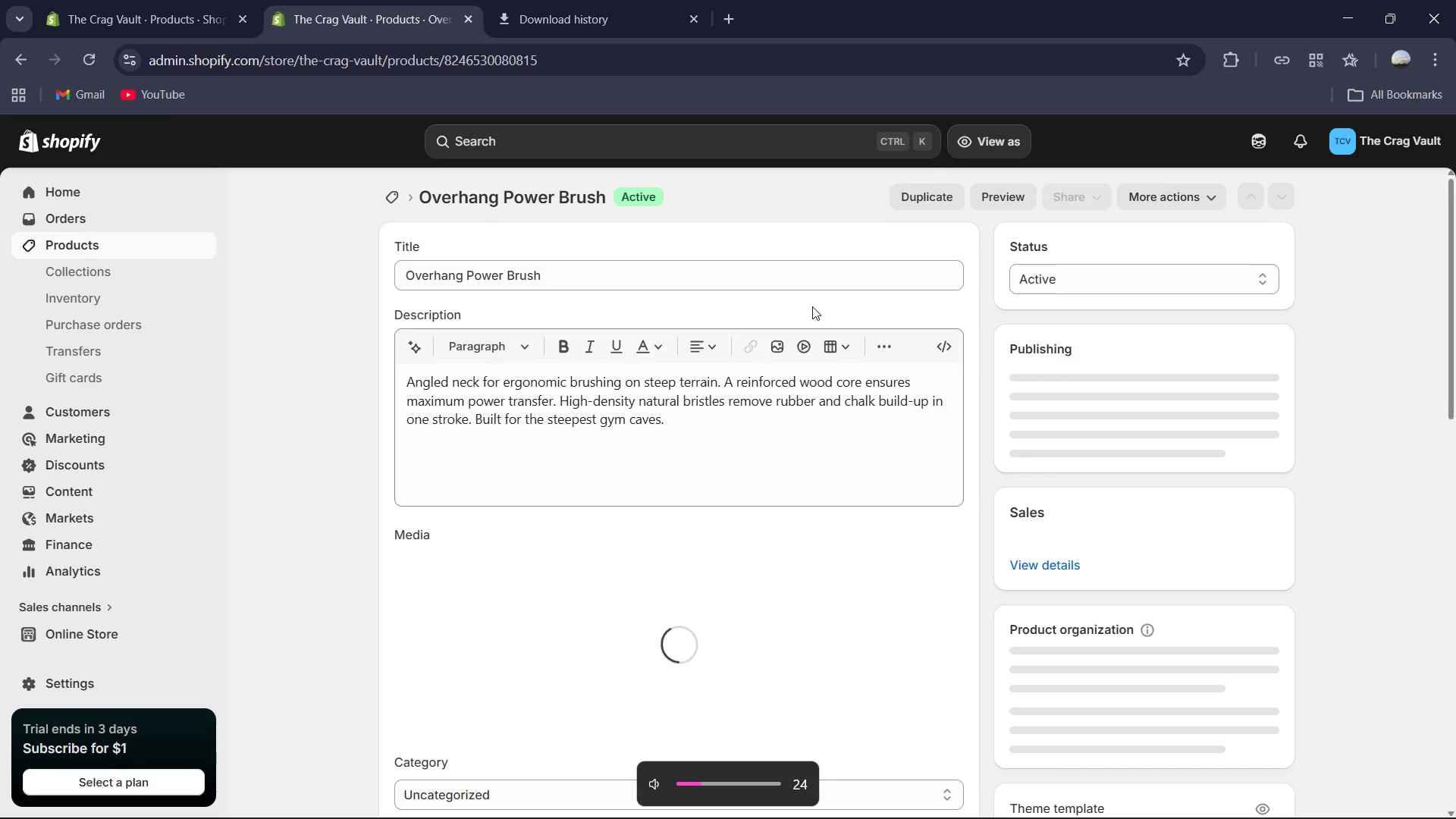 
key(VolumeDown)
 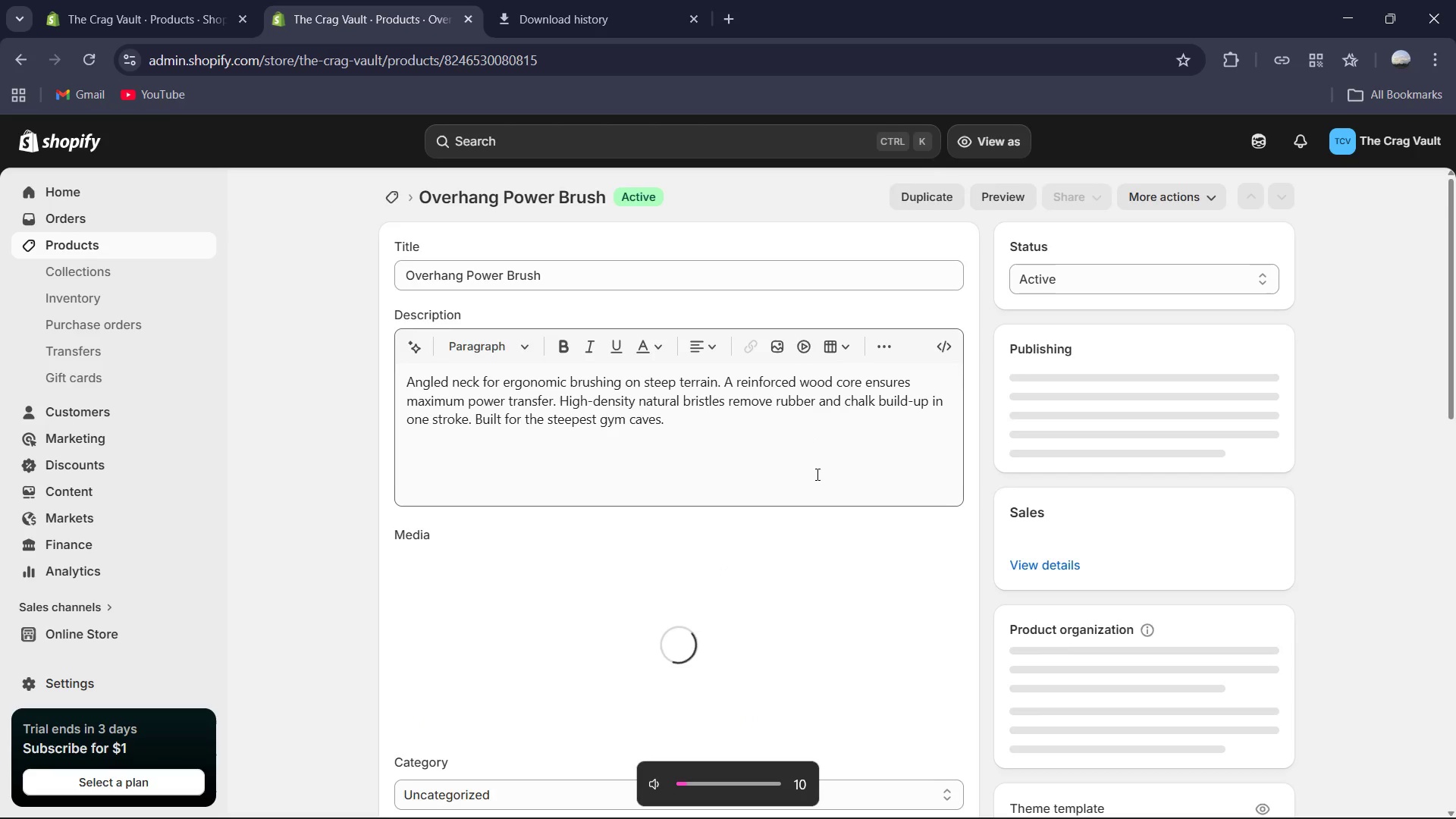 
scroll: coordinate [816, 475], scroll_direction: down, amount: 3.0
 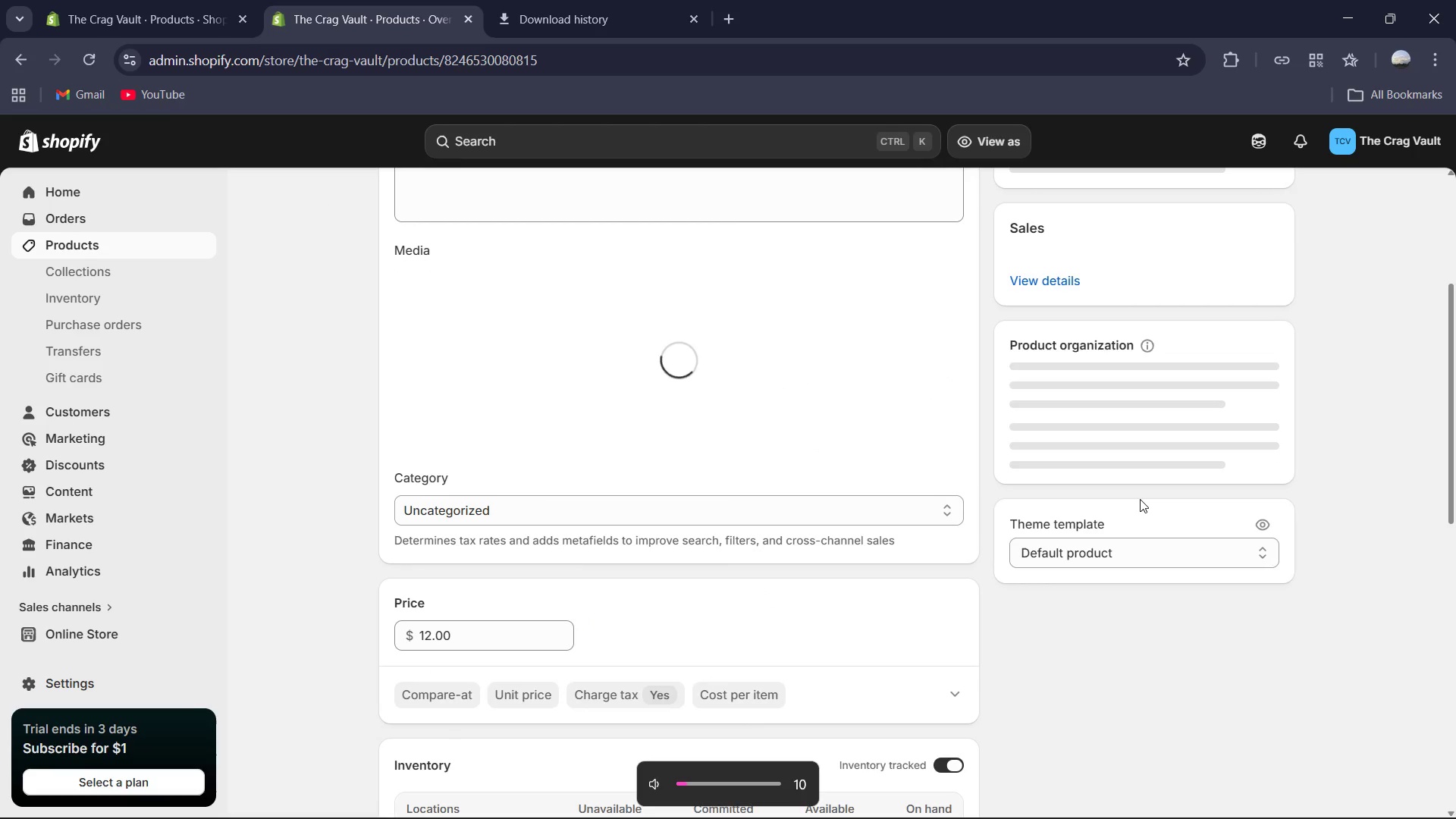 
hold_key(key=VolumeUp, duration=0.56)
 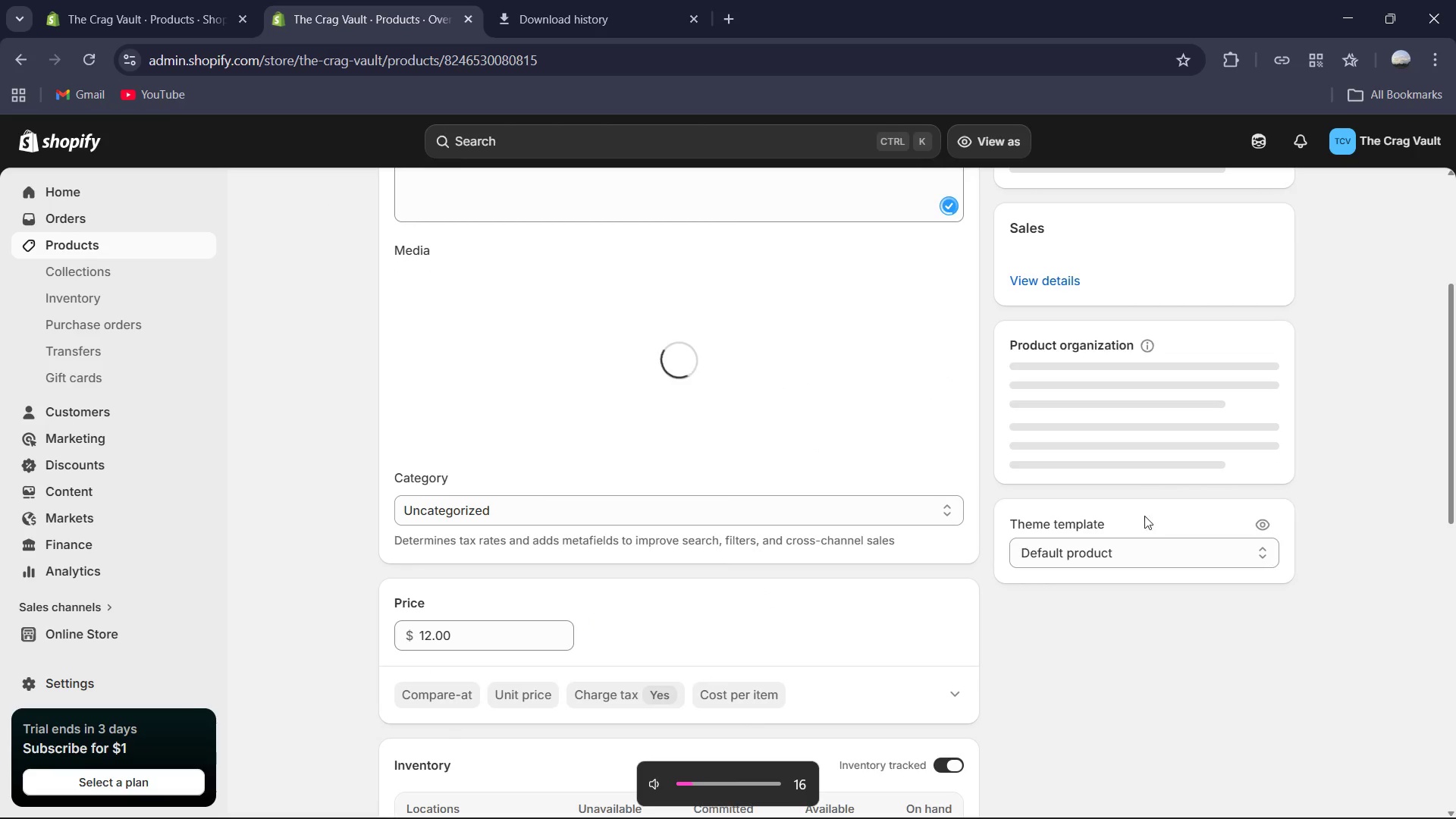 
key(VolumeUp)
 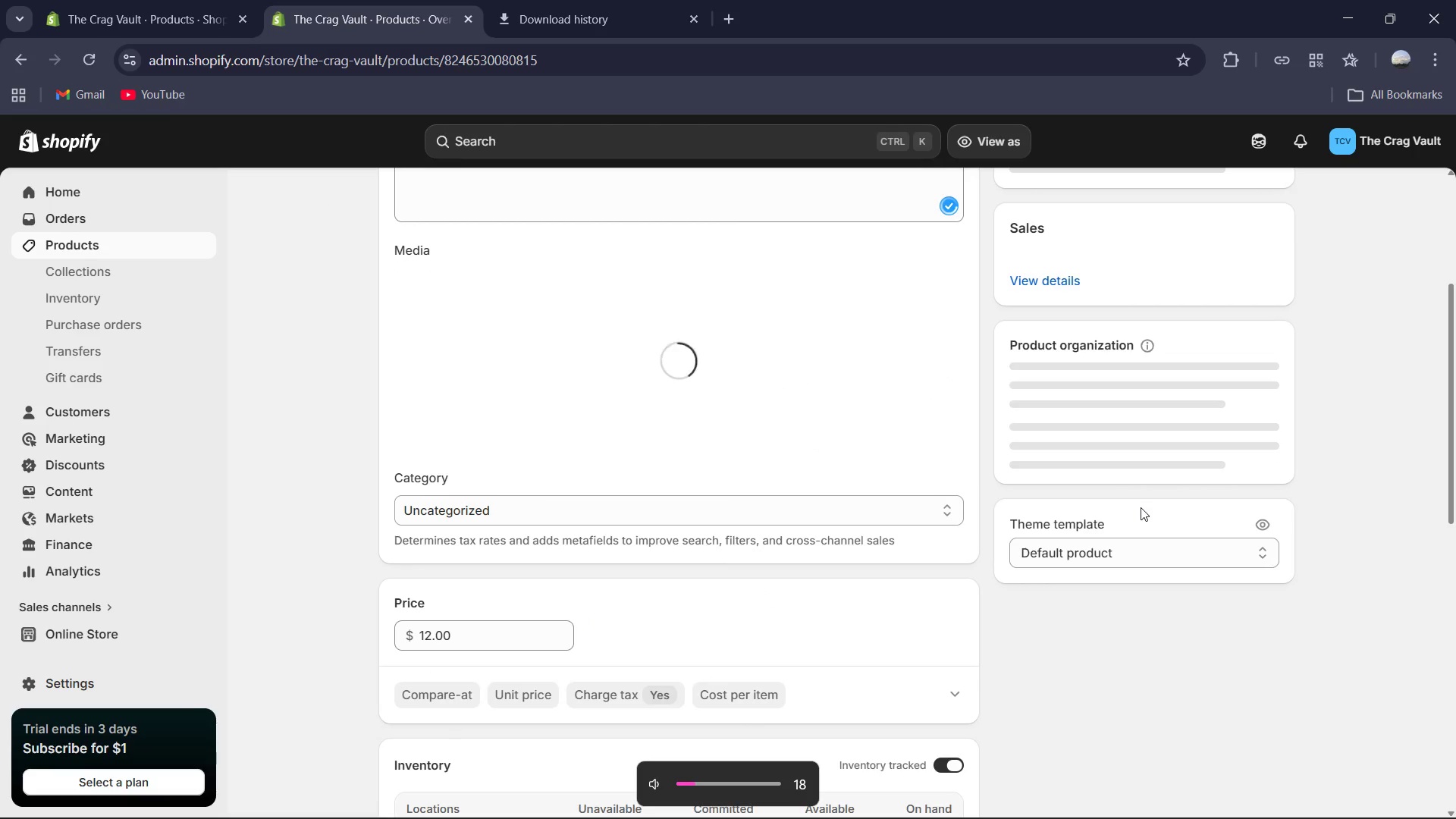 
key(VolumeUp)
 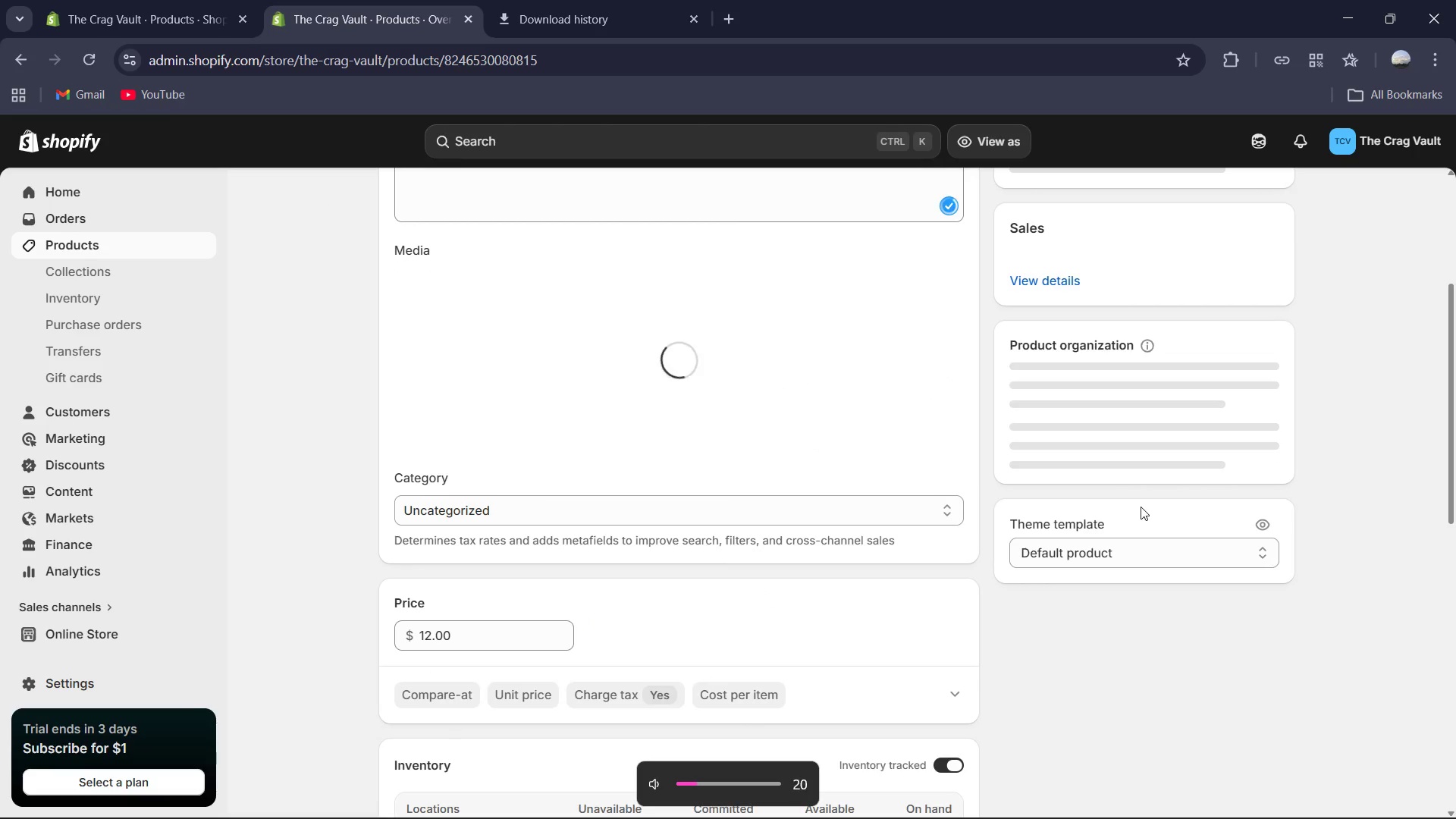 
key(VolumeUp)
 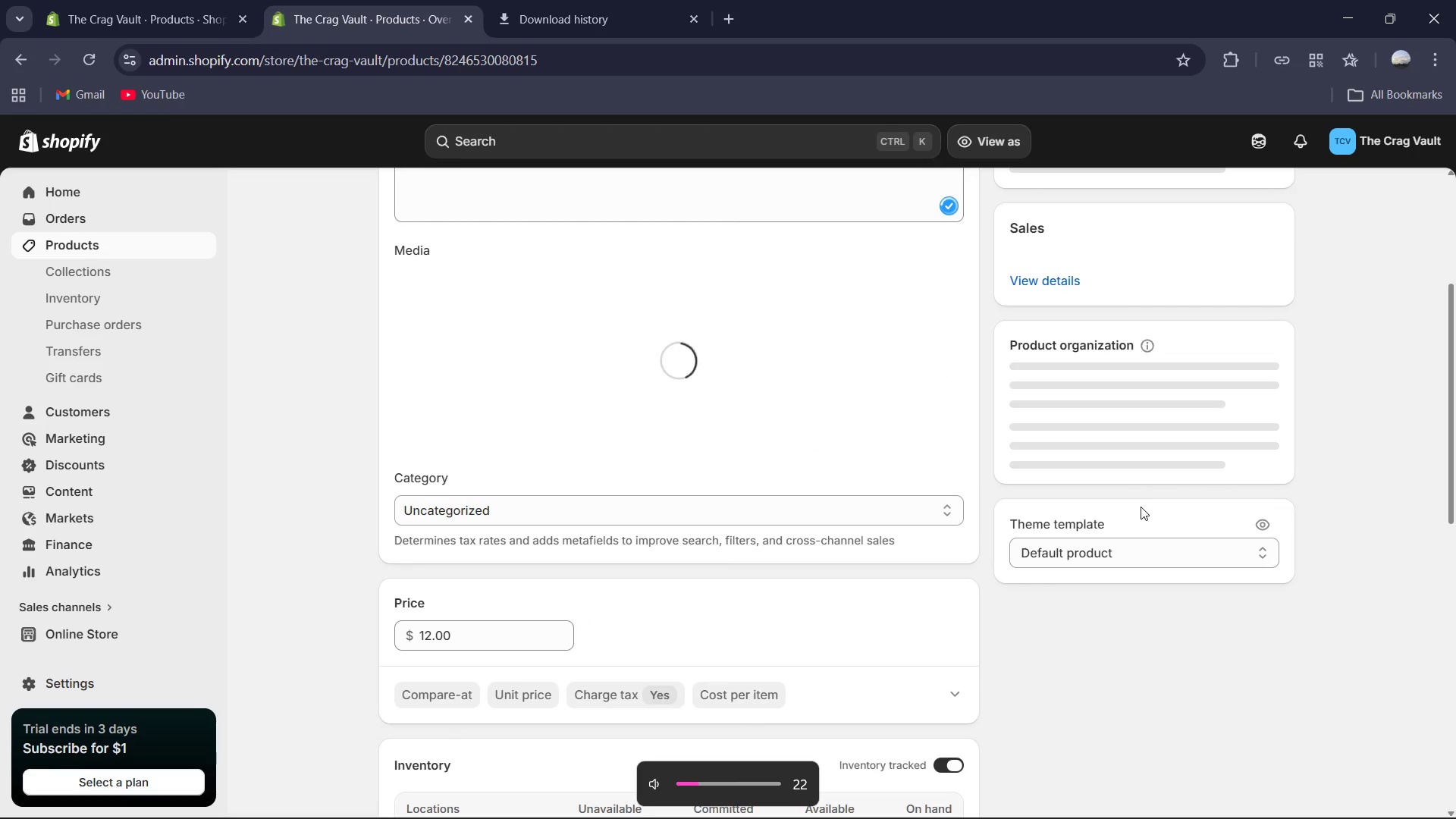 
hold_key(key=VolumeUp, duration=0.69)
 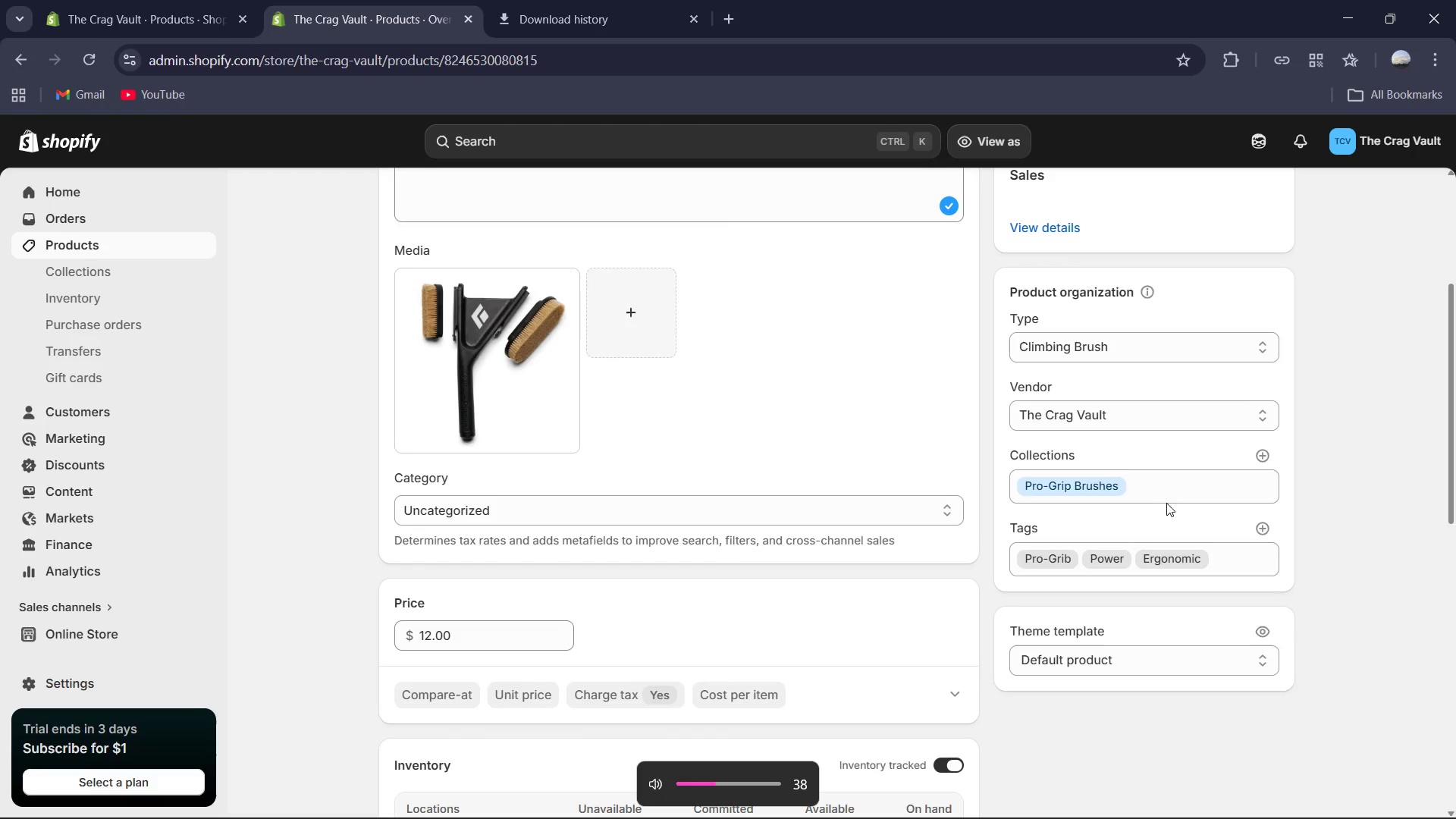 
left_click([1068, 560])
 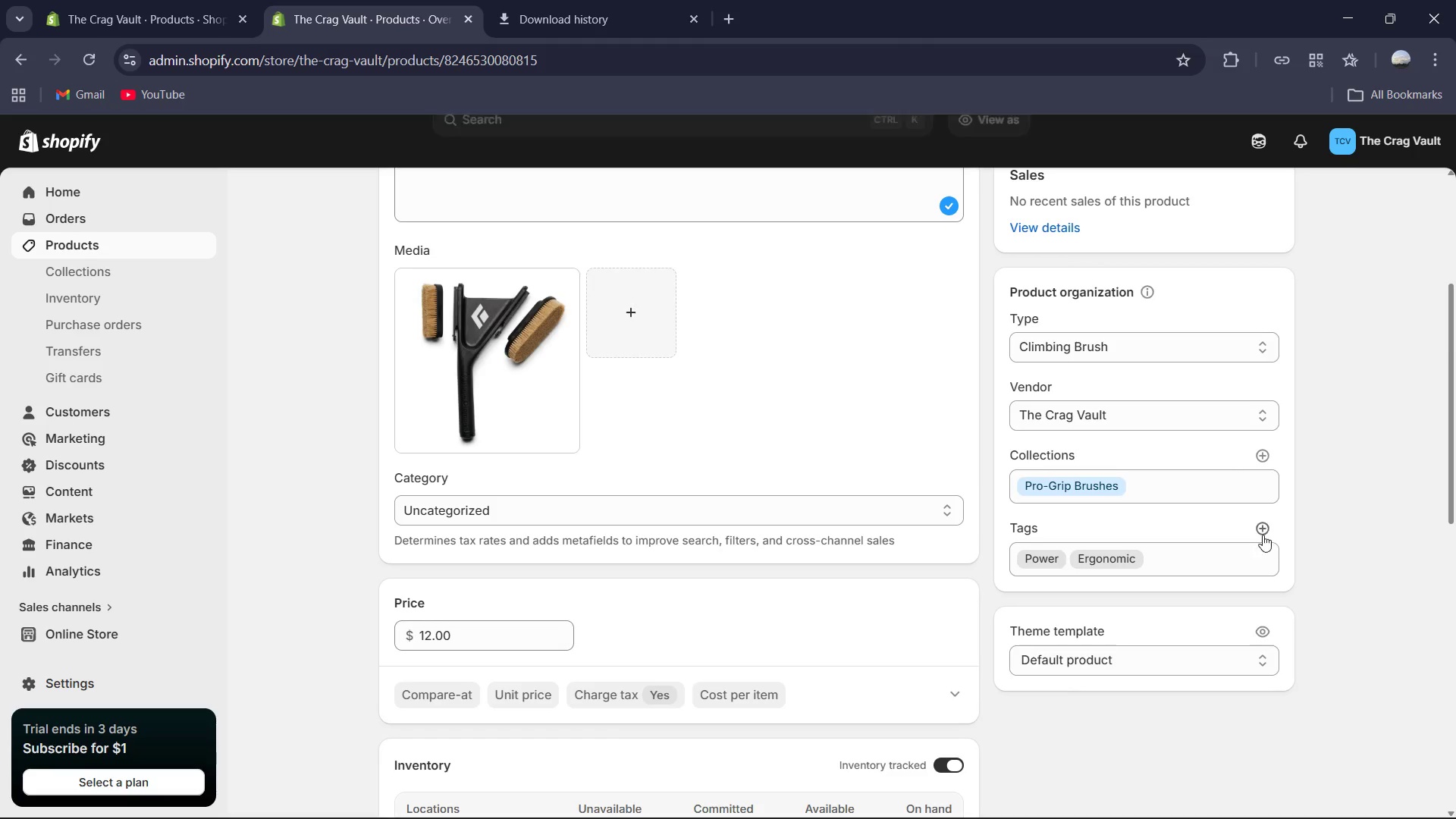 
left_click([1263, 529])
 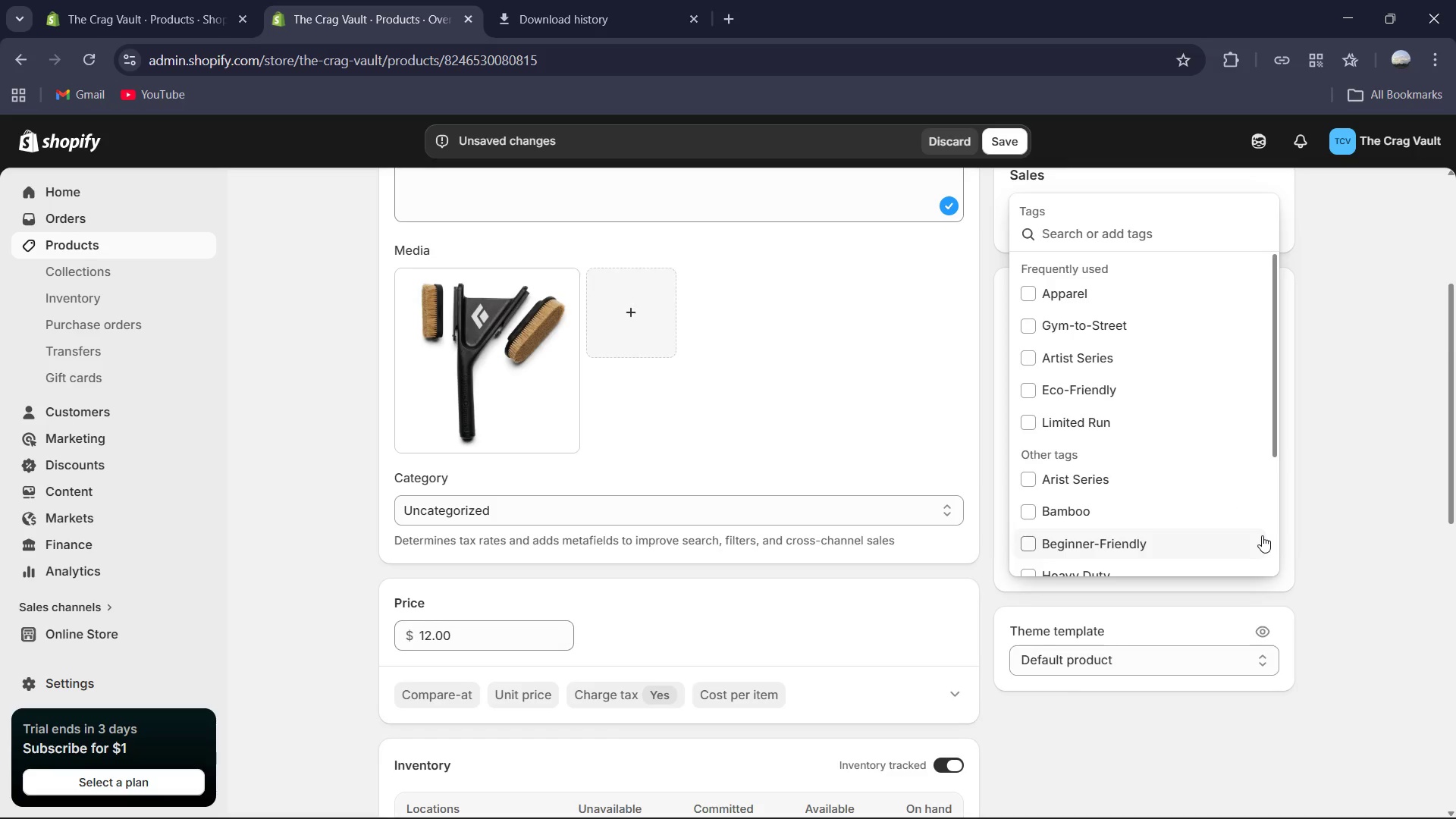 
type(Pro-)
key(Backspace)
 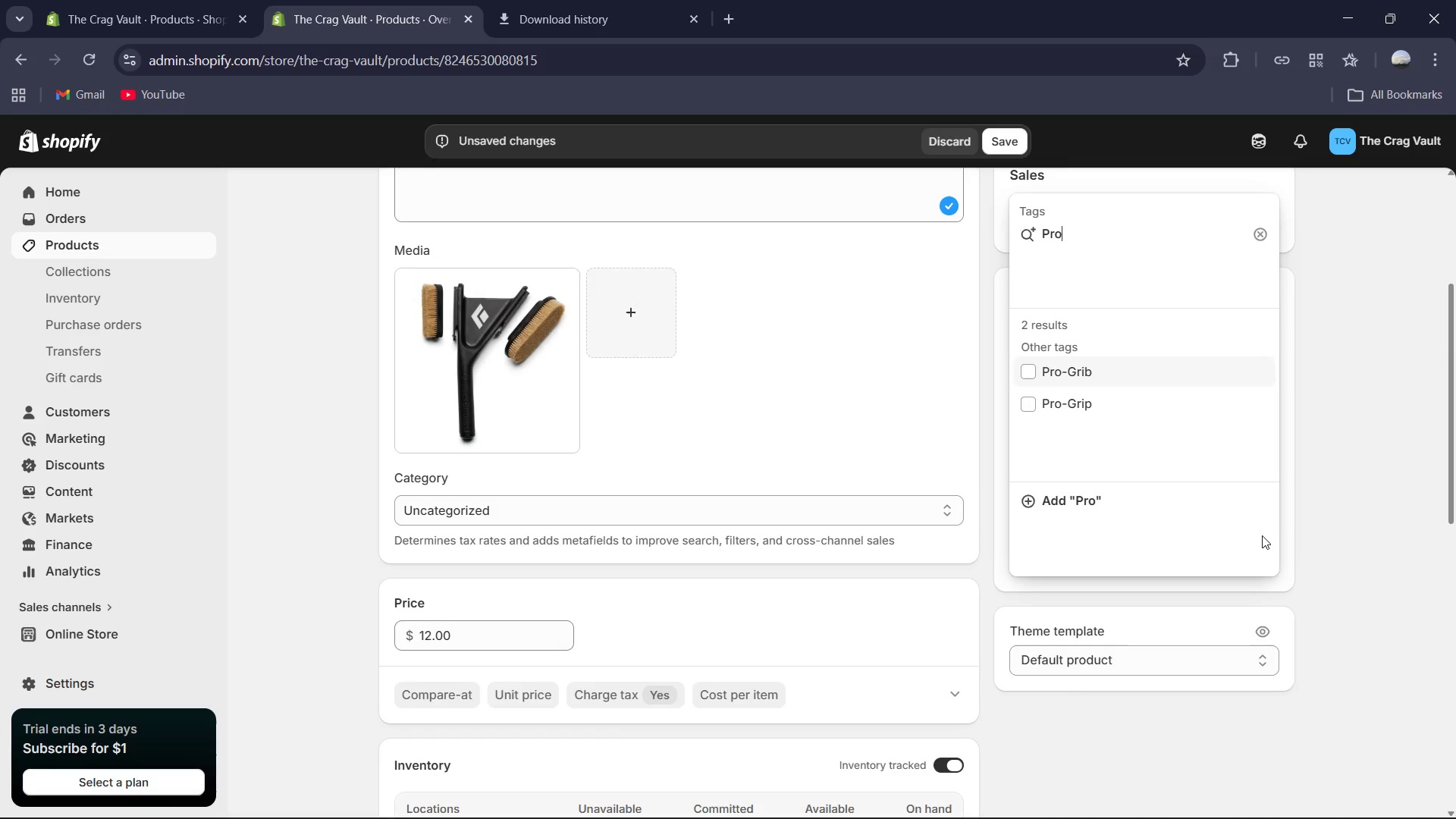 
left_click([1146, 406])
 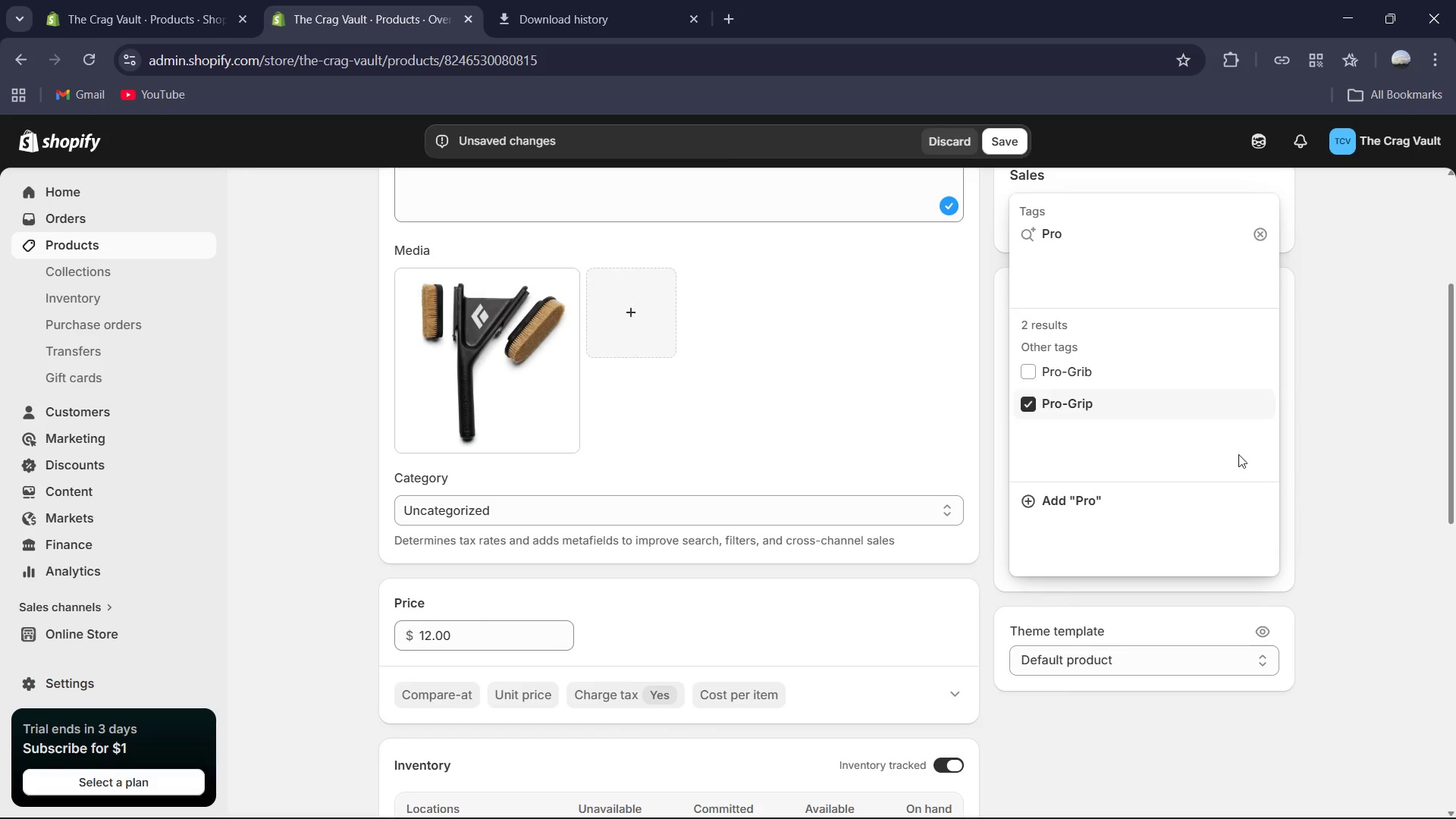 
left_click([1375, 450])
 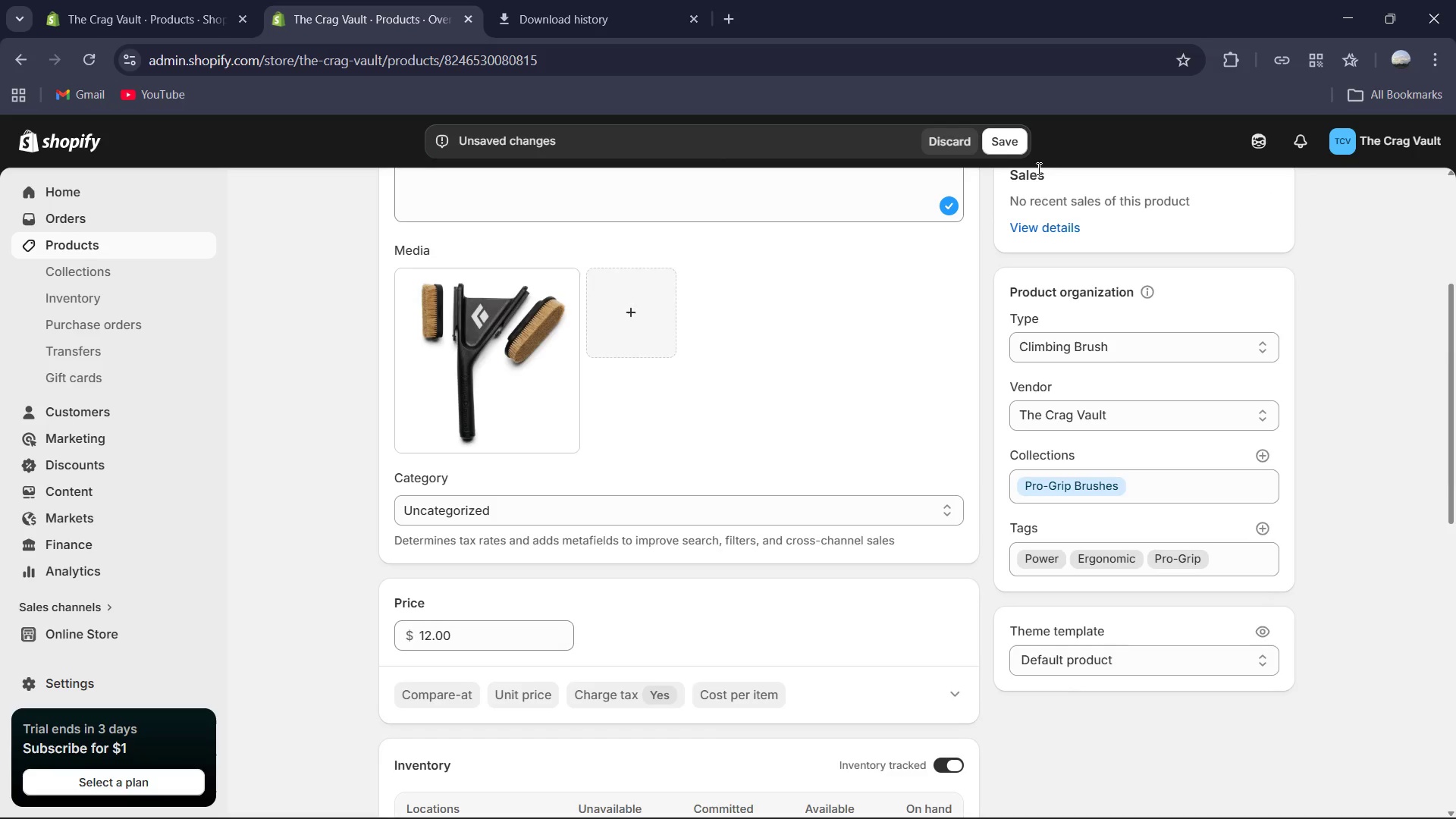 
left_click([1004, 152])
 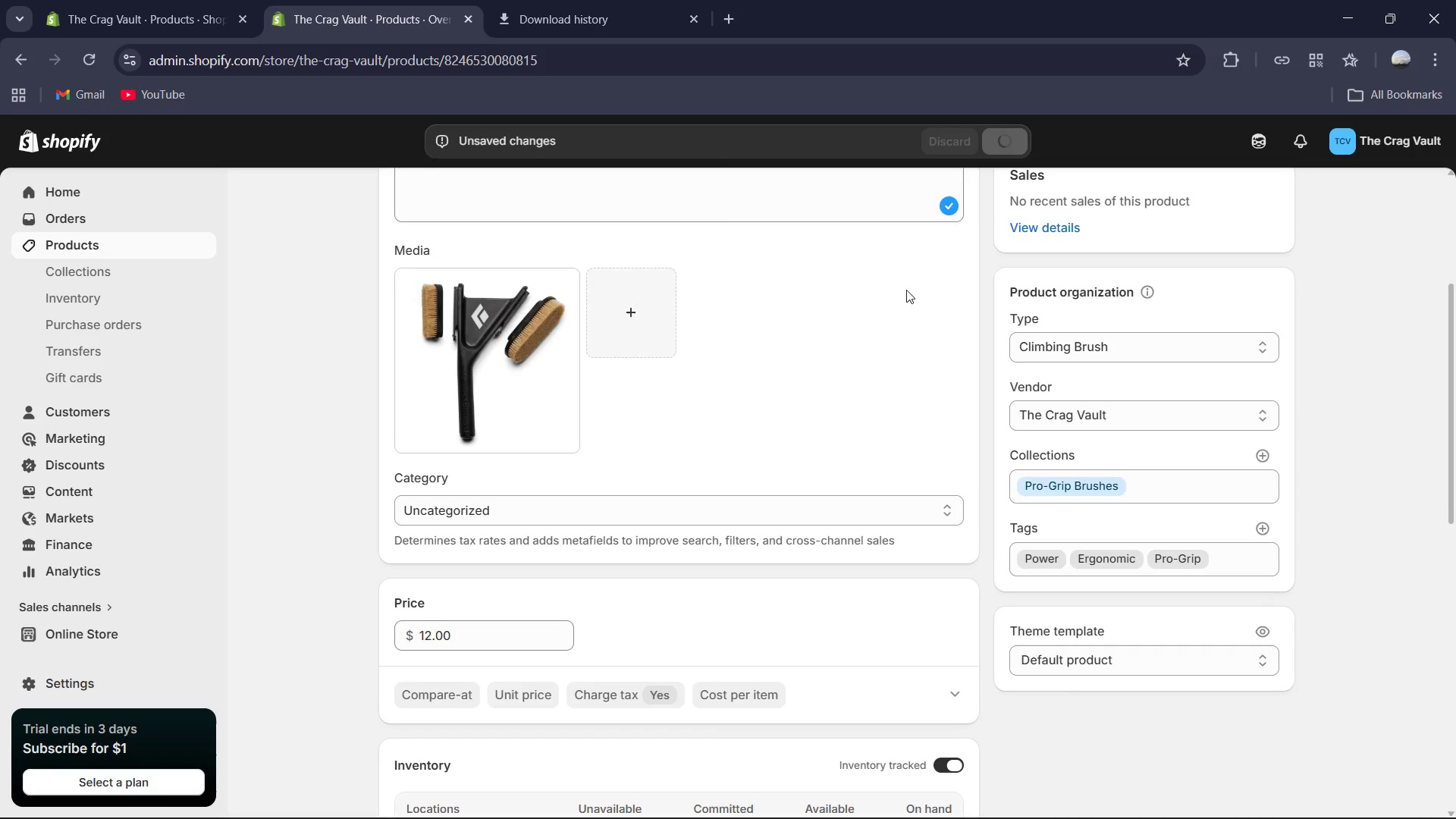 
scroll: coordinate [458, 314], scroll_direction: up, amount: 4.0
 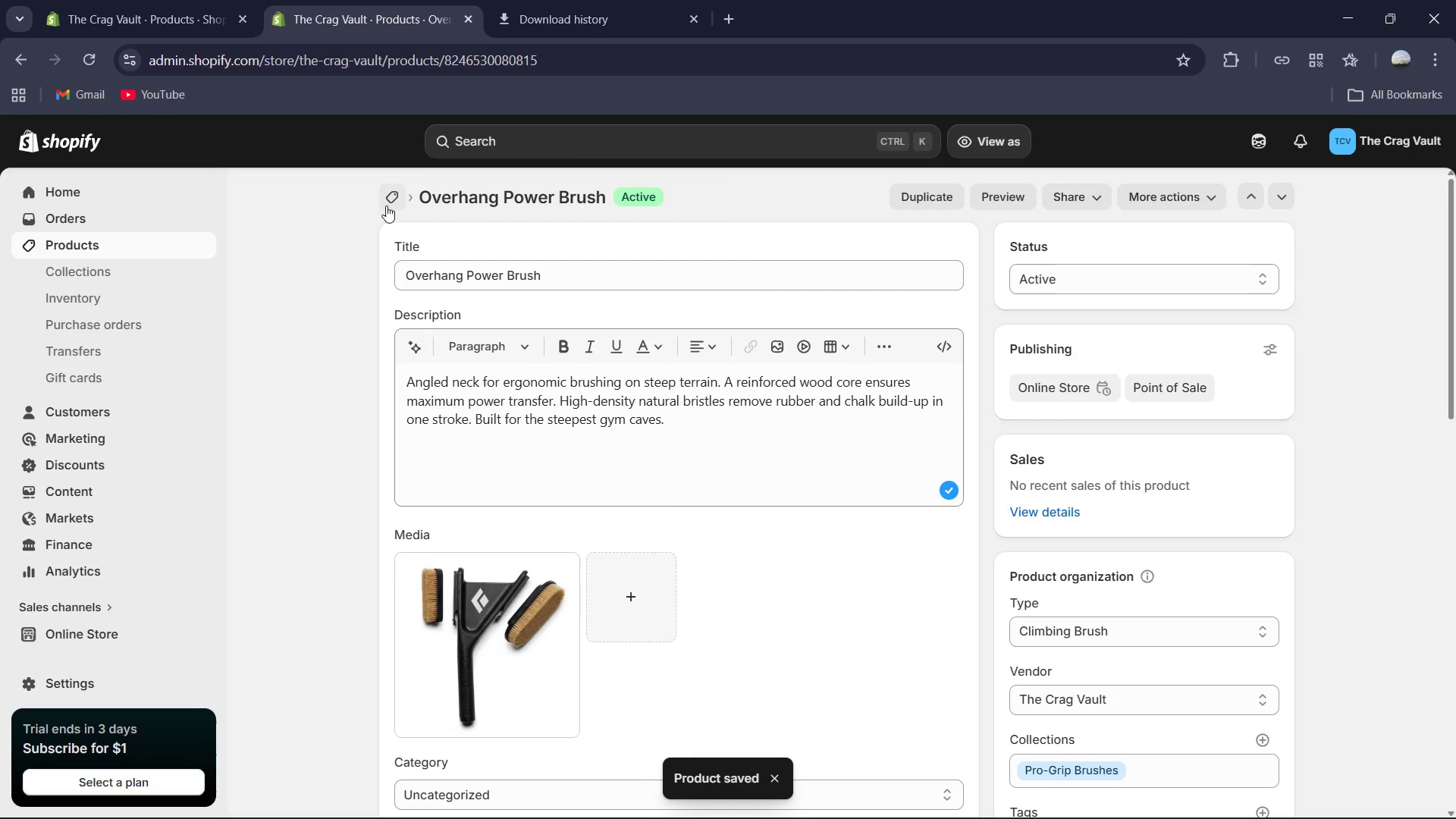 
left_click([392, 201])
 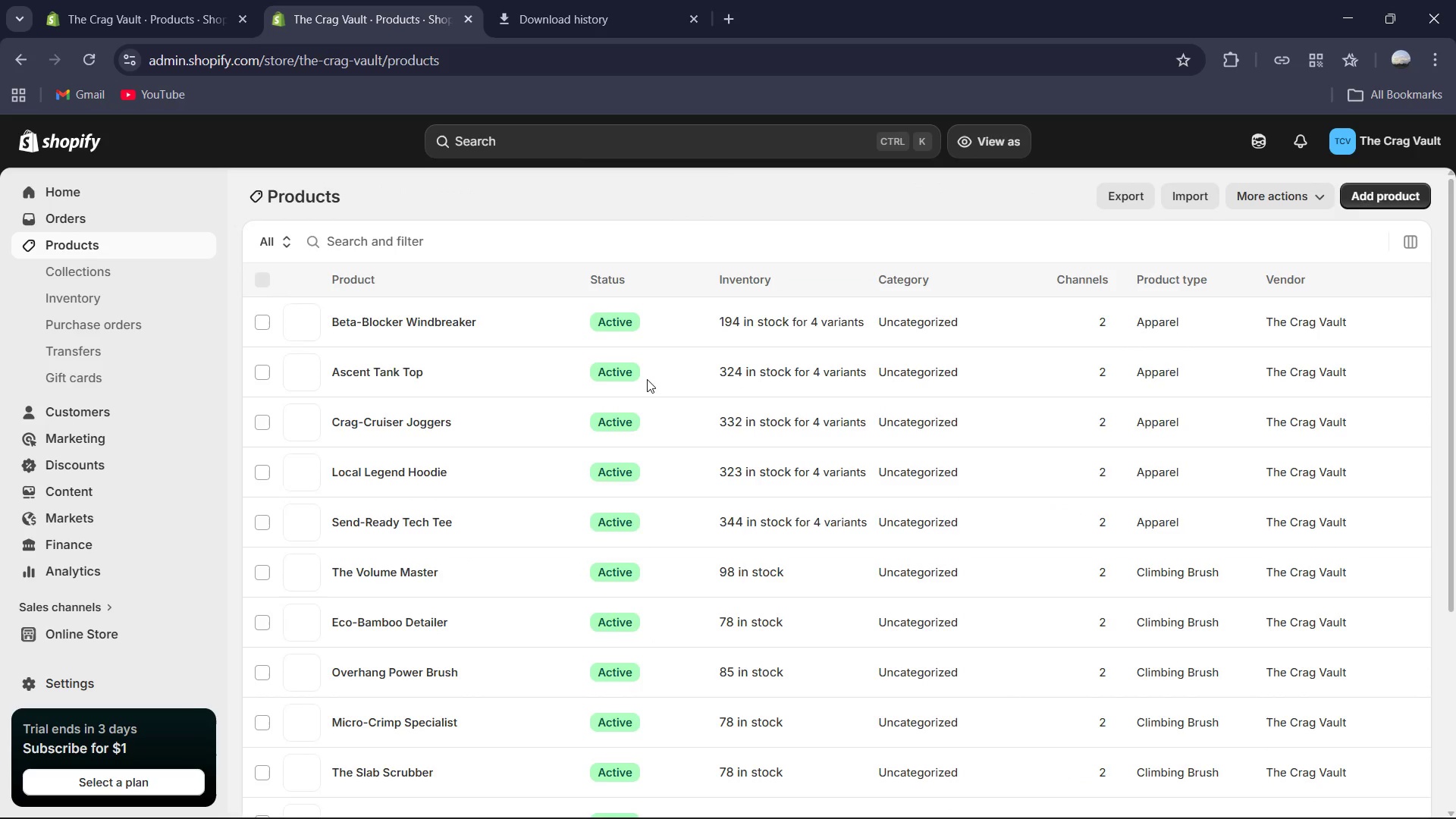 
scroll: coordinate [610, 415], scroll_direction: down, amount: 2.0
 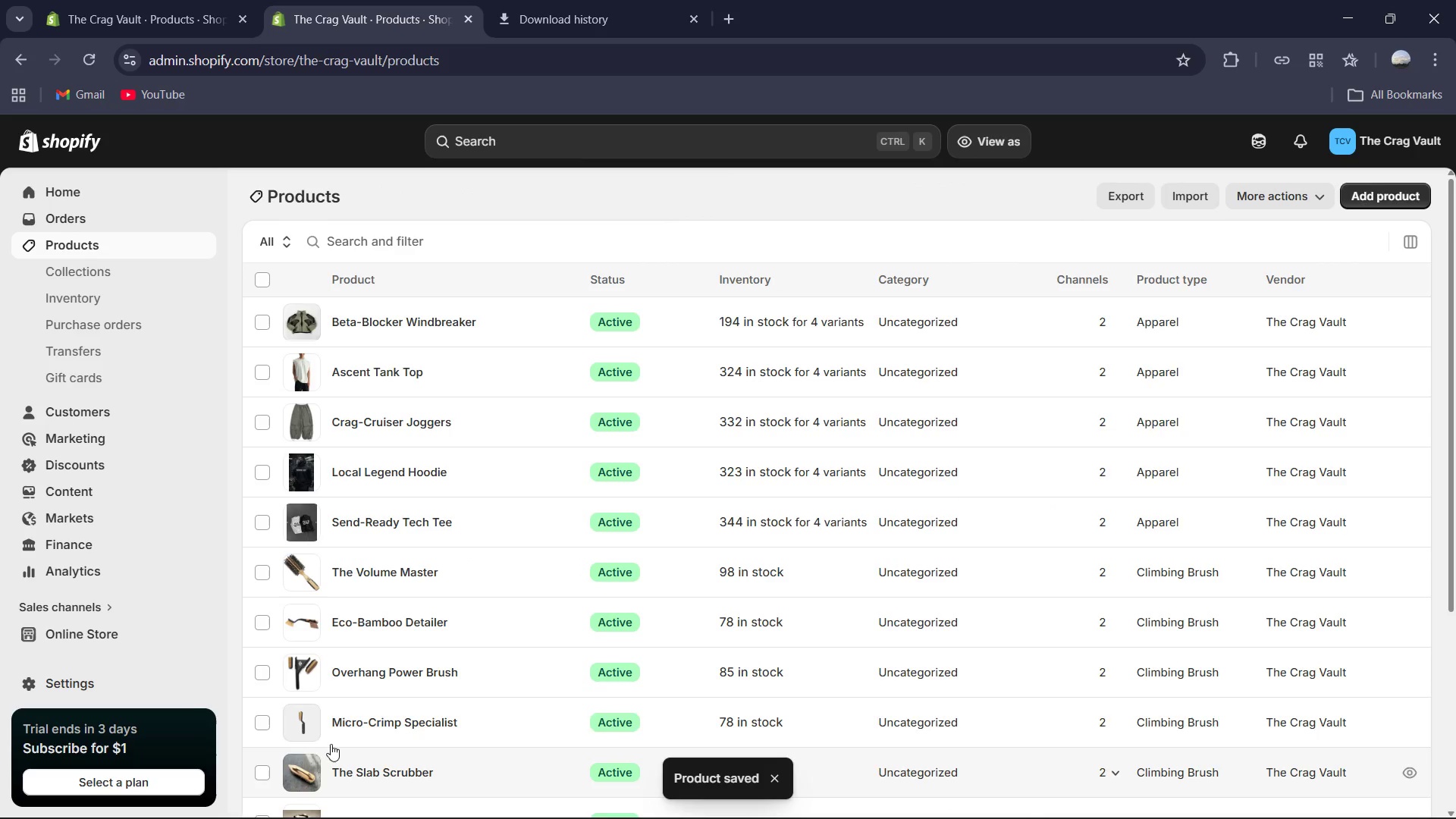 
left_click([365, 723])
 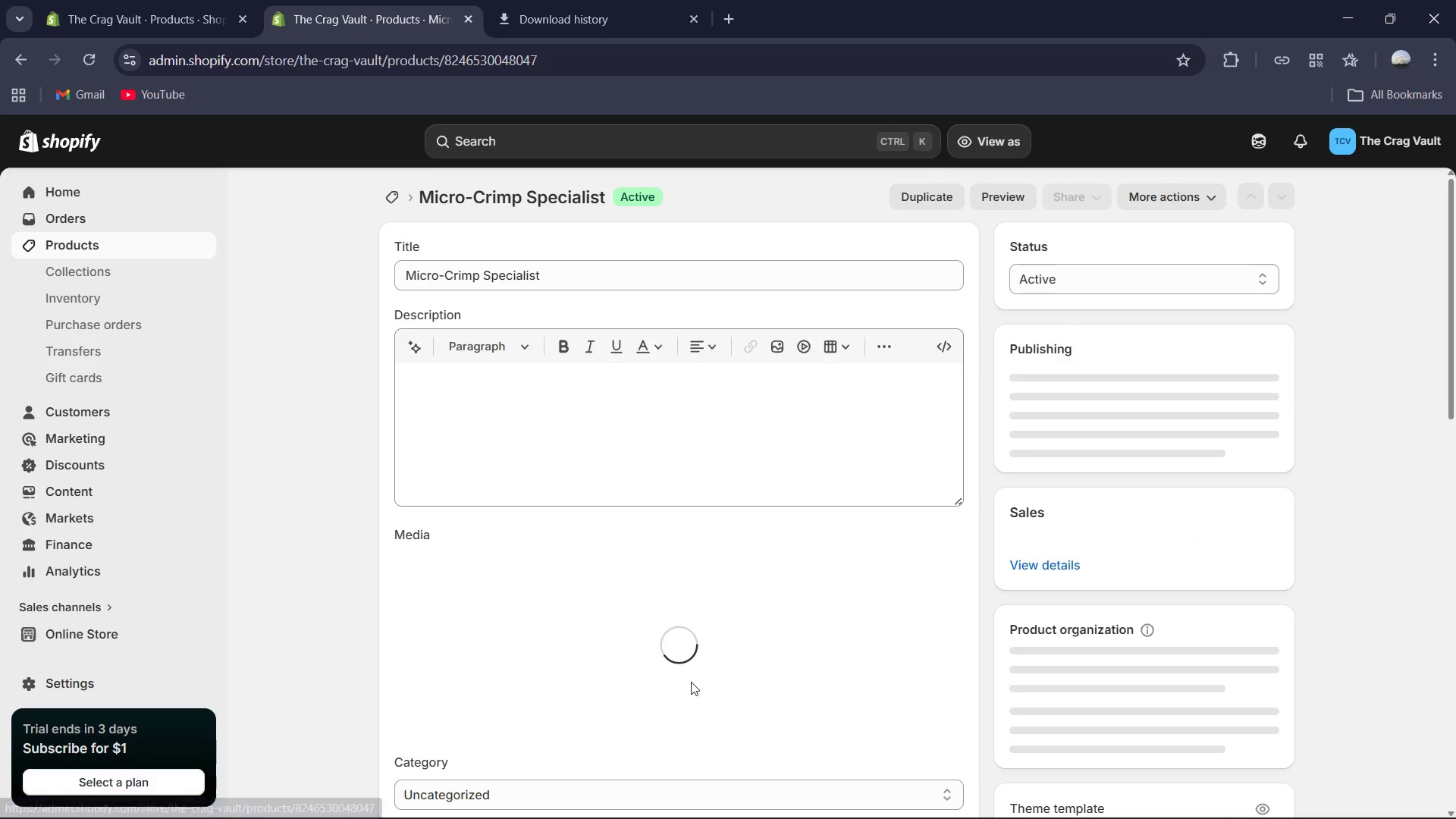 
scroll: coordinate [872, 674], scroll_direction: down, amount: 4.0
 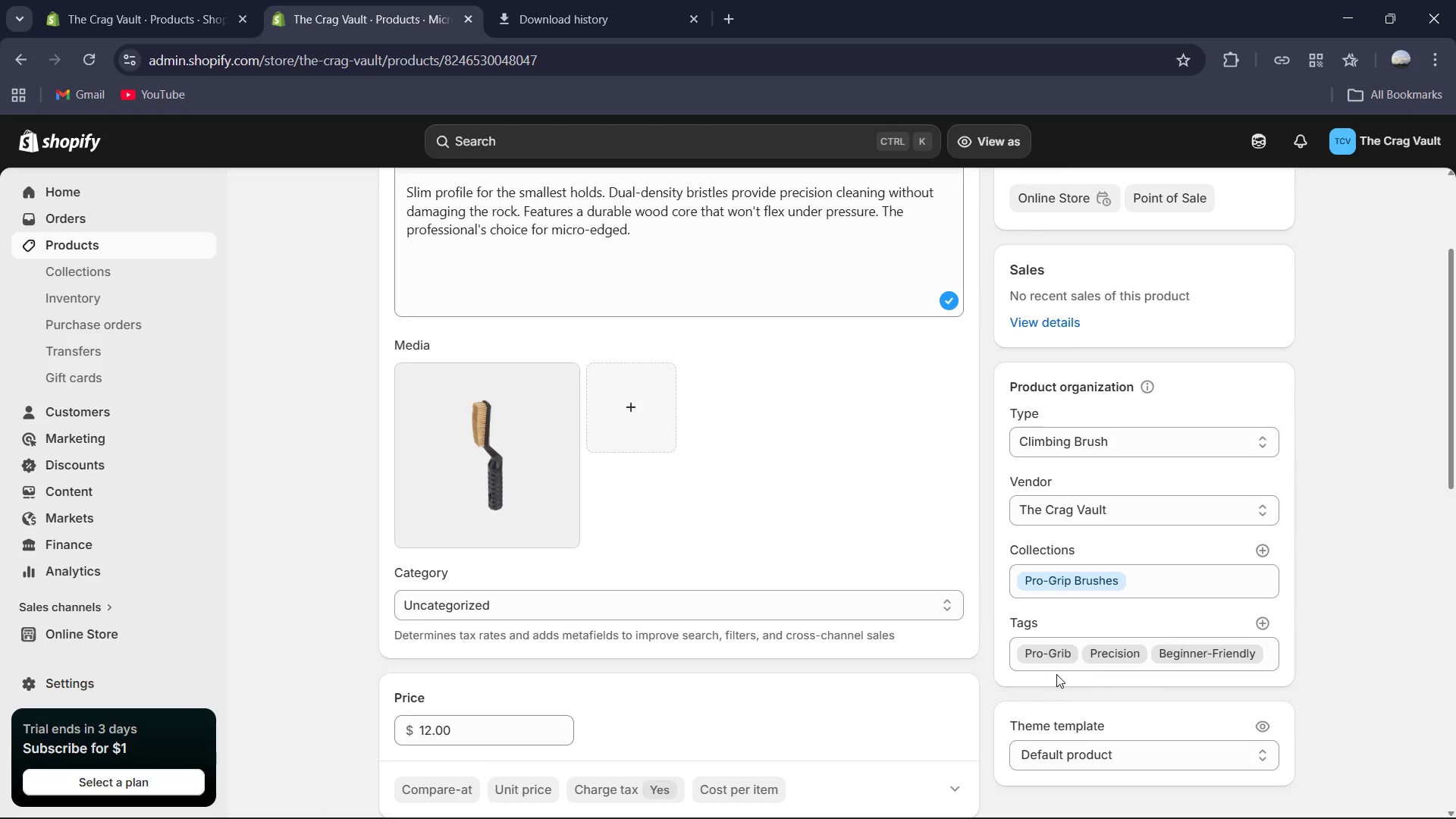 
left_click([1068, 654])
 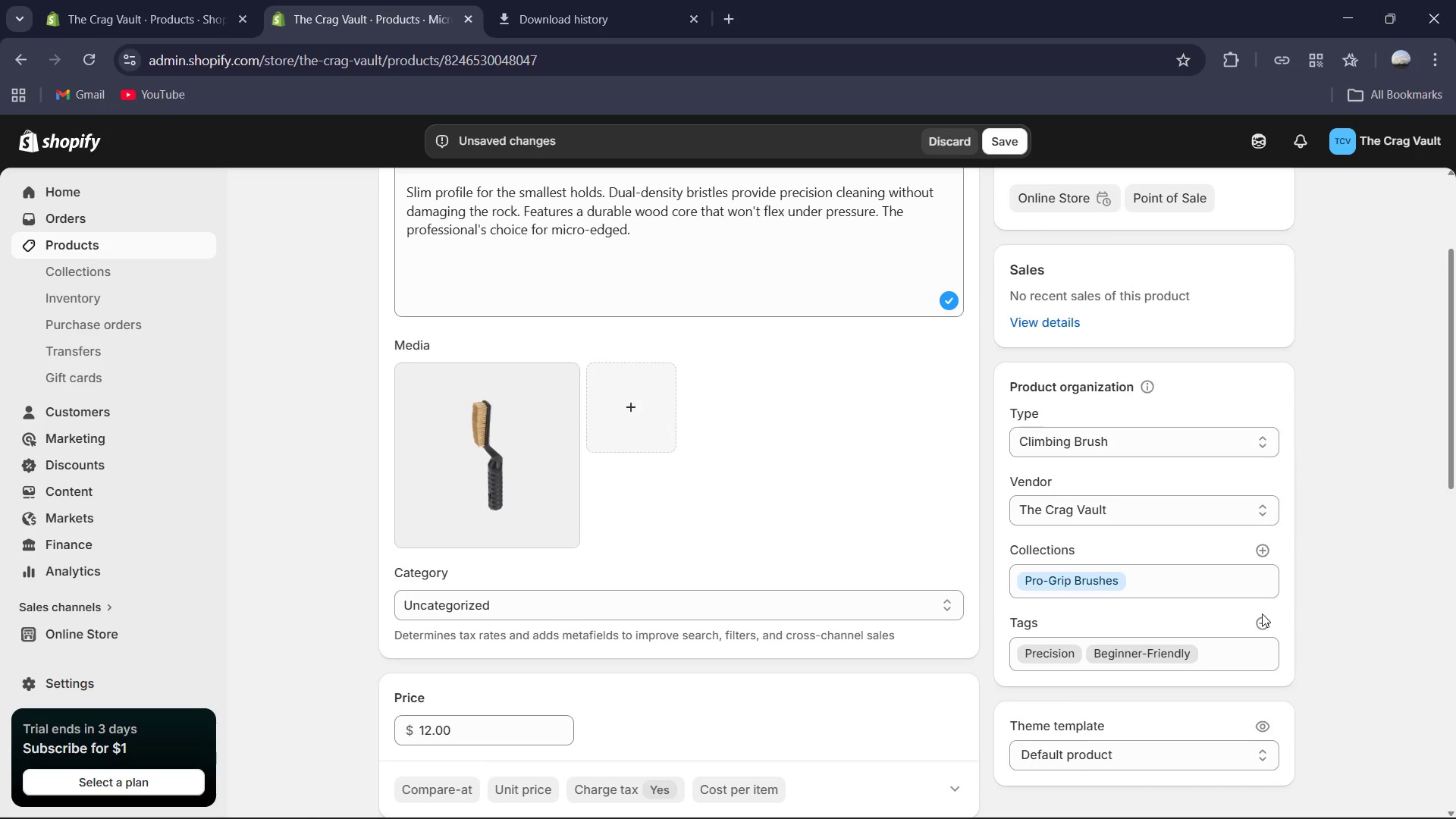 
left_click([1259, 622])
 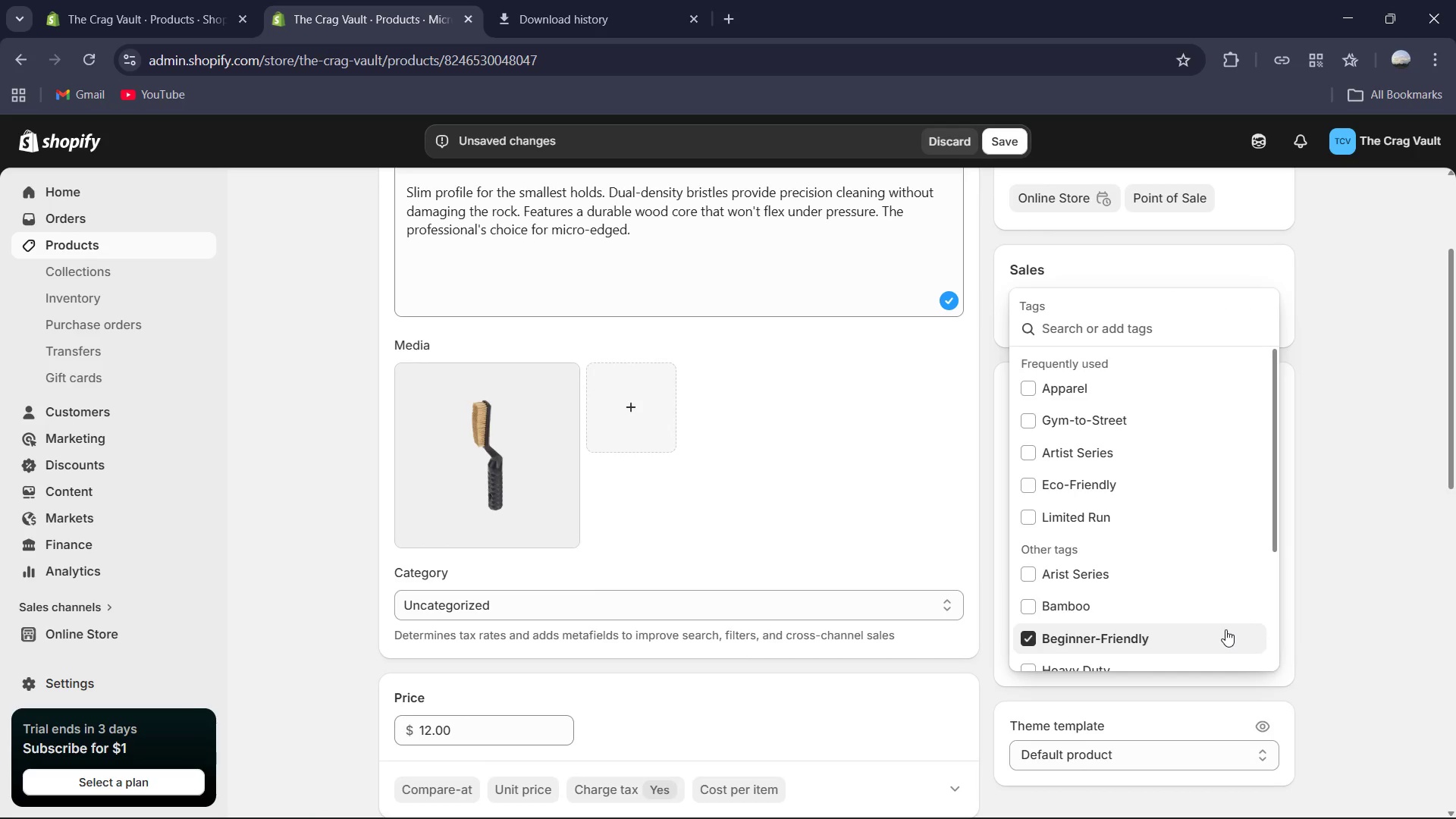 
type(Pro)
 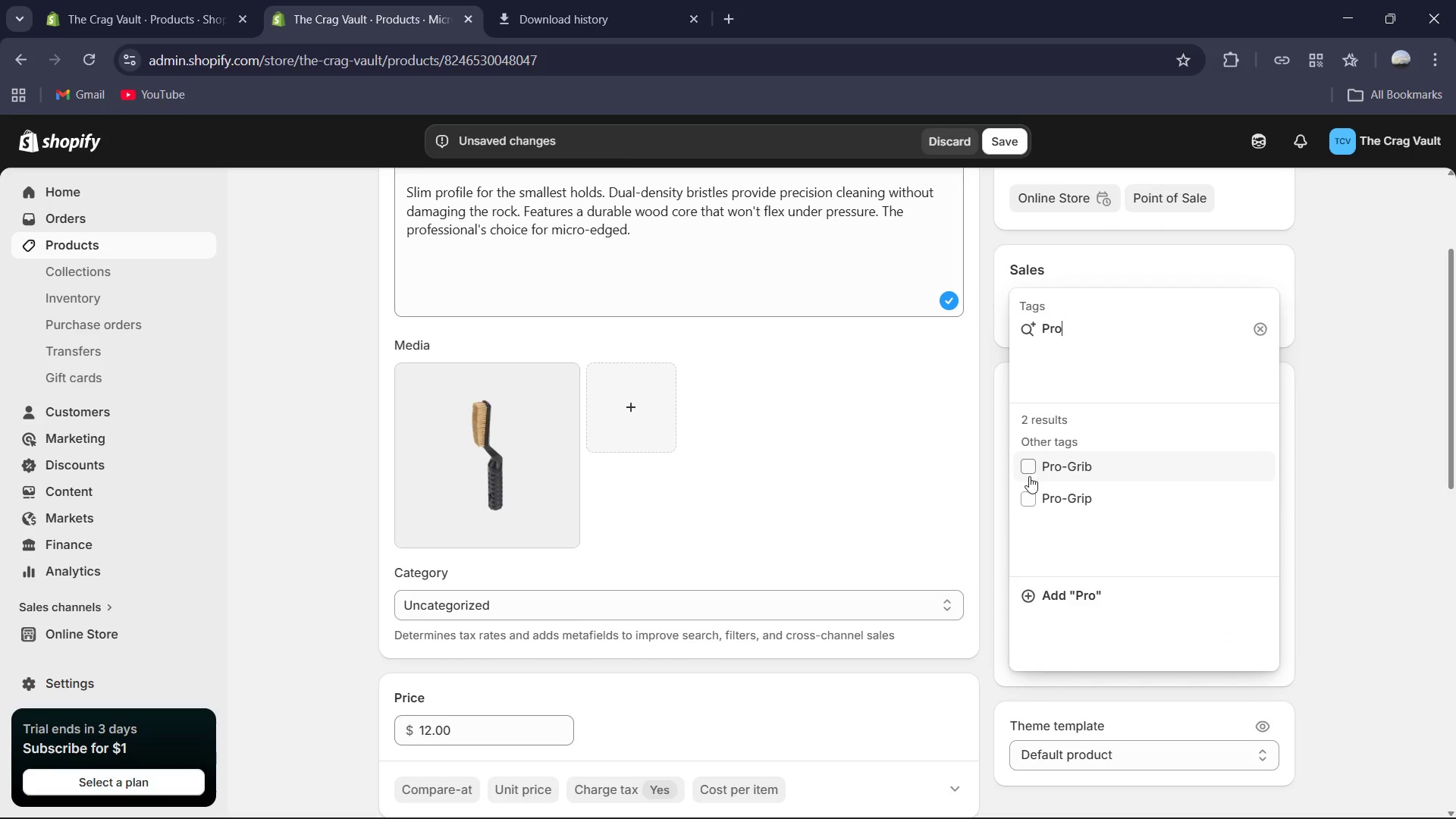 
left_click([1034, 503])
 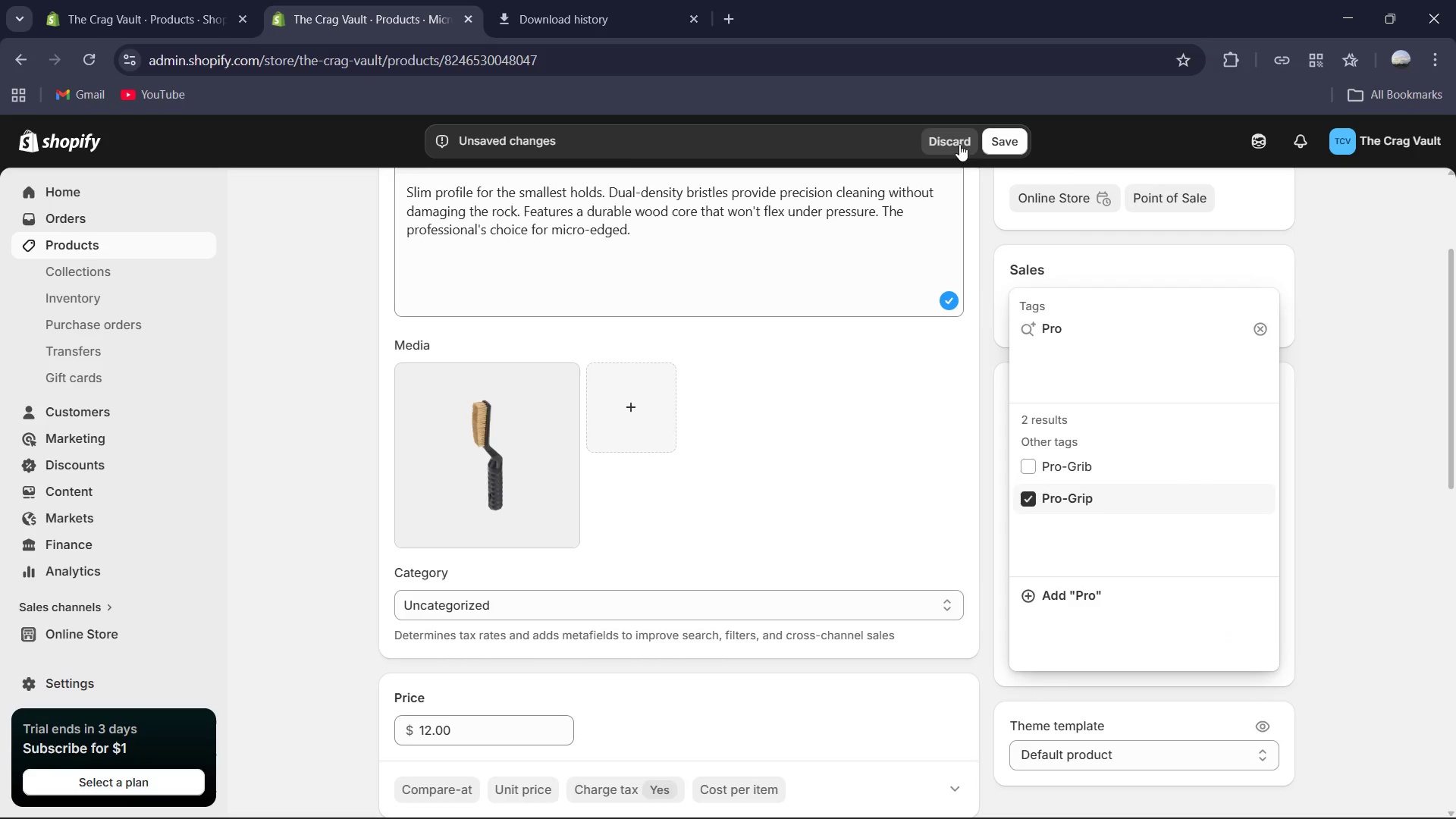 
left_click([996, 142])
 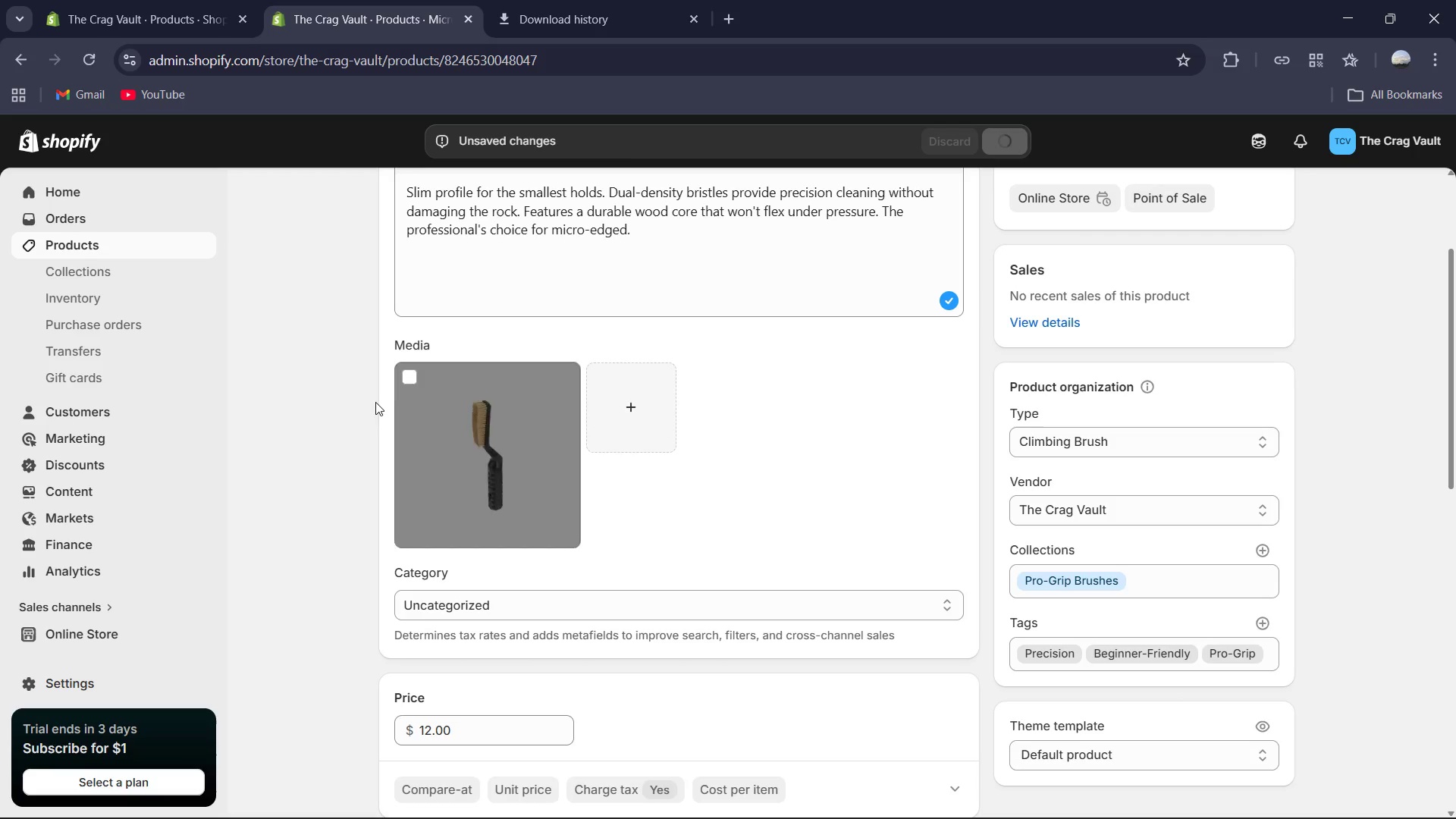 
scroll: coordinate [403, 434], scroll_direction: up, amount: 4.0
 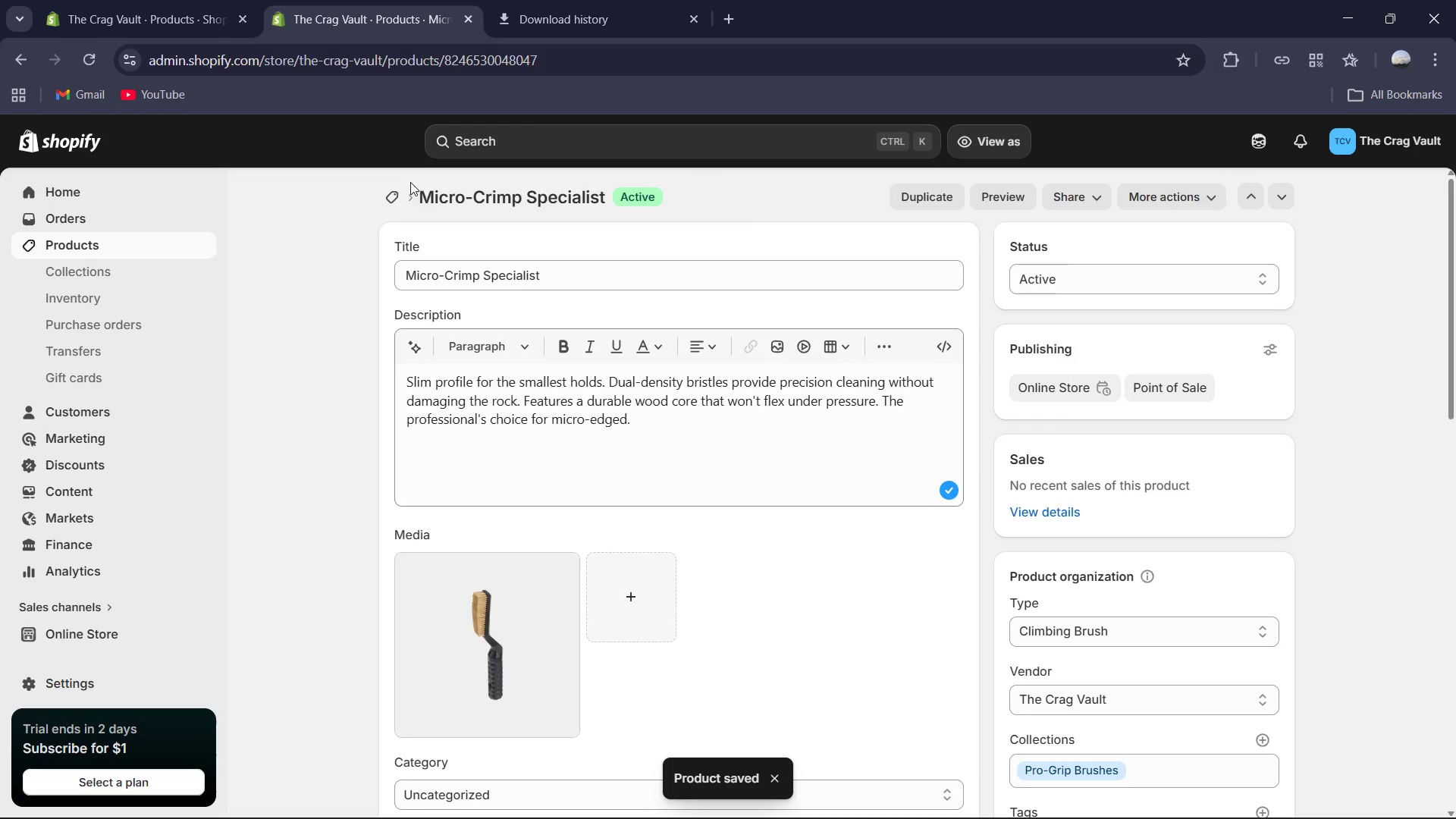 
left_click([391, 196])
 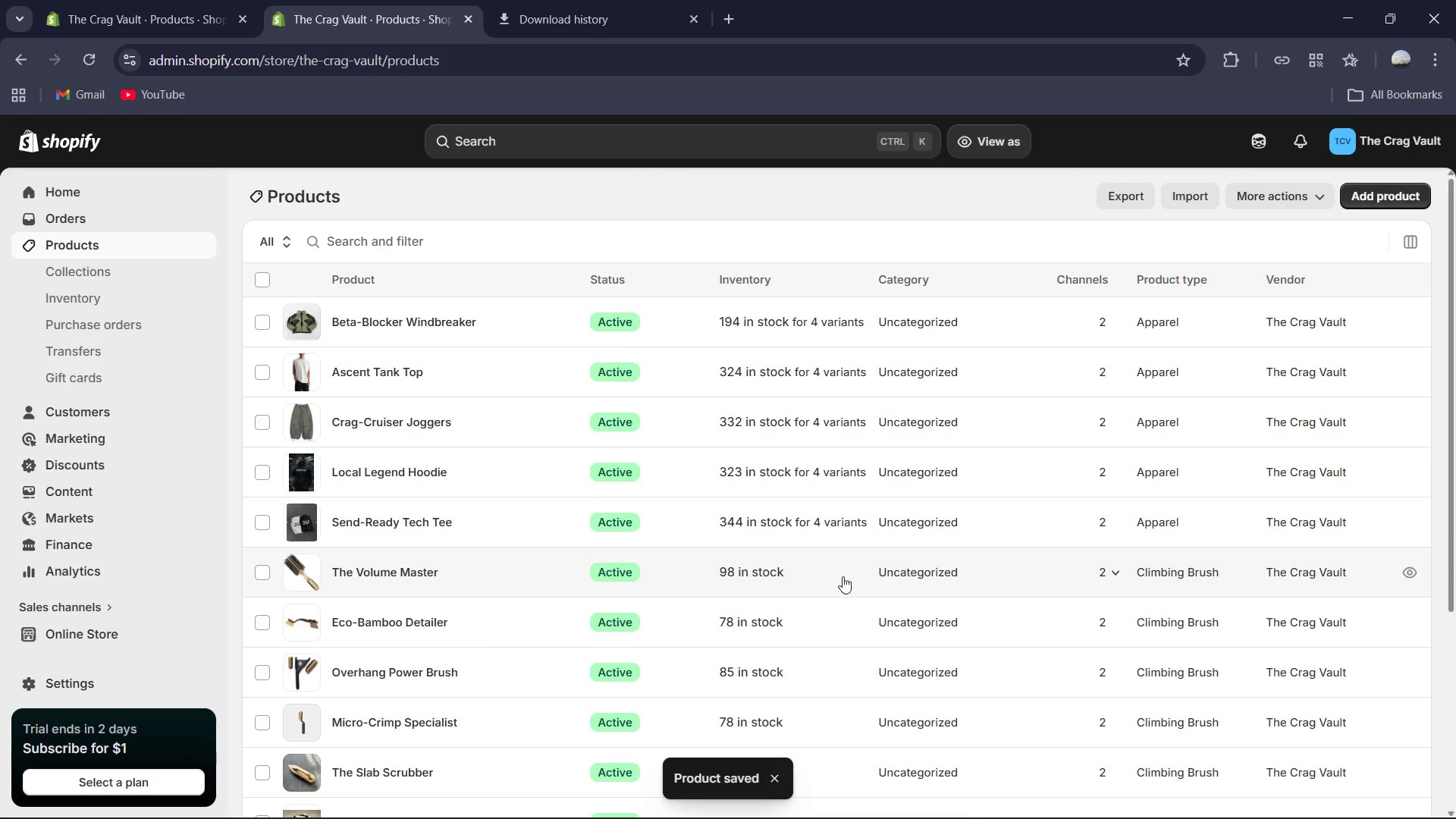 
scroll: coordinate [510, 740], scroll_direction: down, amount: 1.0
 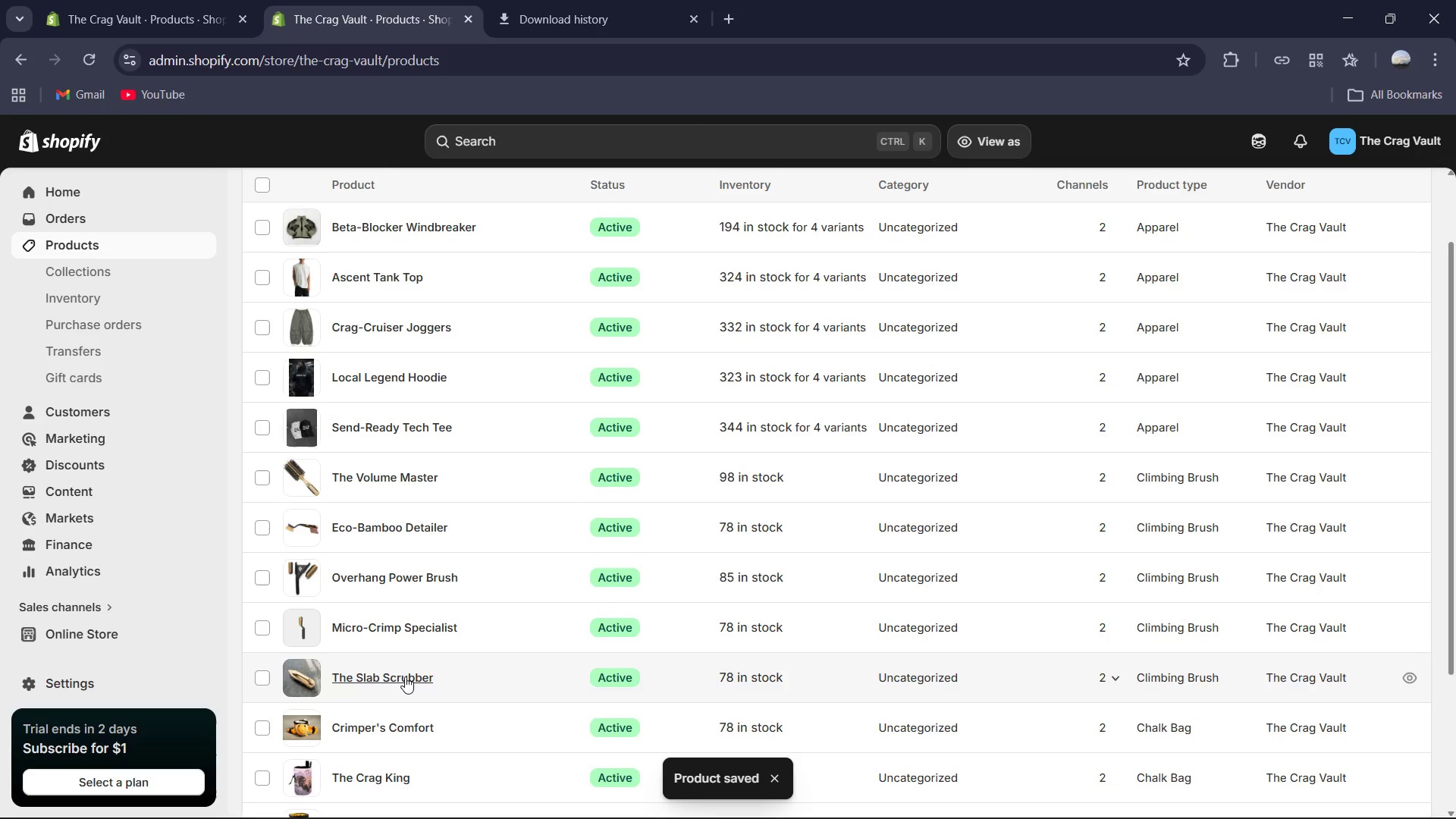 
left_click([405, 676])
 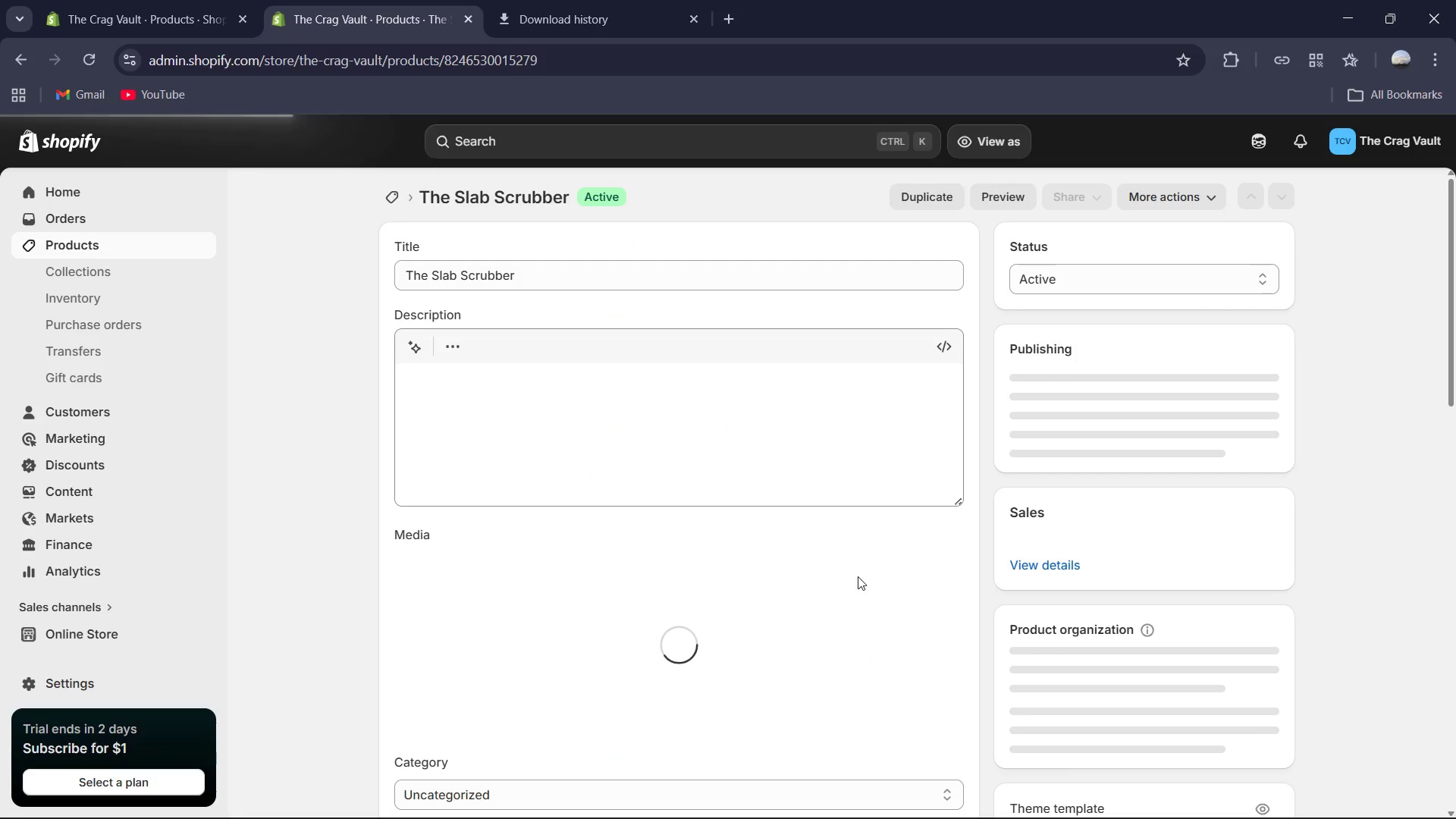 
scroll: coordinate [859, 576], scroll_direction: down, amount: 4.0
 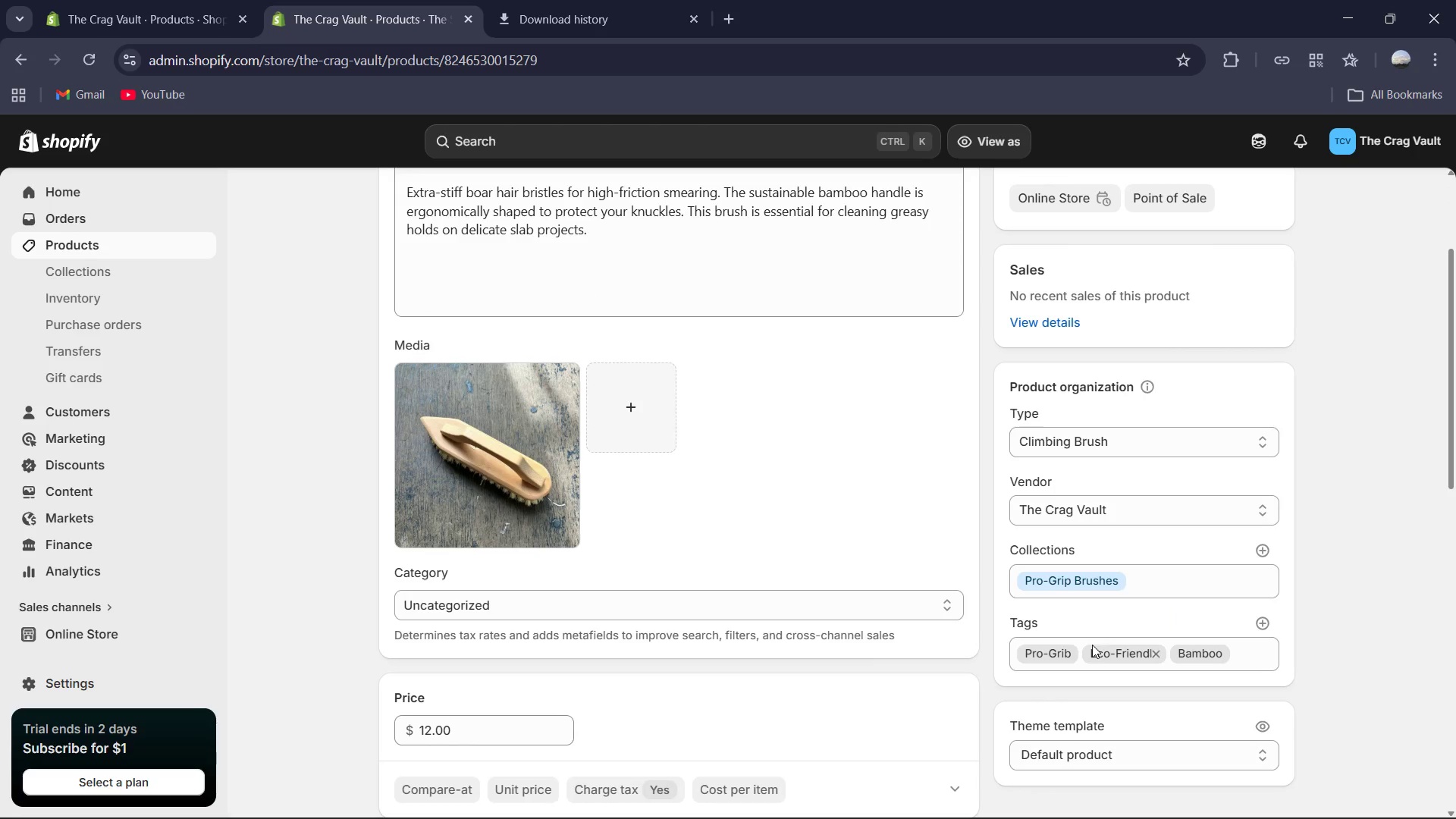 
left_click([1065, 651])
 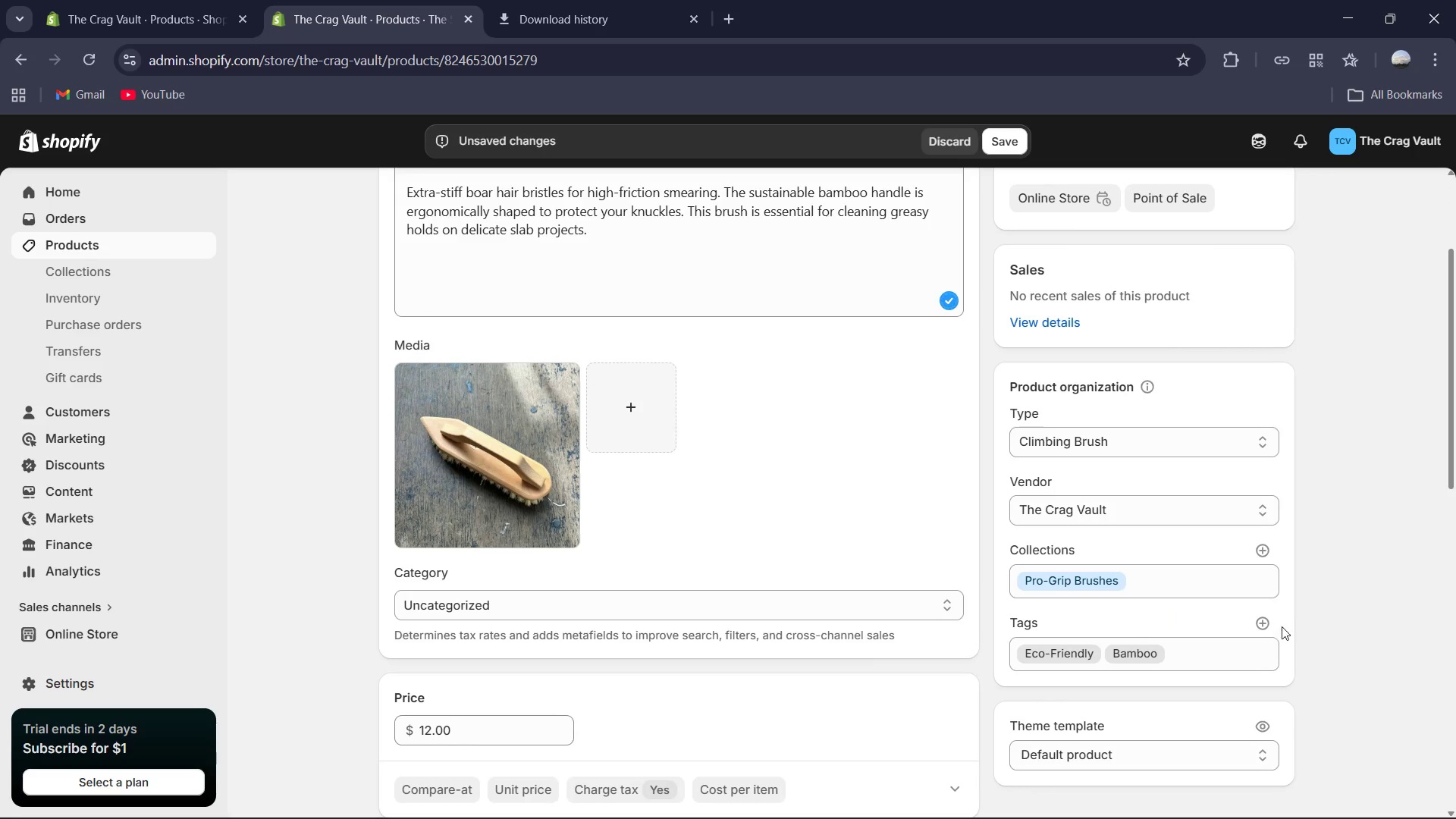 
left_click([1251, 627])
 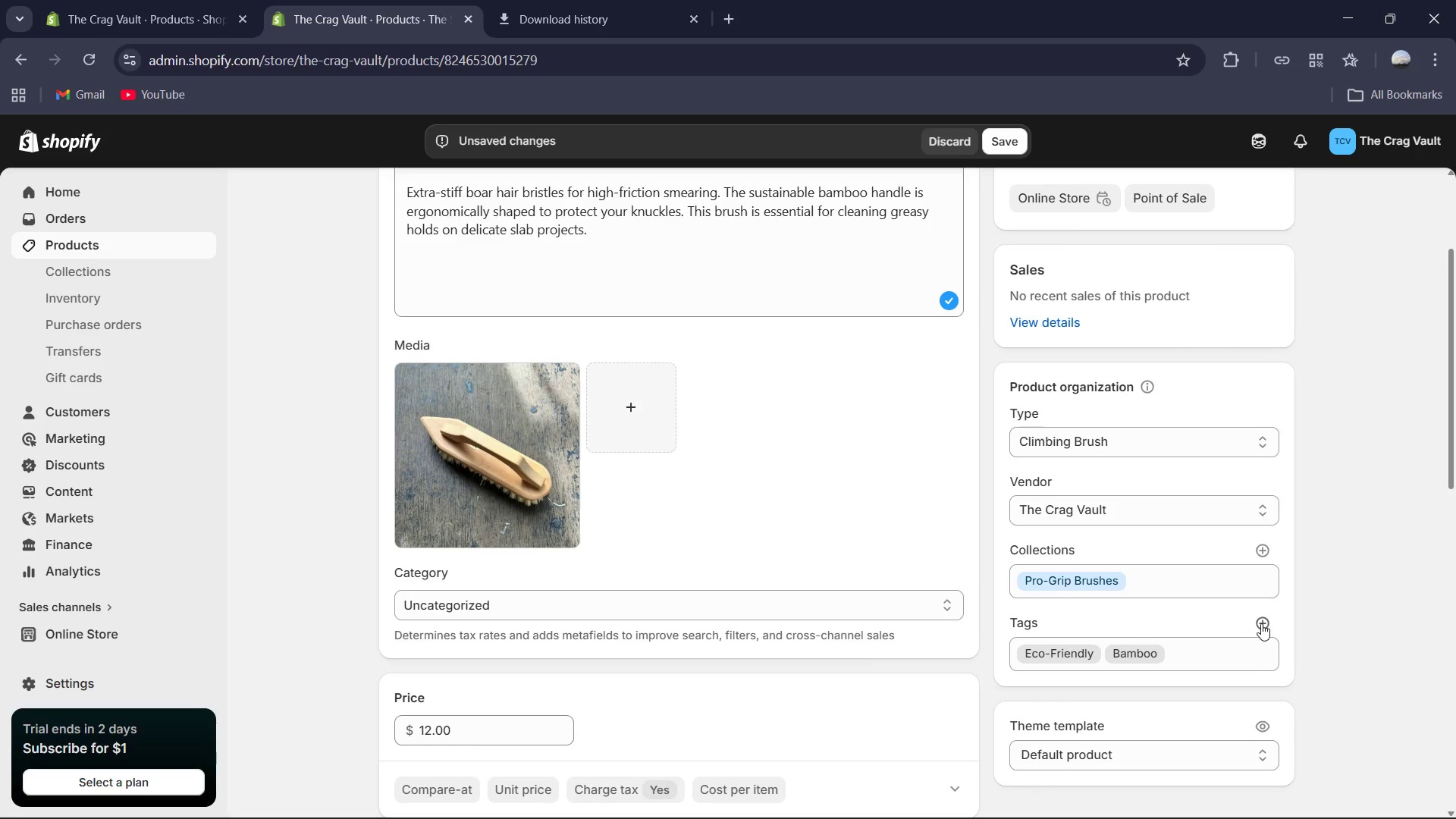 
left_click([1261, 623])
 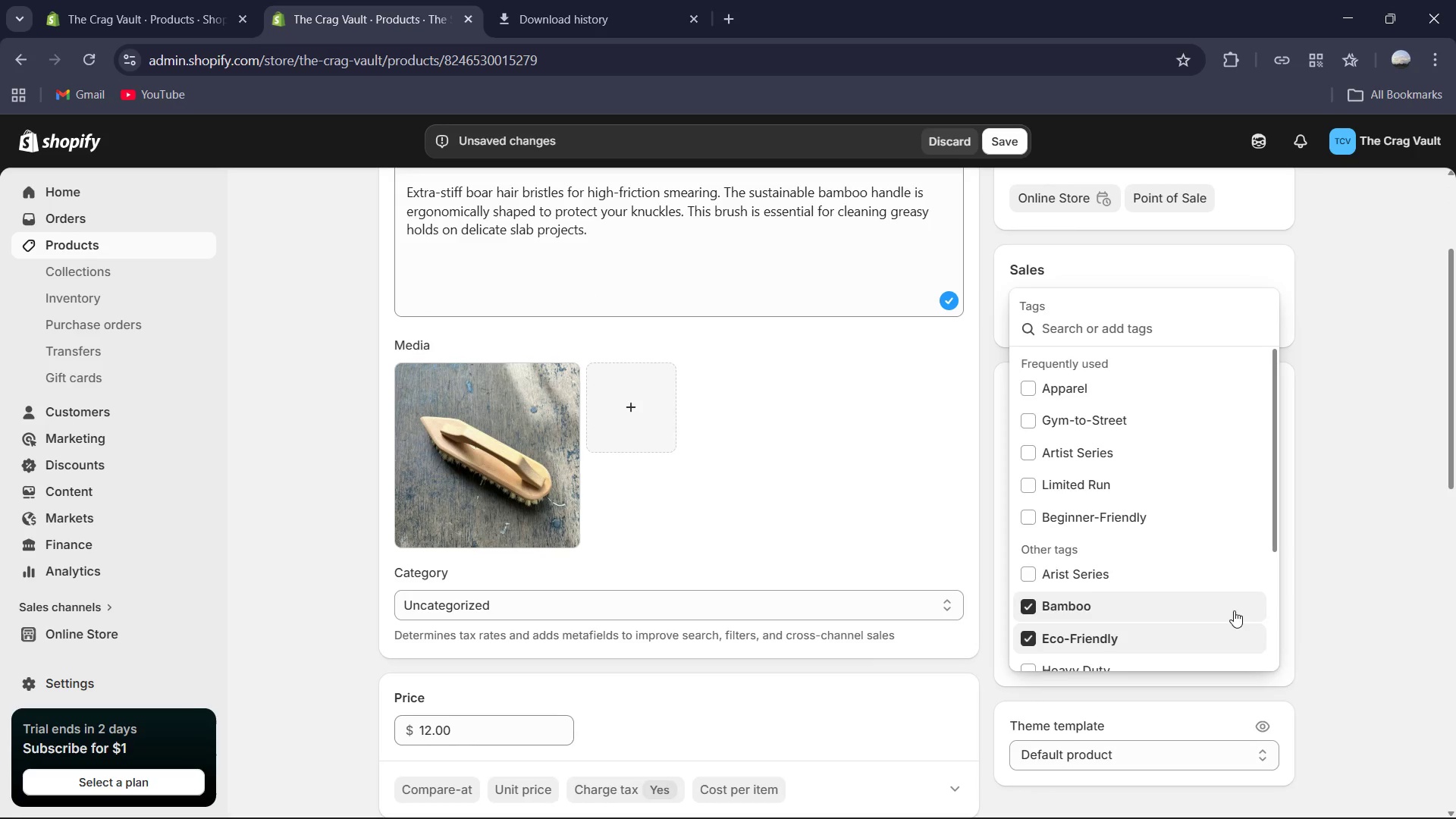 
type(Pro)
 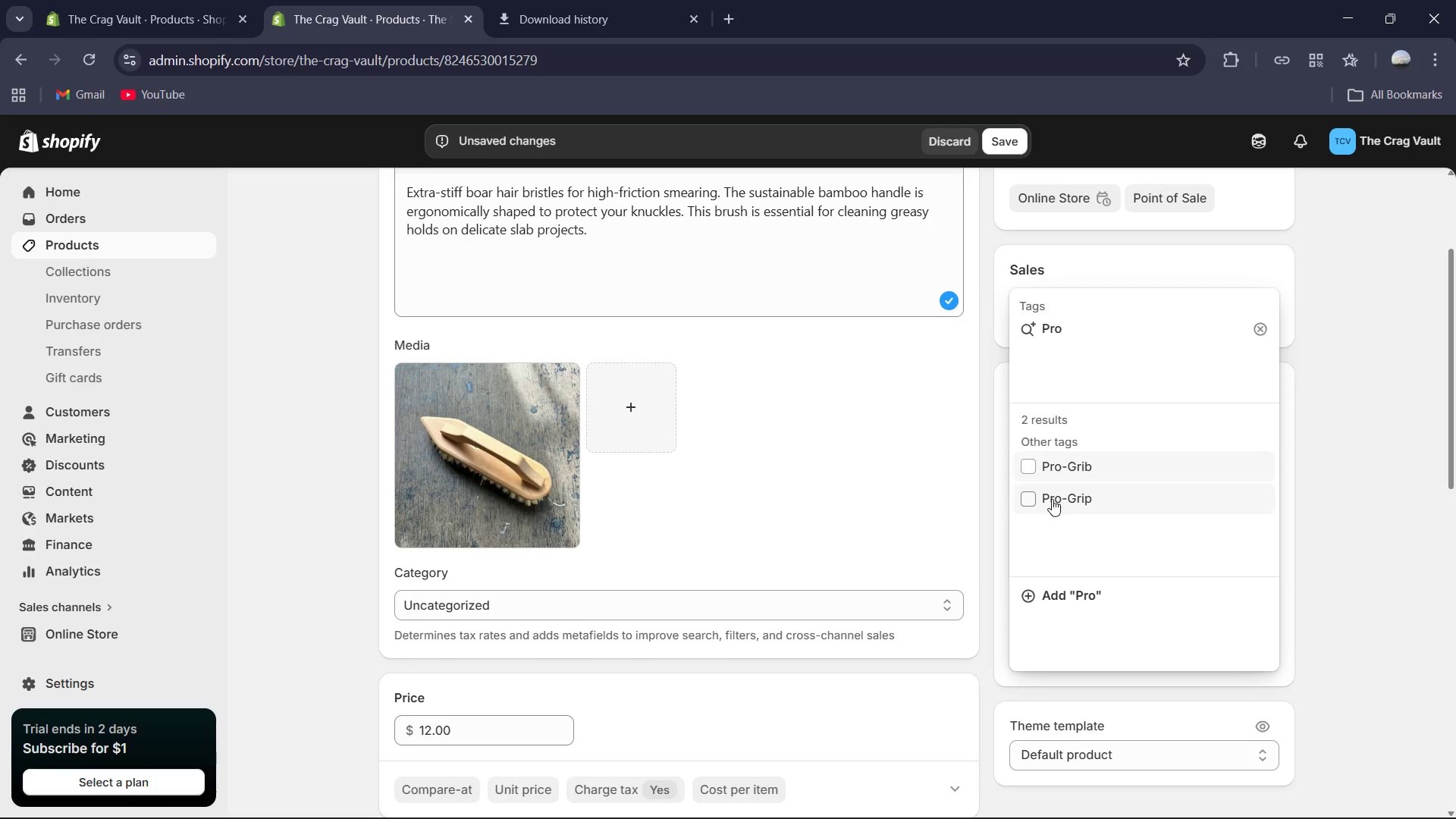 
left_click([1031, 499])
 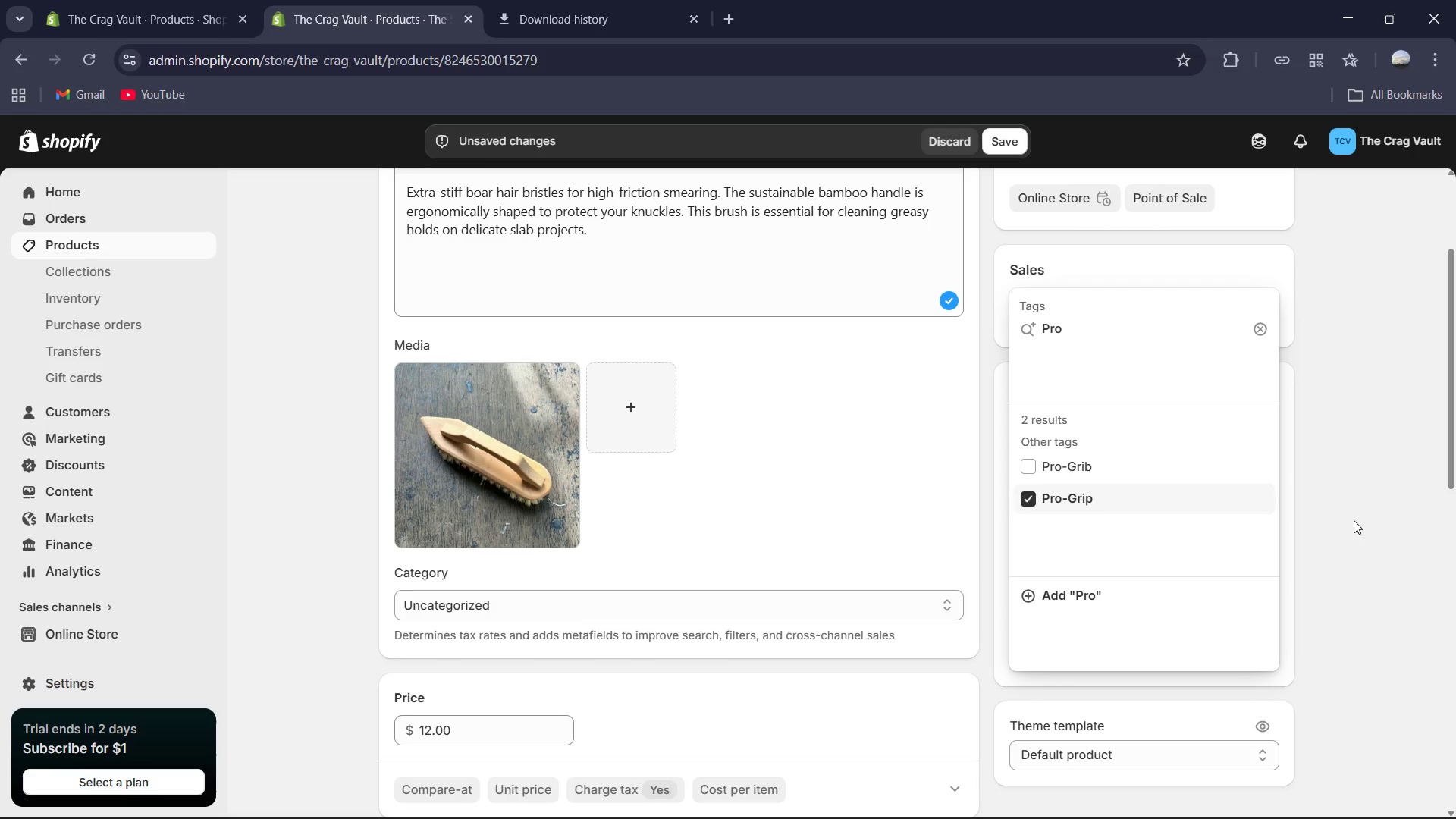 
left_click([1366, 520])
 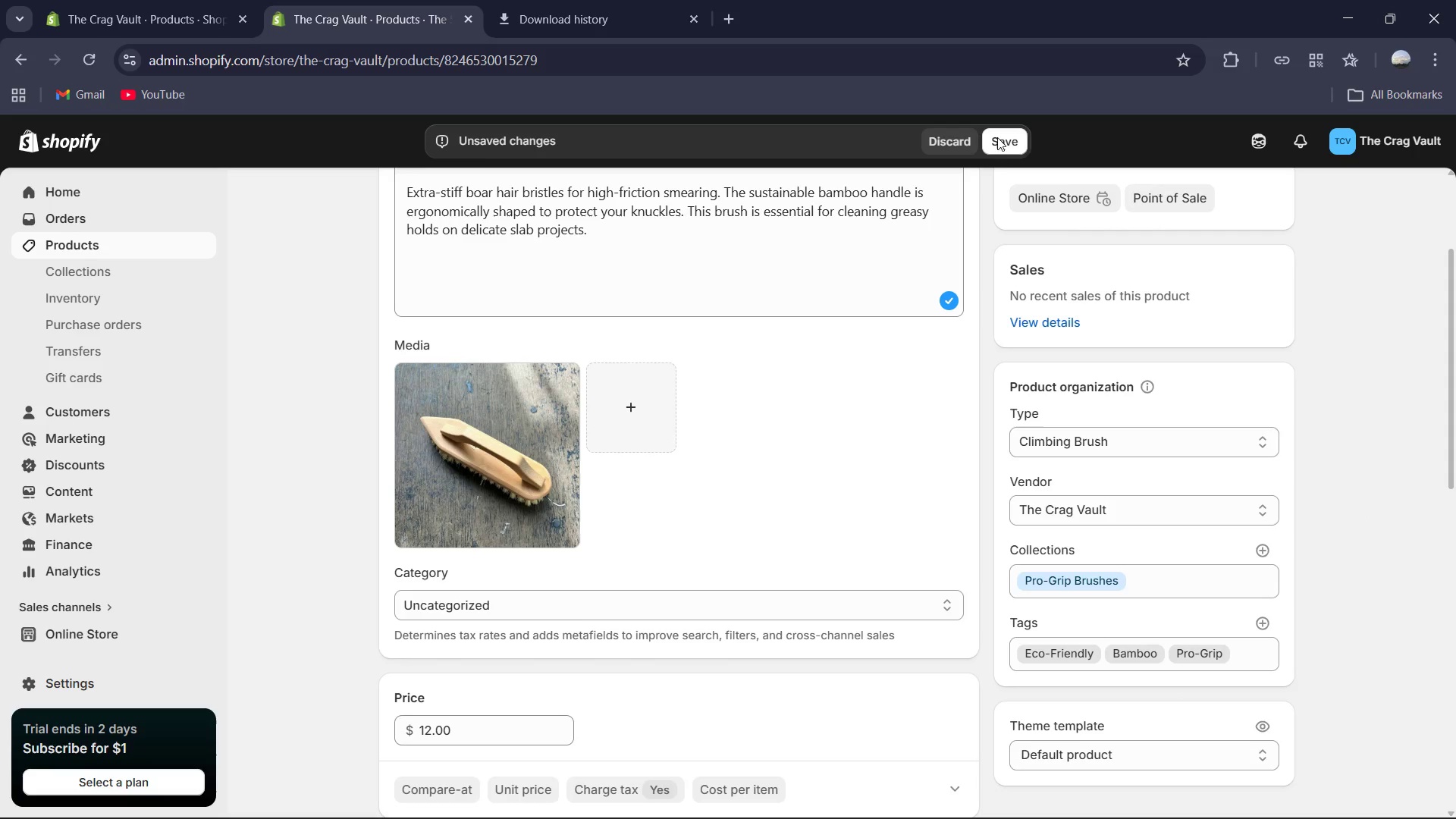 
left_click([1006, 146])
 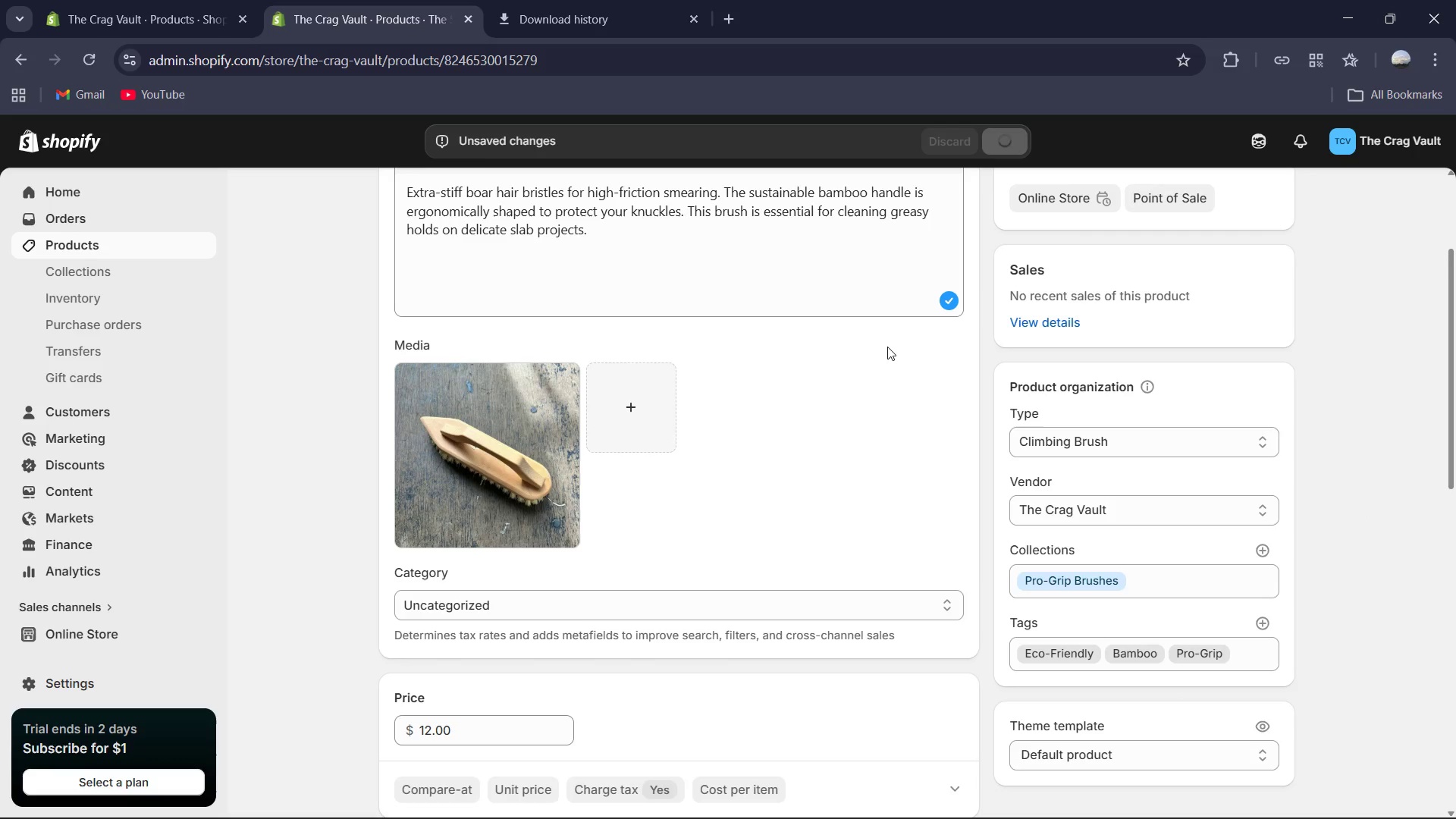 
scroll: coordinate [761, 338], scroll_direction: up, amount: 6.0
 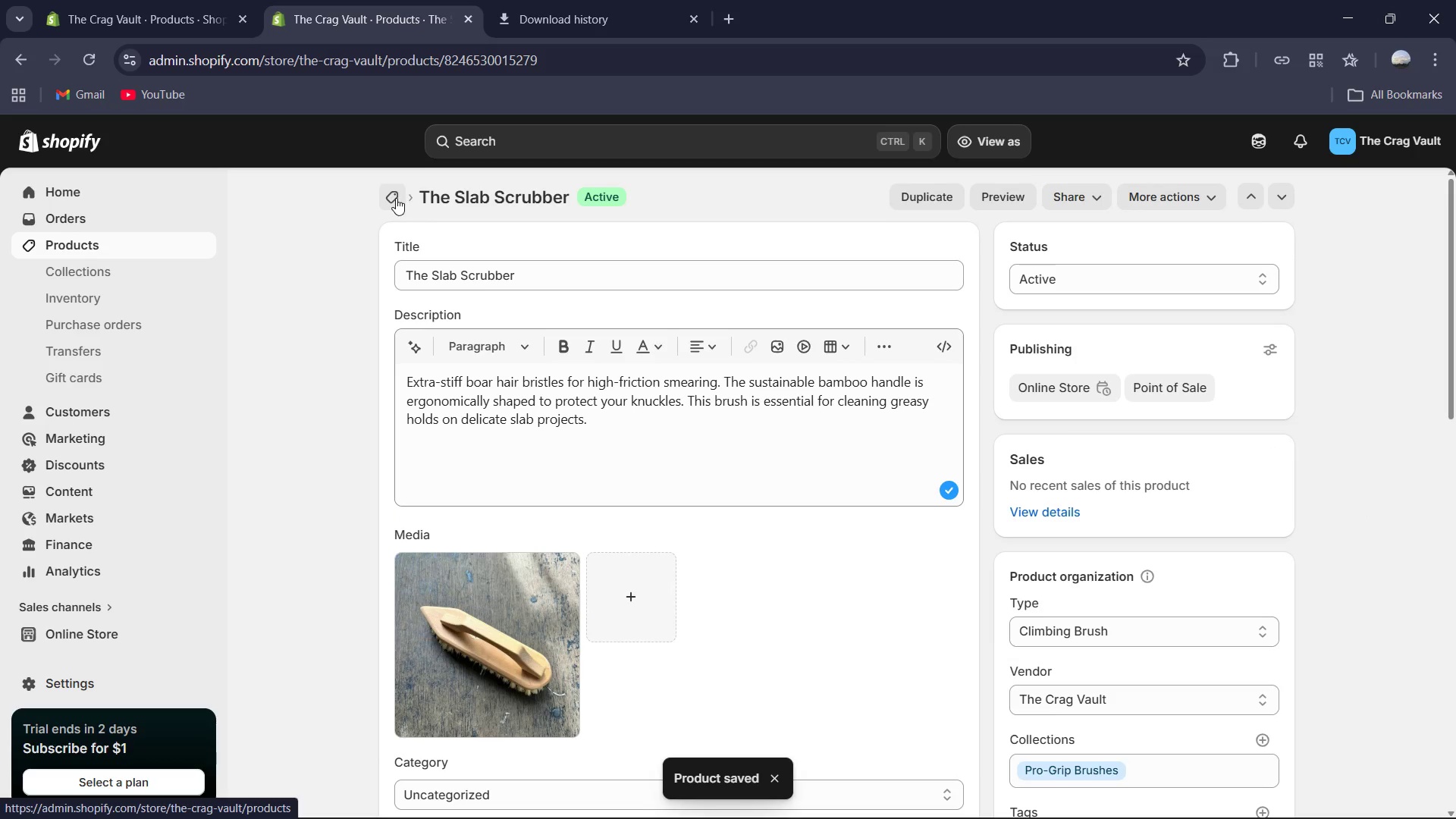 
left_click([396, 198])
 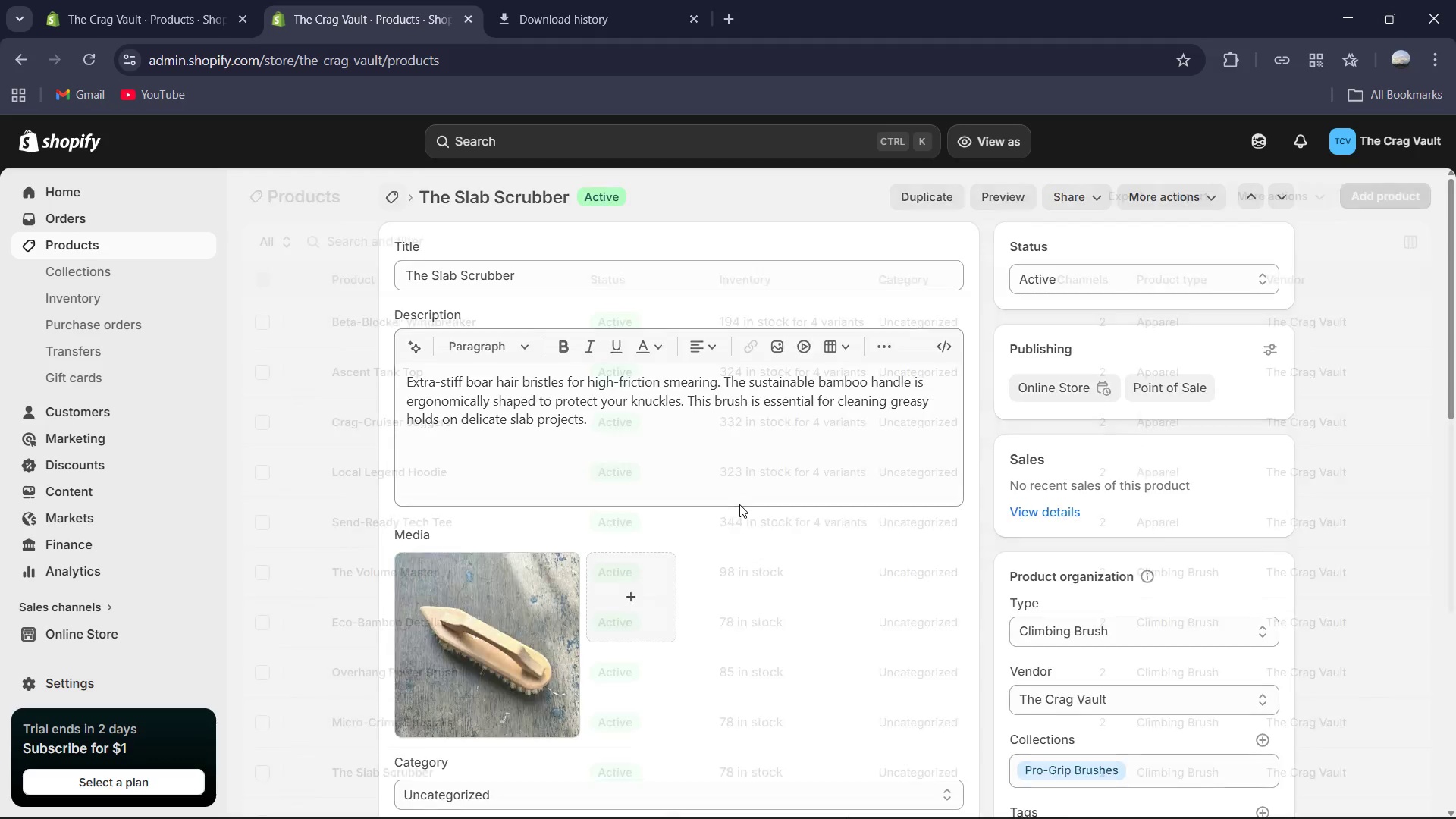 
scroll: coordinate [741, 507], scroll_direction: down, amount: 2.0
 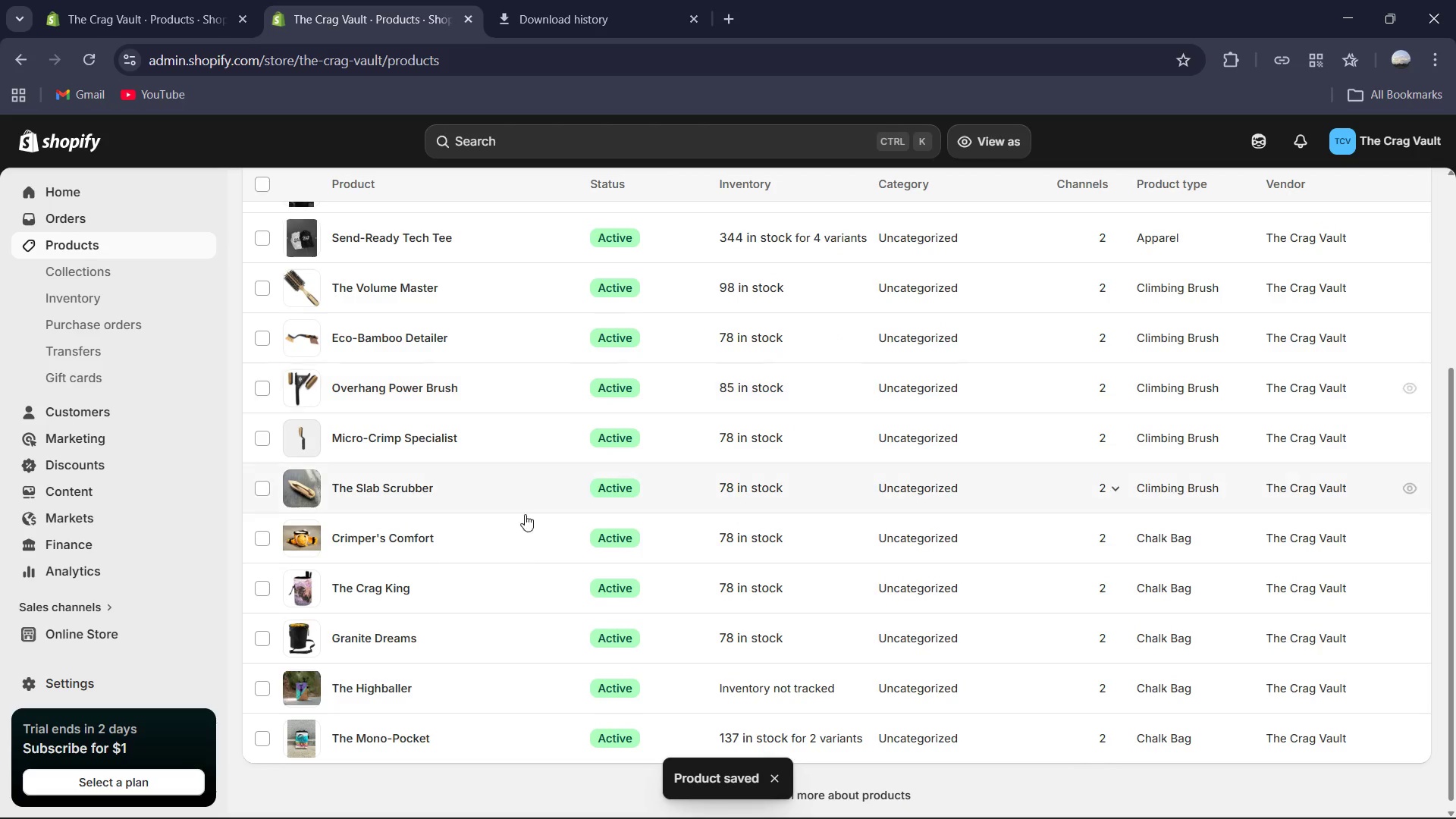 
left_click([419, 538])
 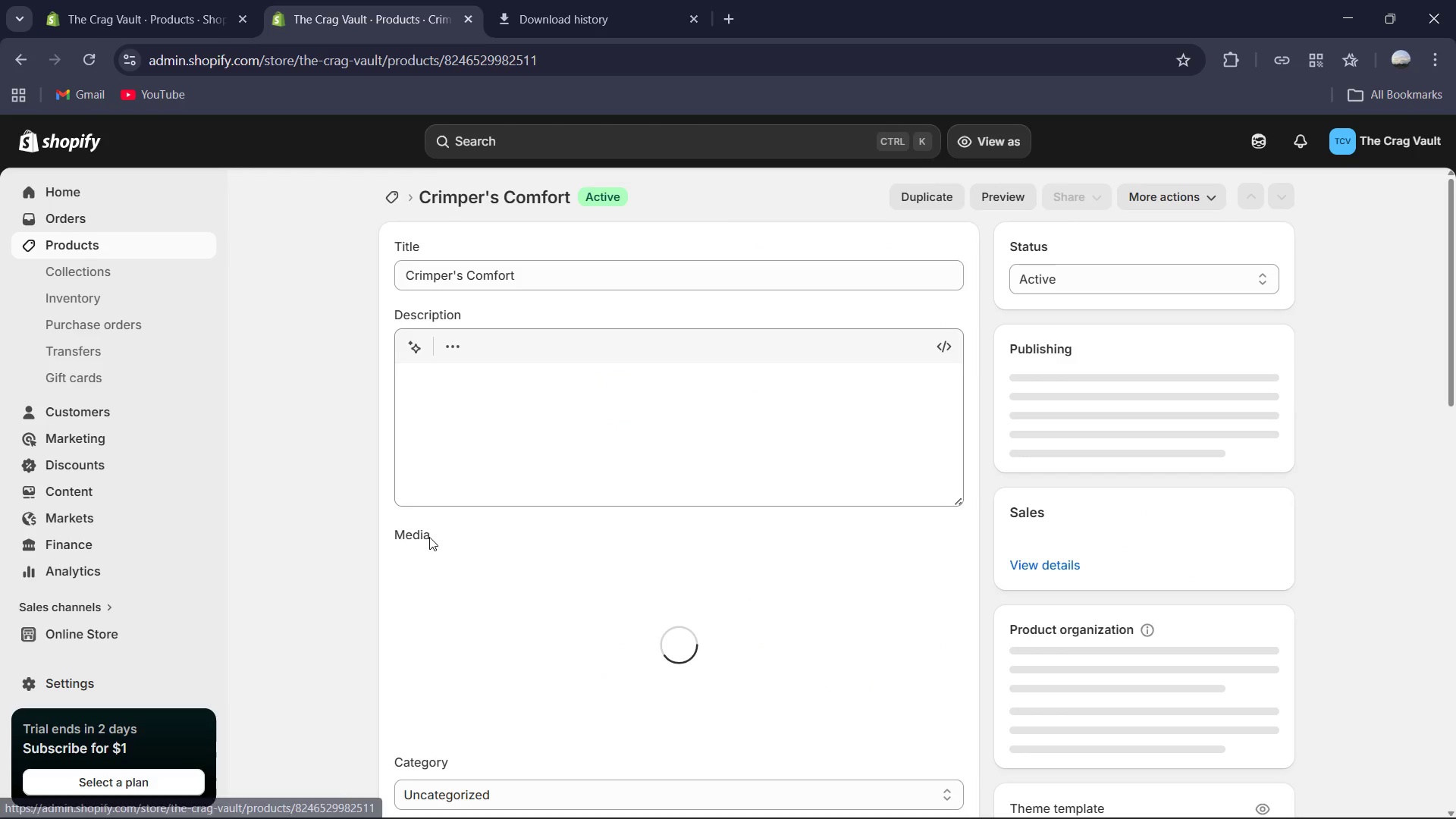 
scroll: coordinate [1006, 555], scroll_direction: down, amount: 6.0
 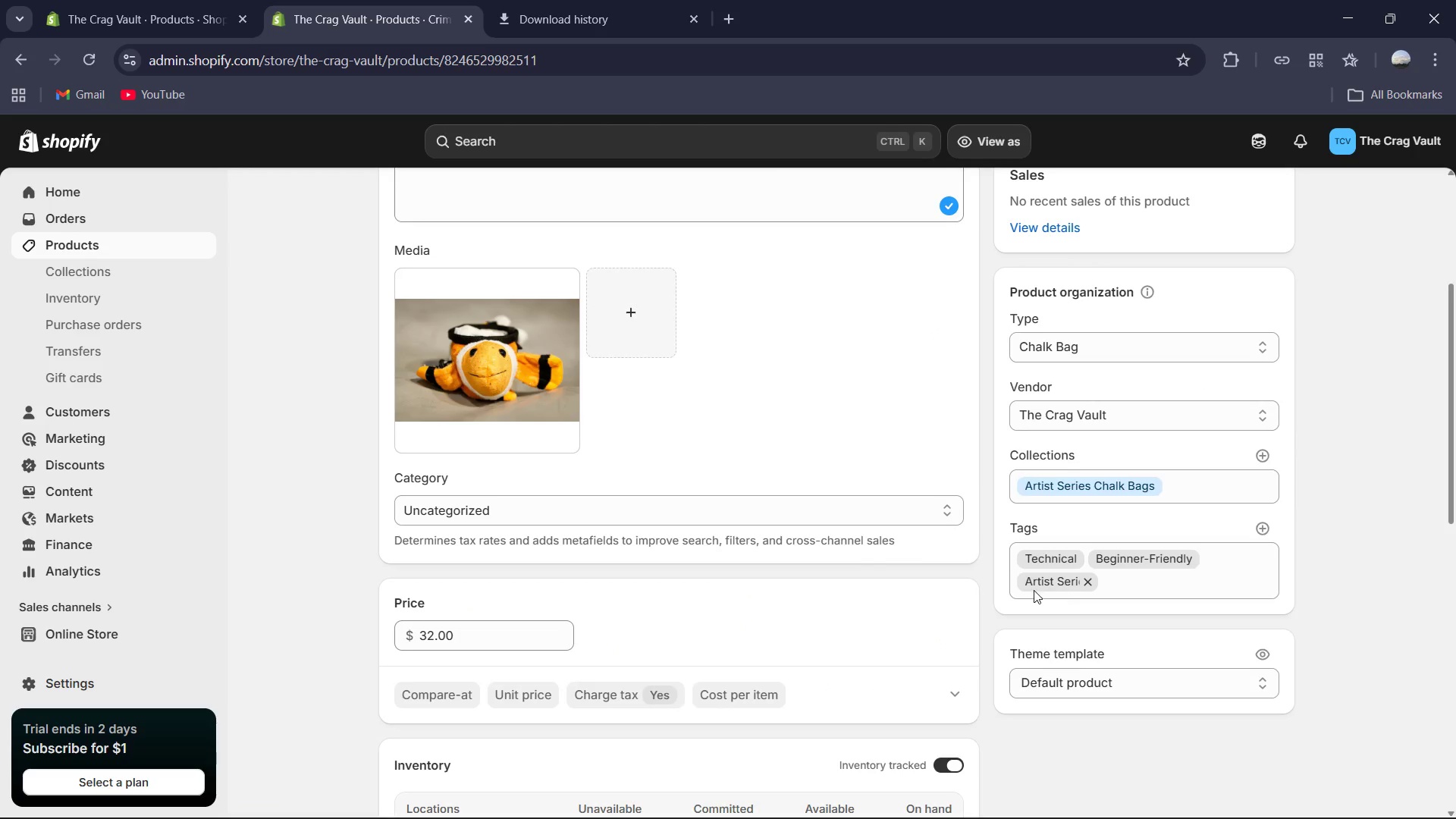 
wait(5.32)
 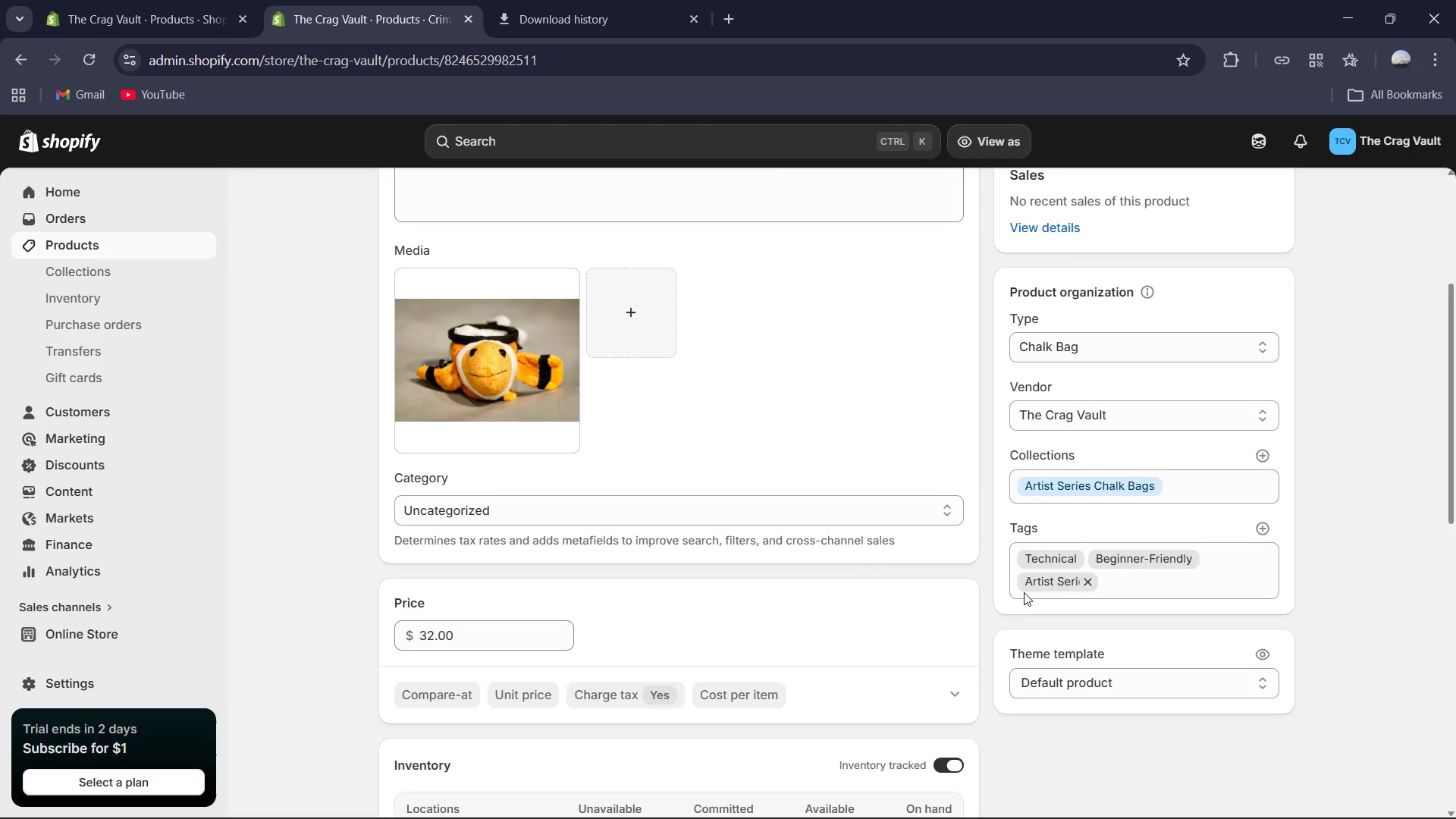 
scroll: coordinate [819, 359], scroll_direction: up, amount: 6.0
 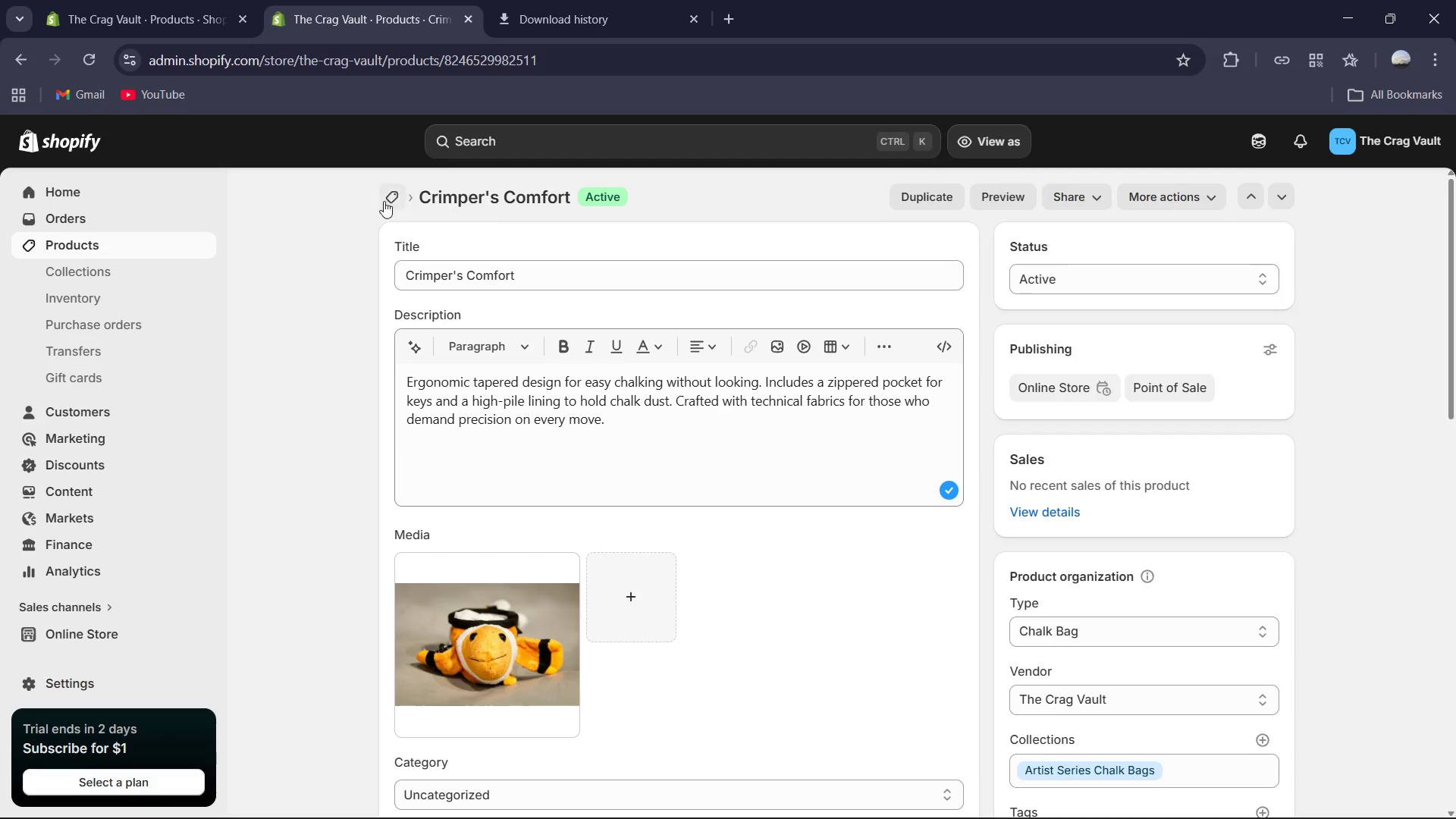 
left_click([384, 201])
 